 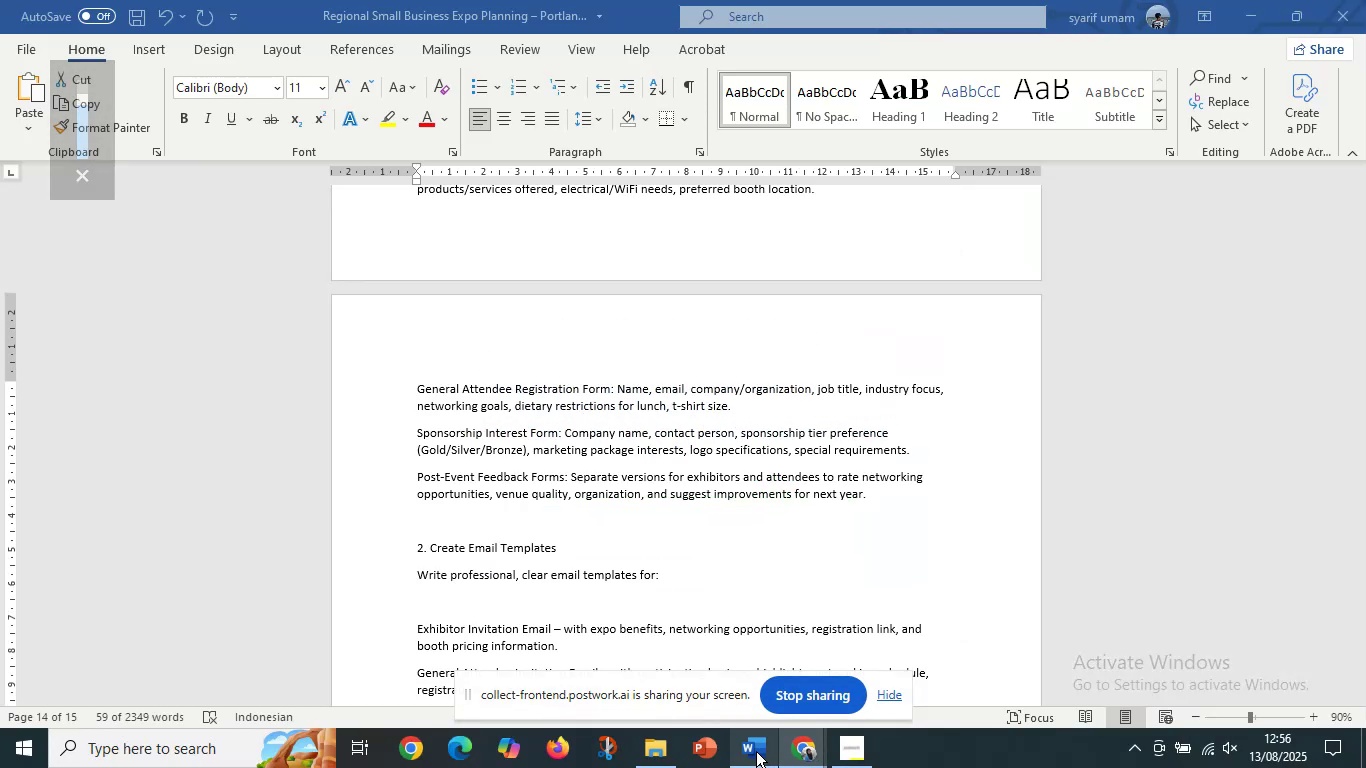 
left_click([609, 565])
 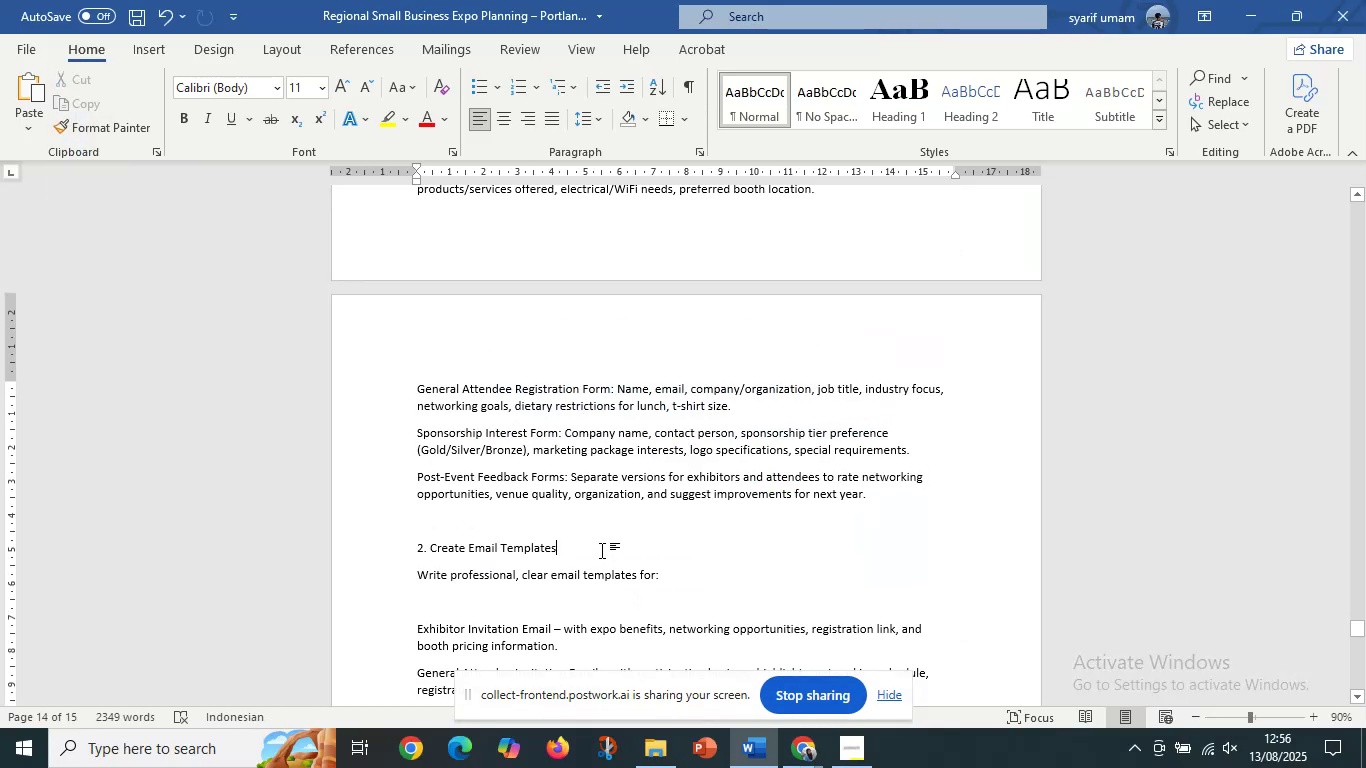 
scroll: coordinate [599, 544], scroll_direction: up, amount: 9.0
 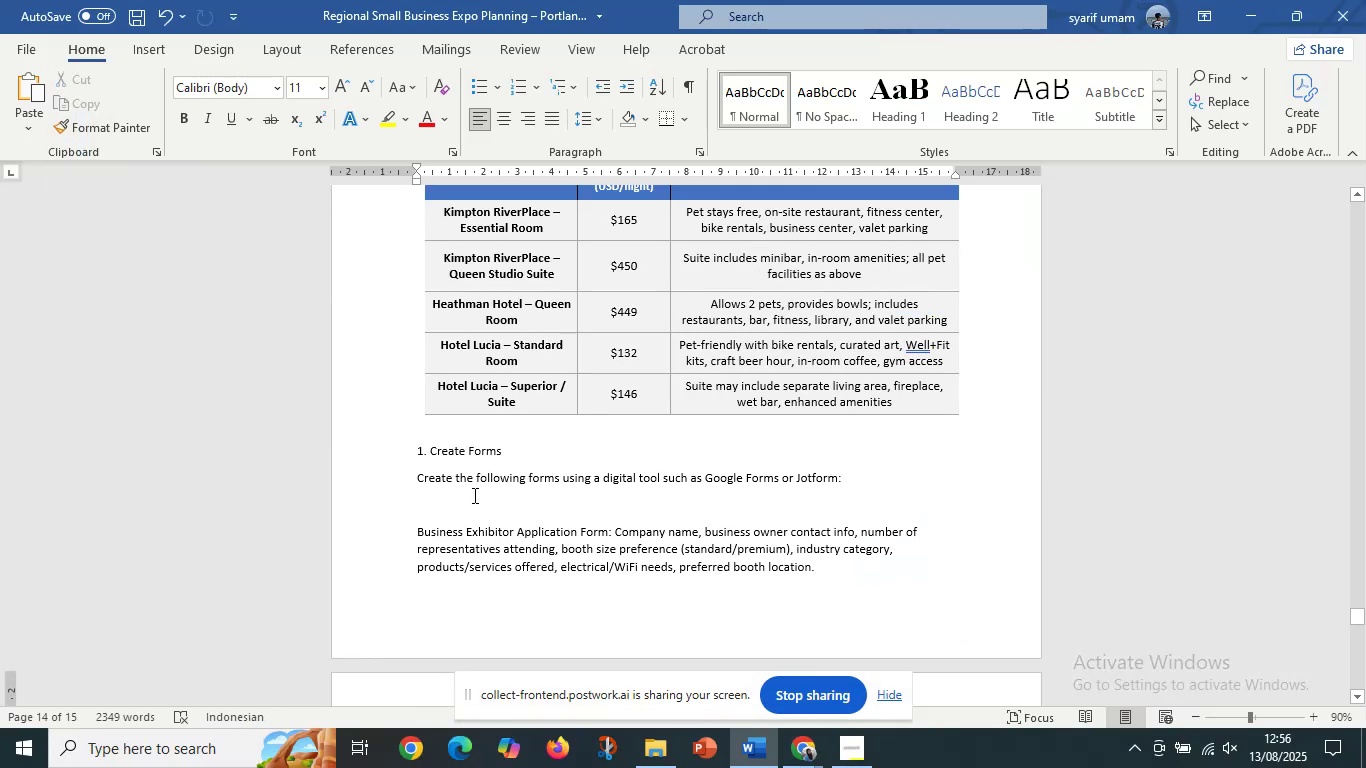 
left_click([463, 485])
 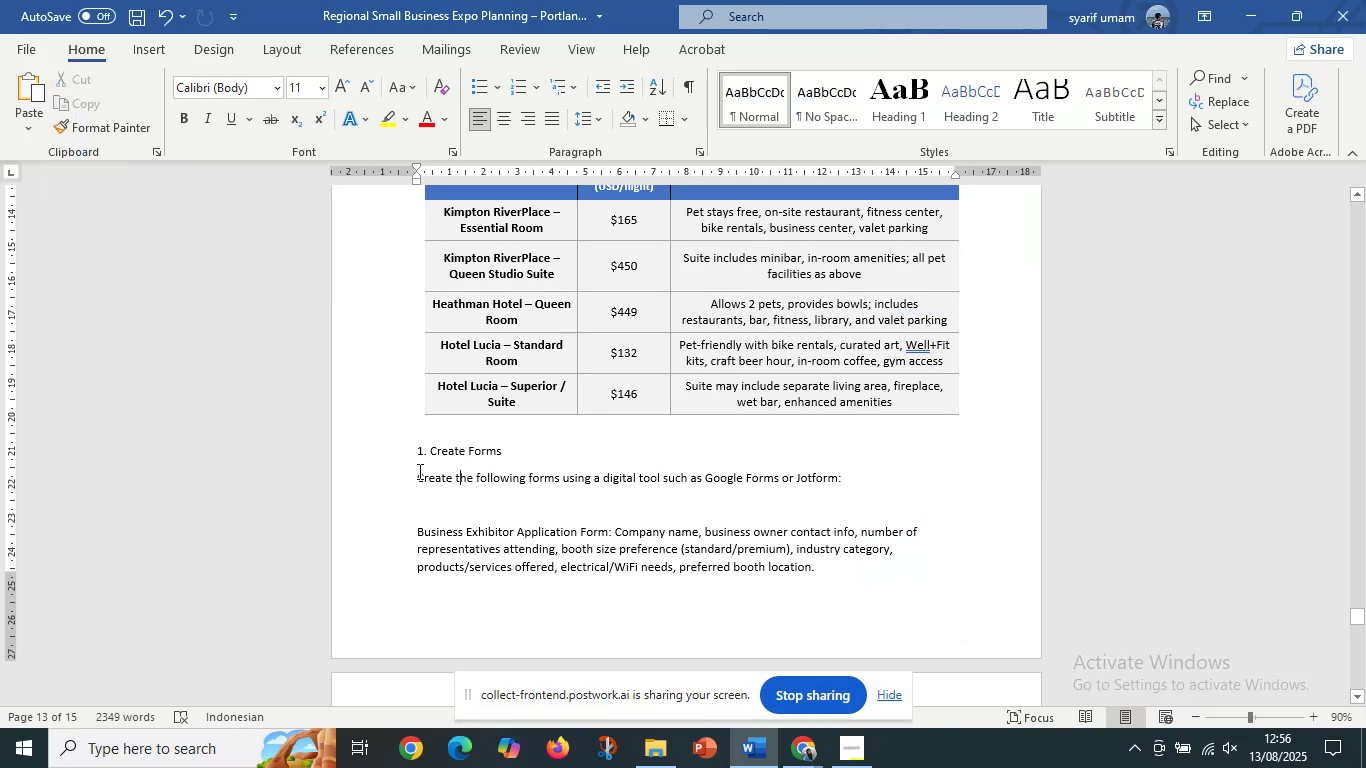 
scroll: coordinate [473, 468], scroll_direction: down, amount: 5.0
 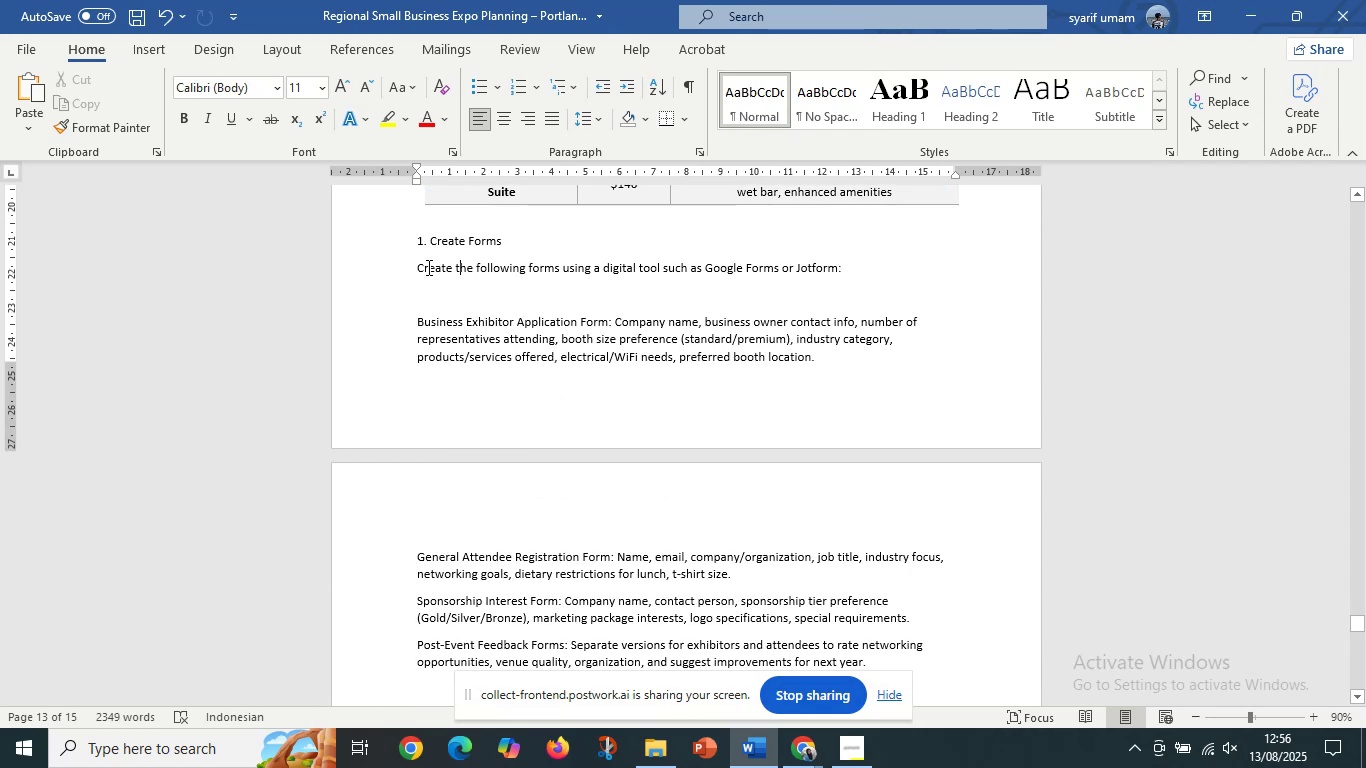 
wait(5.64)
 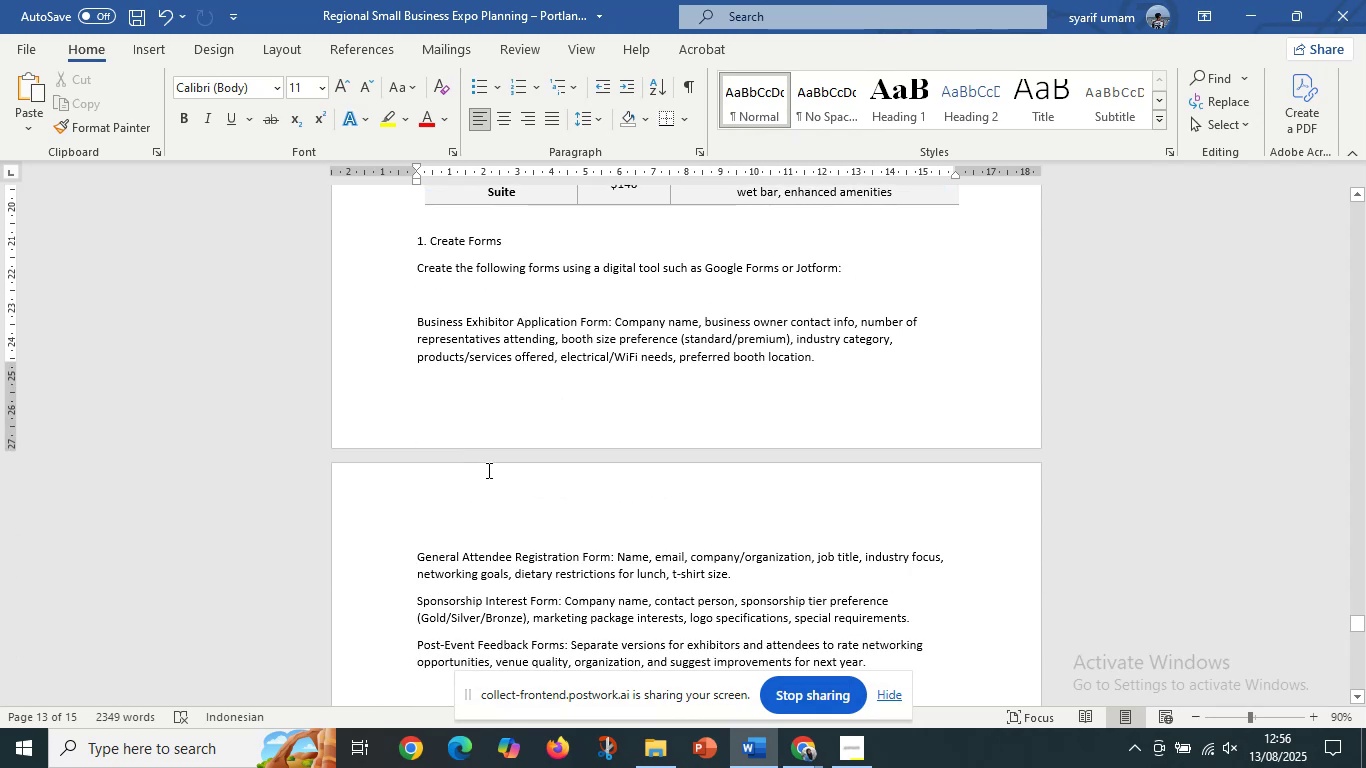 
left_click_drag(start_coordinate=[417, 240], to_coordinate=[881, 359])
 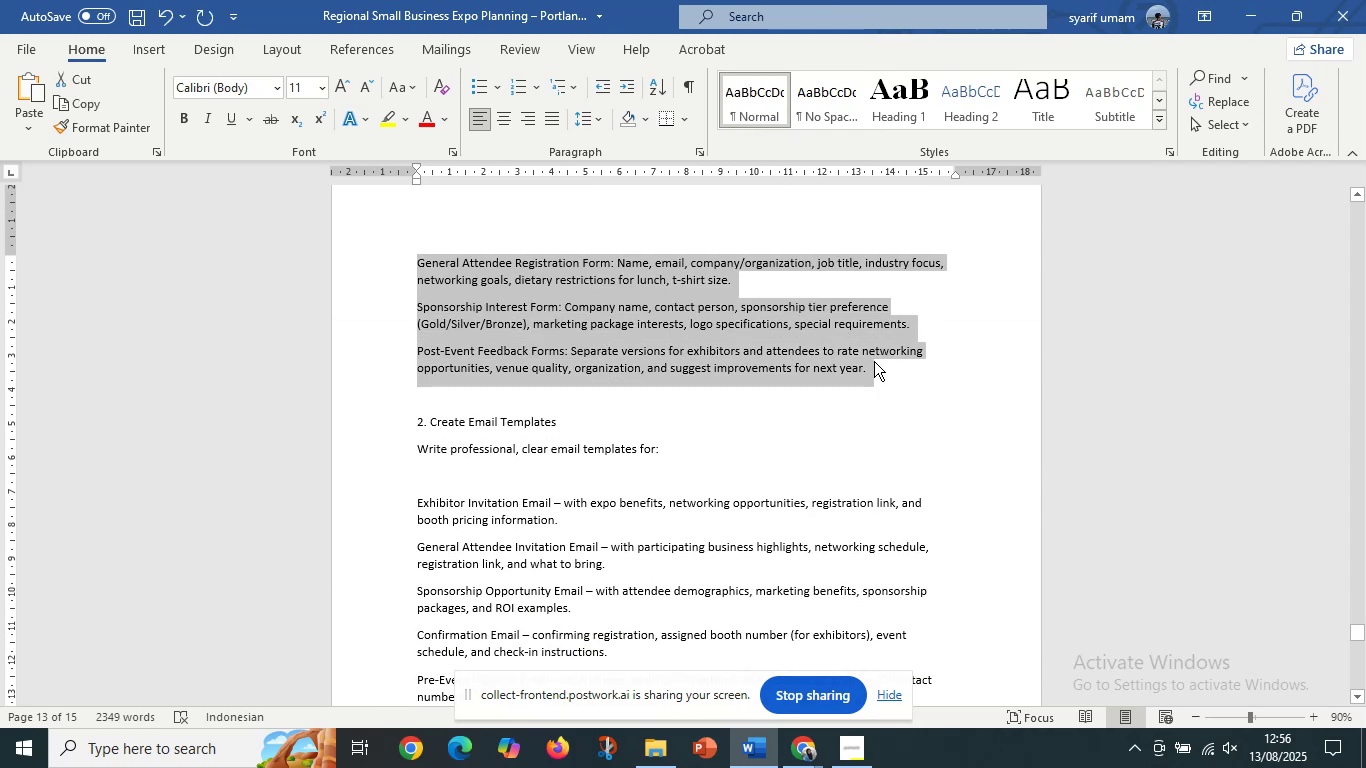 
scroll: coordinate [676, 358], scroll_direction: down, amount: 7.0
 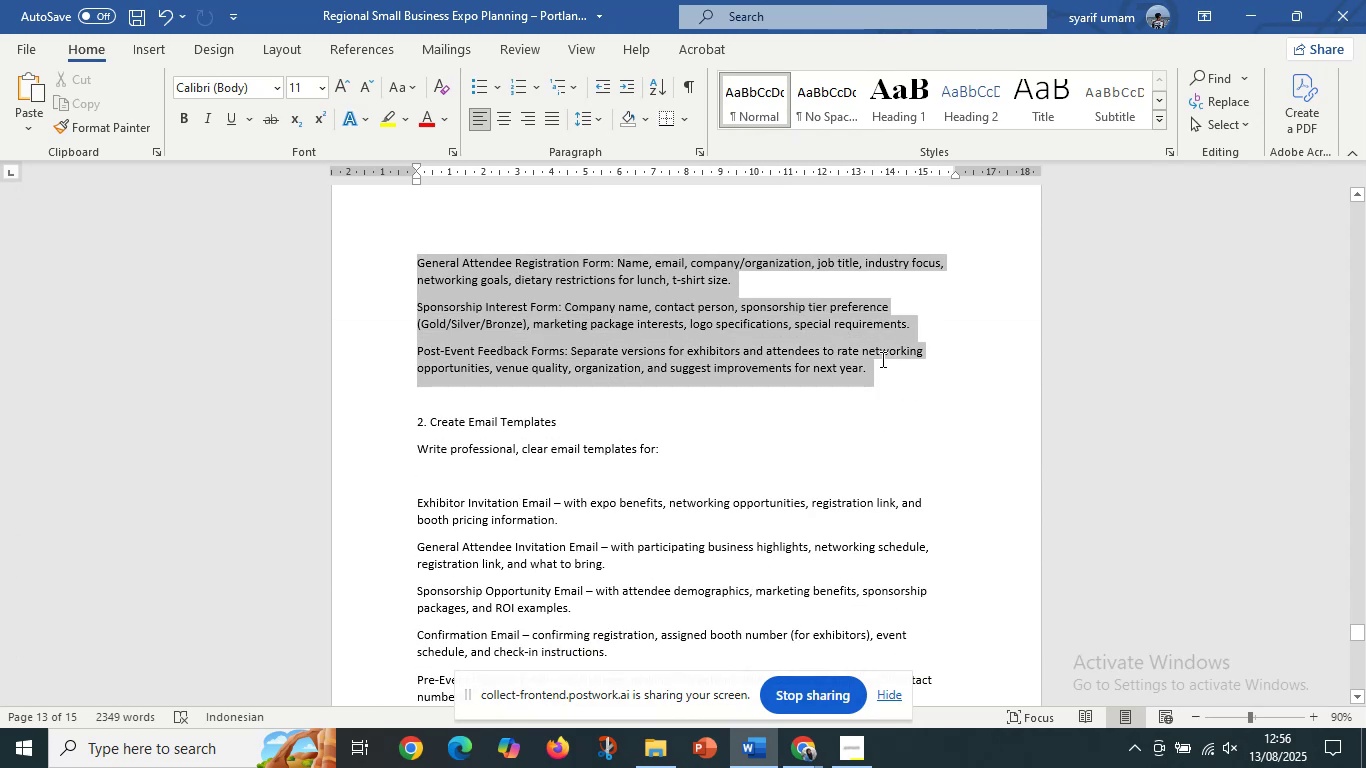 
hold_key(key=ControlLeft, duration=1.51)
 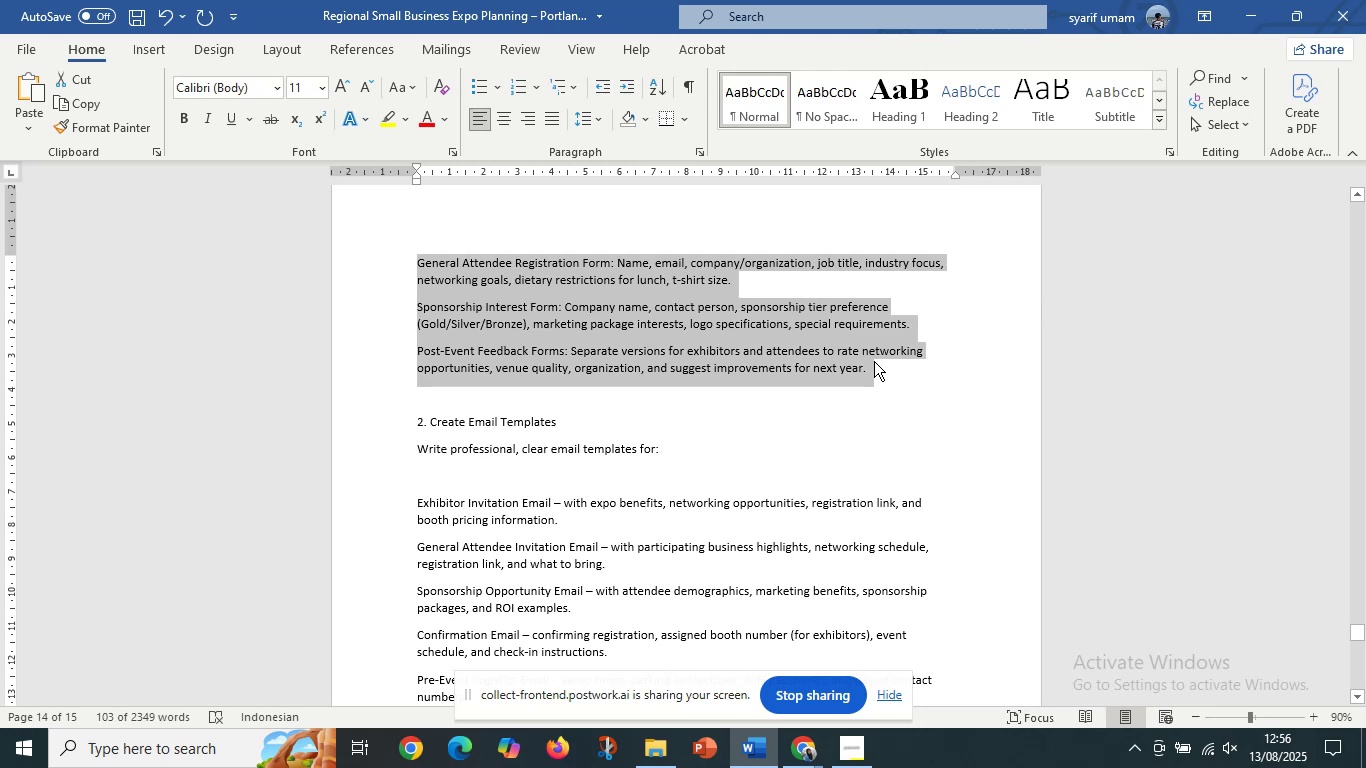 
hold_key(key=ControlLeft, duration=1.53)
 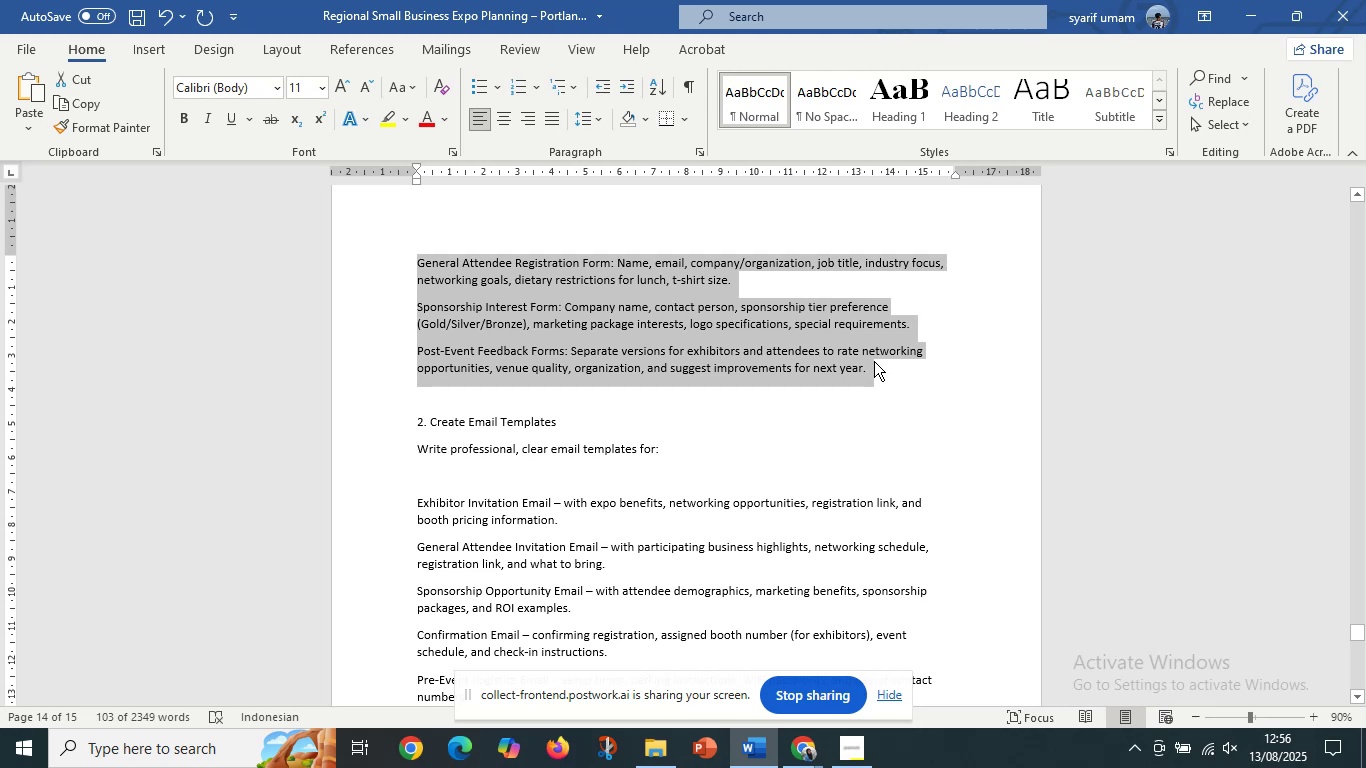 
key(Control+C)
 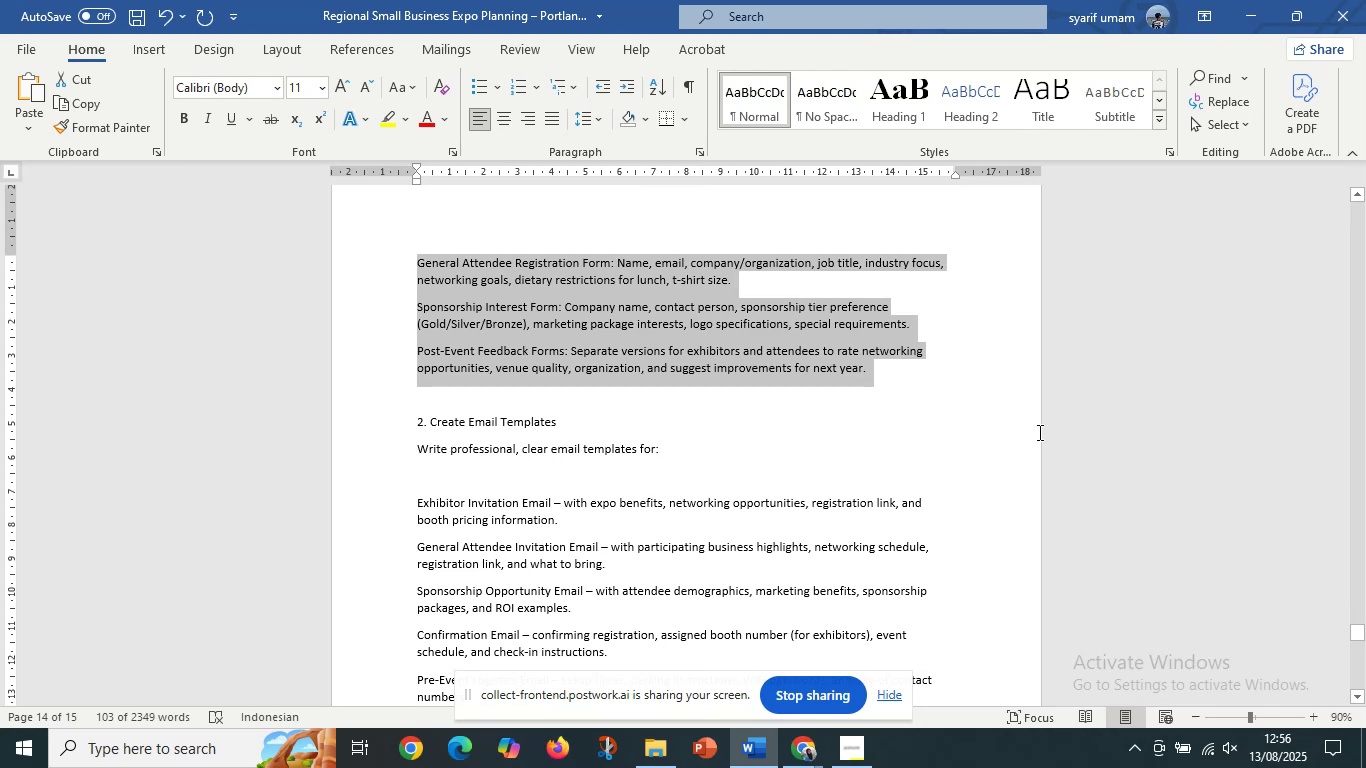 
wait(13.04)
 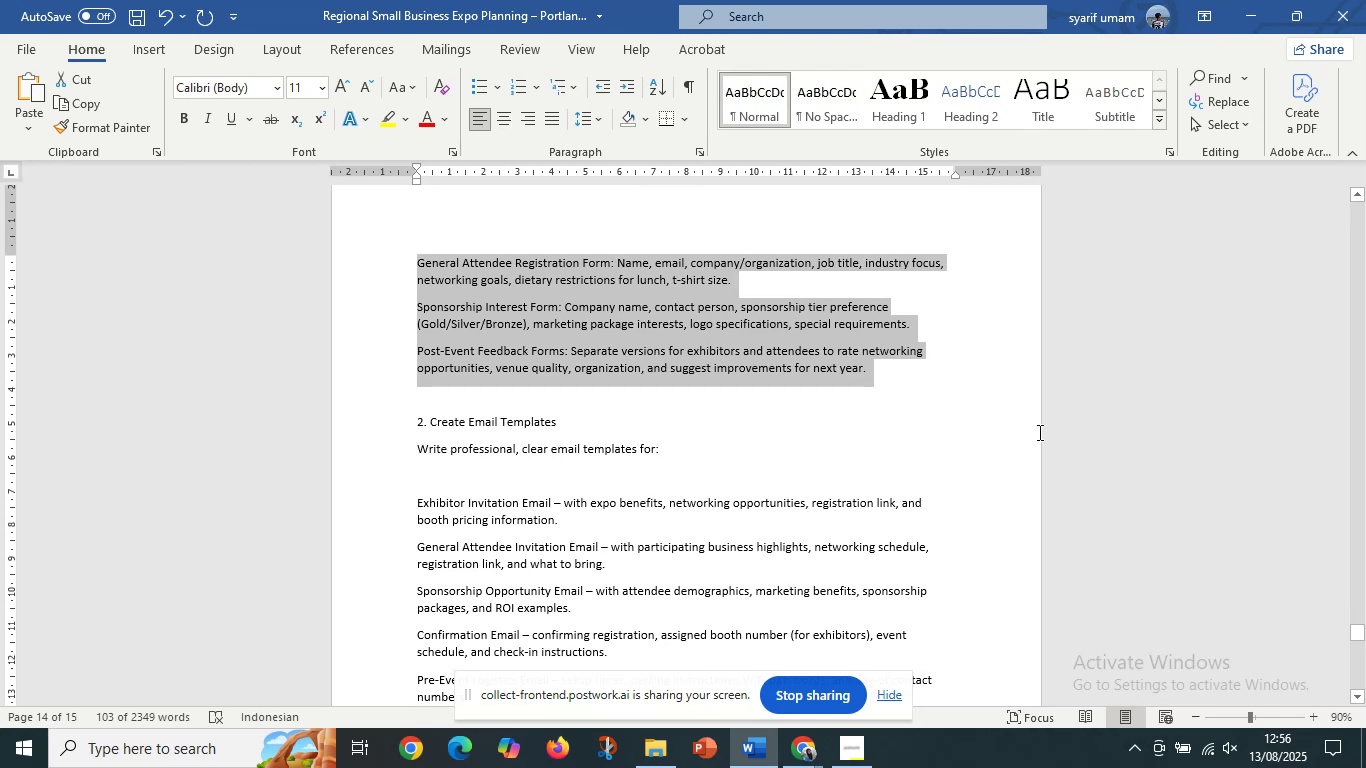 
right_click([555, 389])
 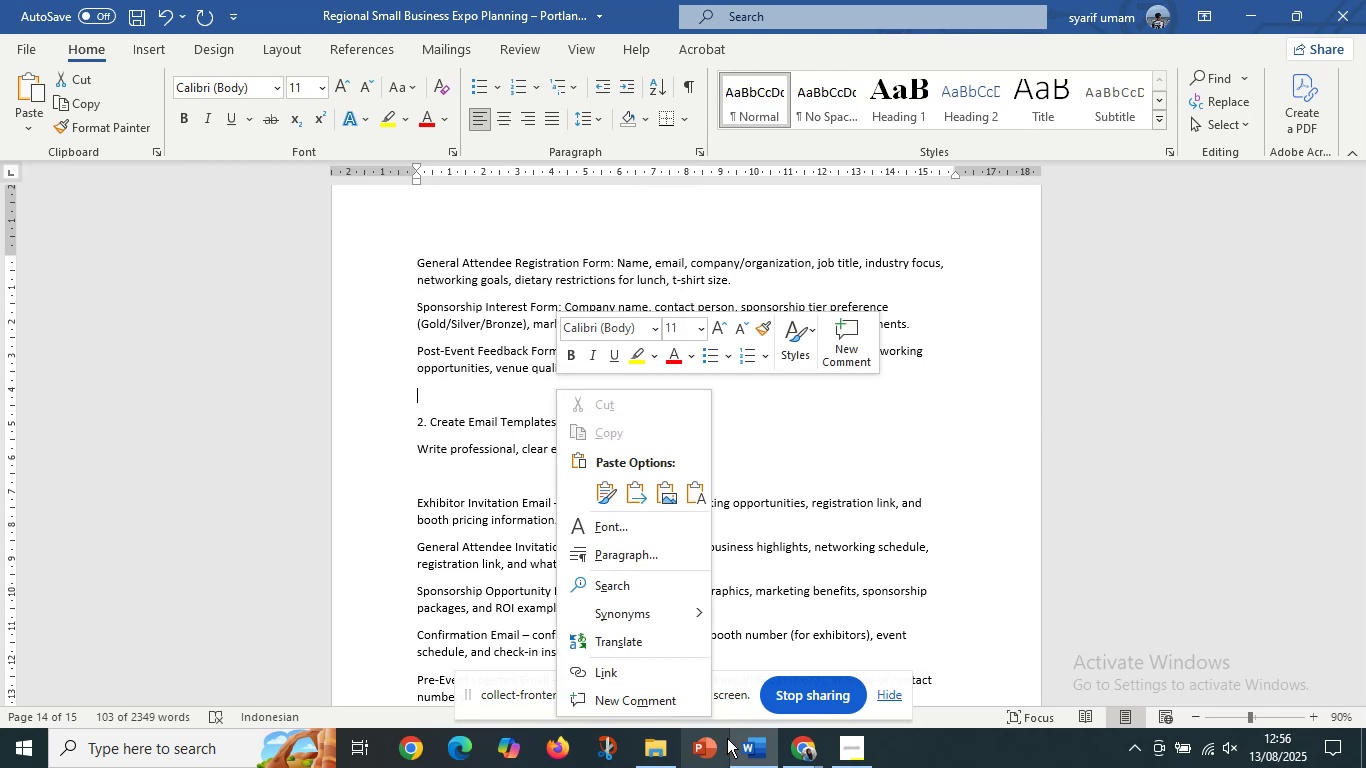 
left_click([805, 764])
 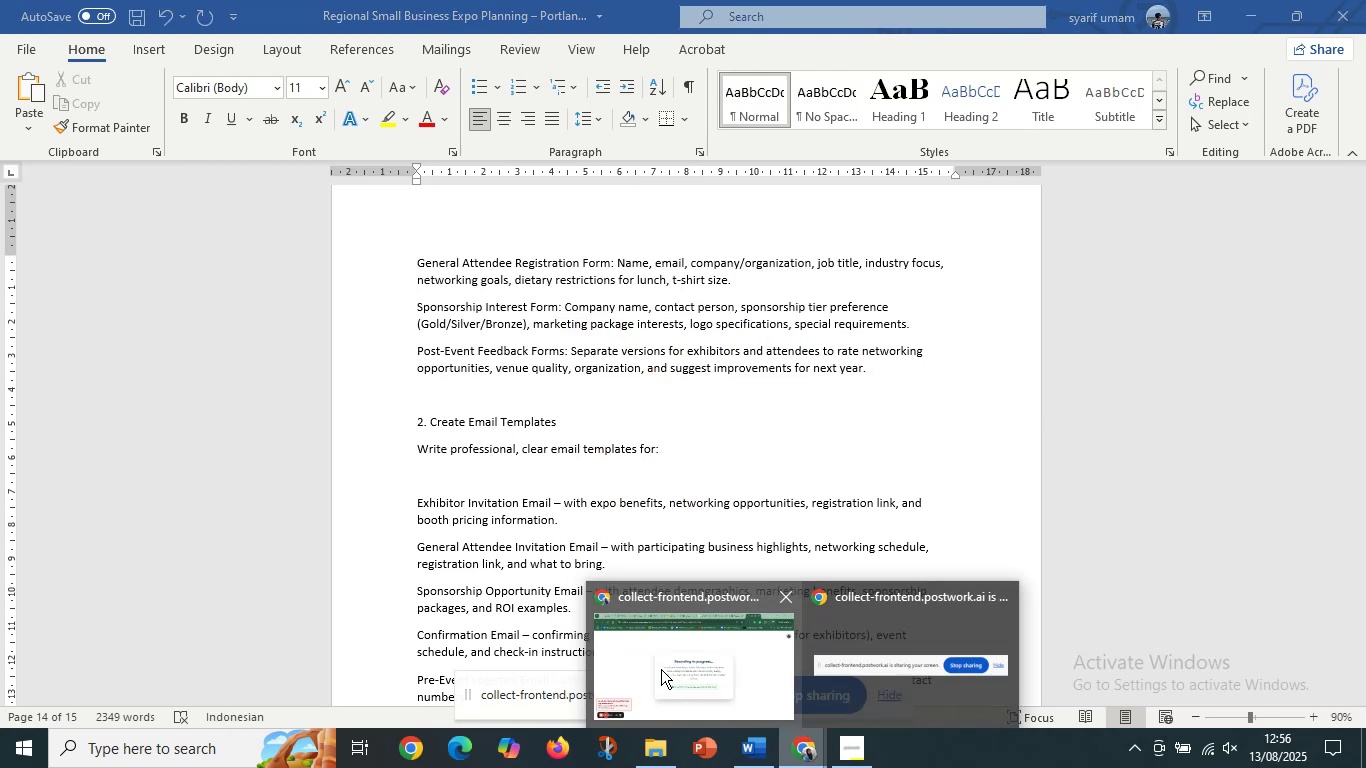 
left_click([661, 669])
 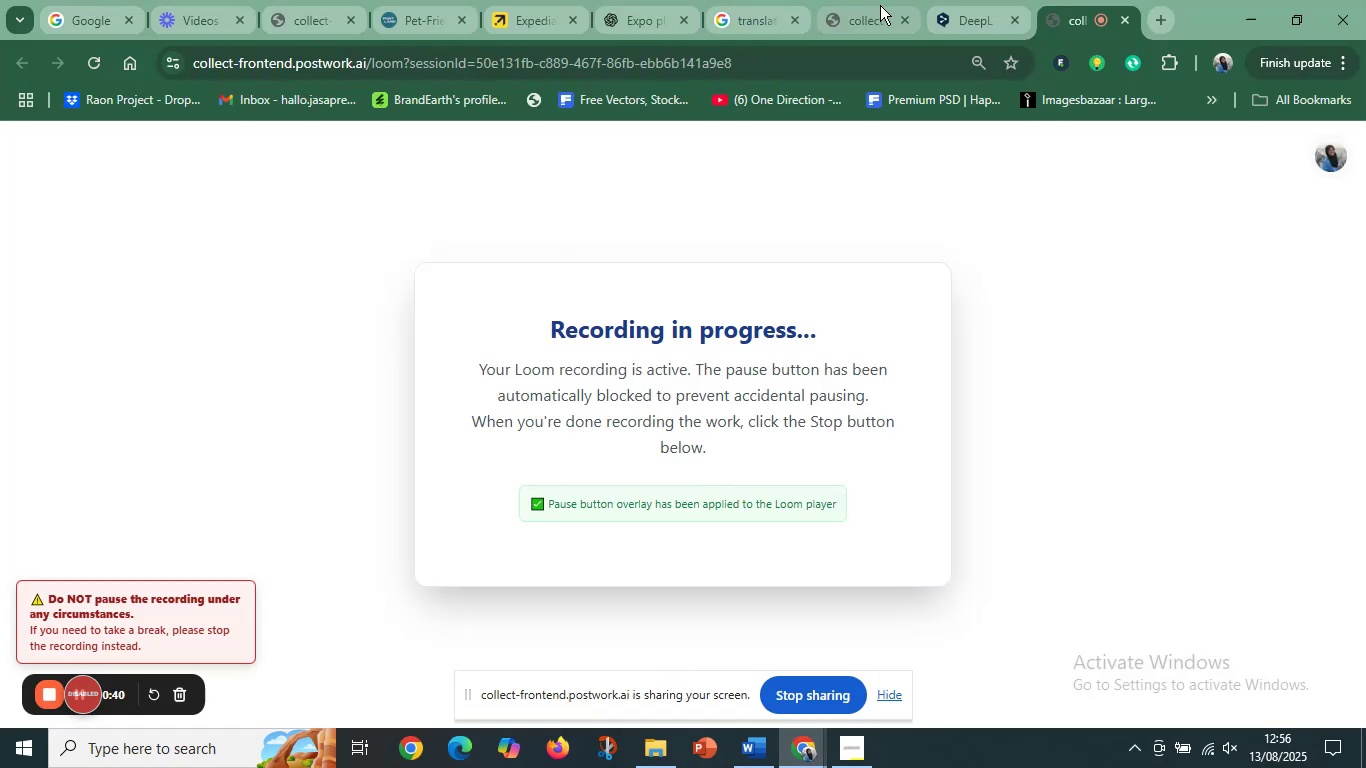 
left_click([959, 7])
 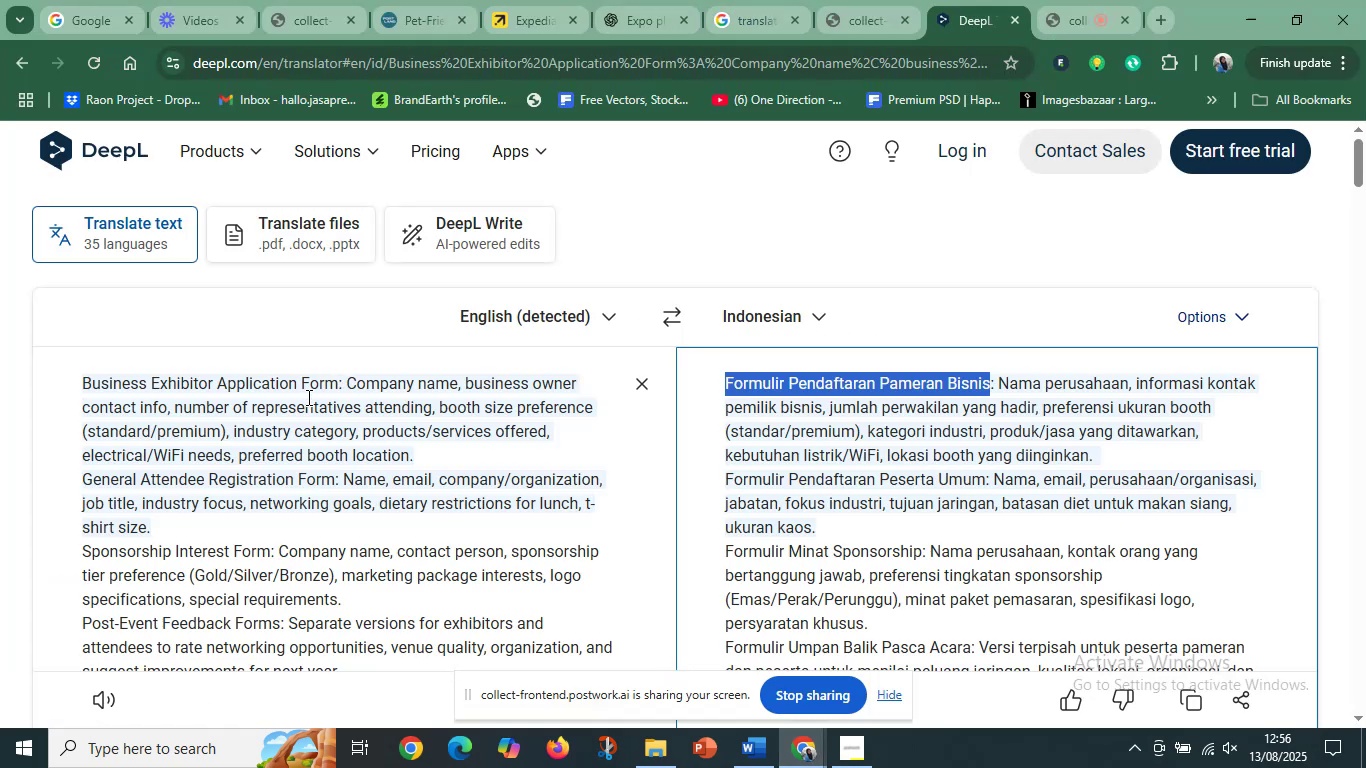 
left_click([331, 383])
 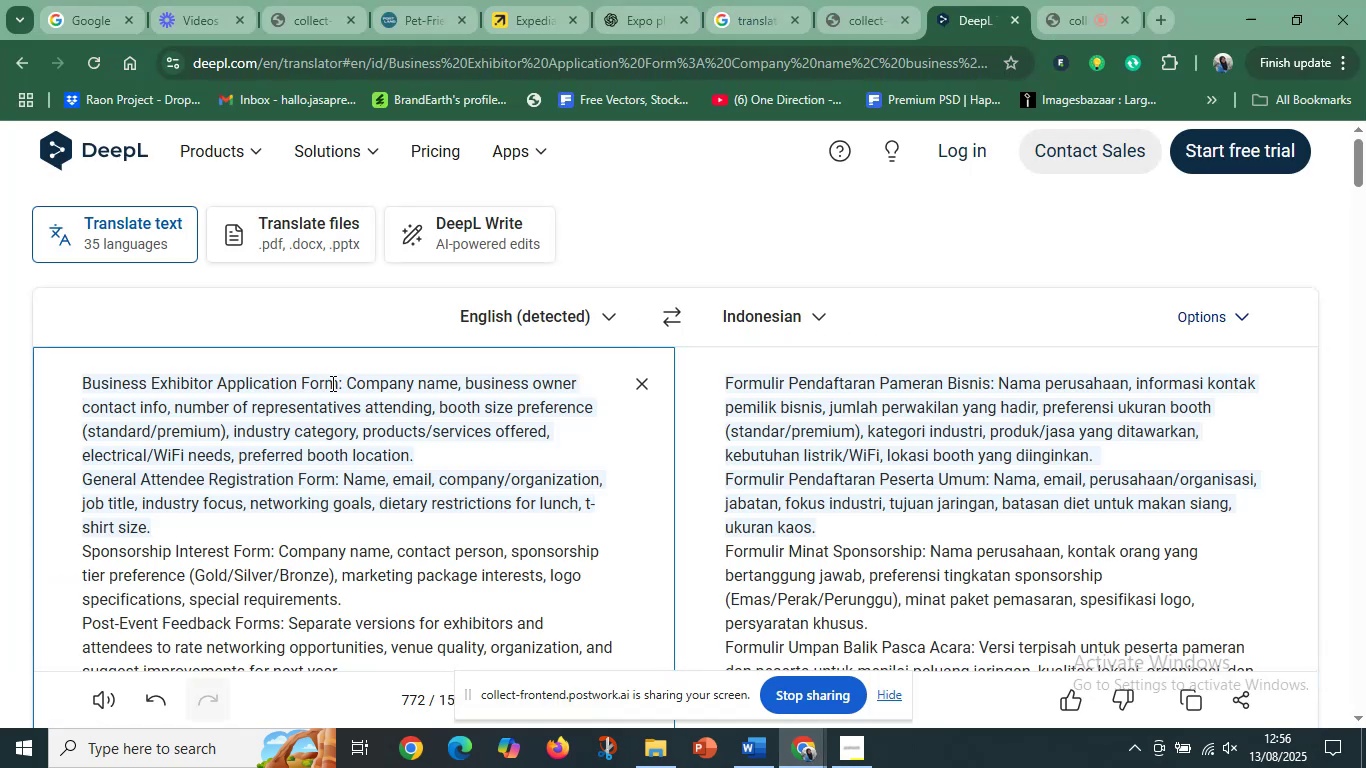 
key(Control+A)
 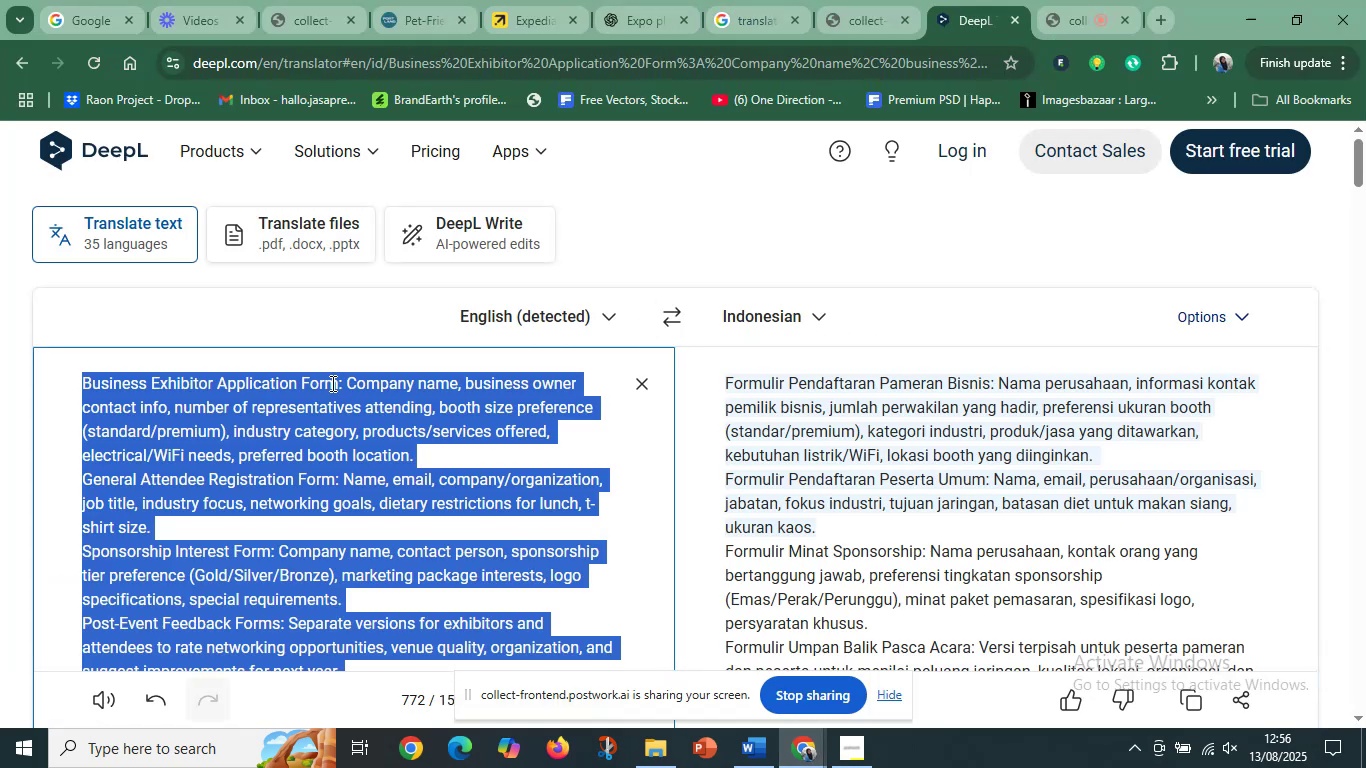 
key(Control+V)
 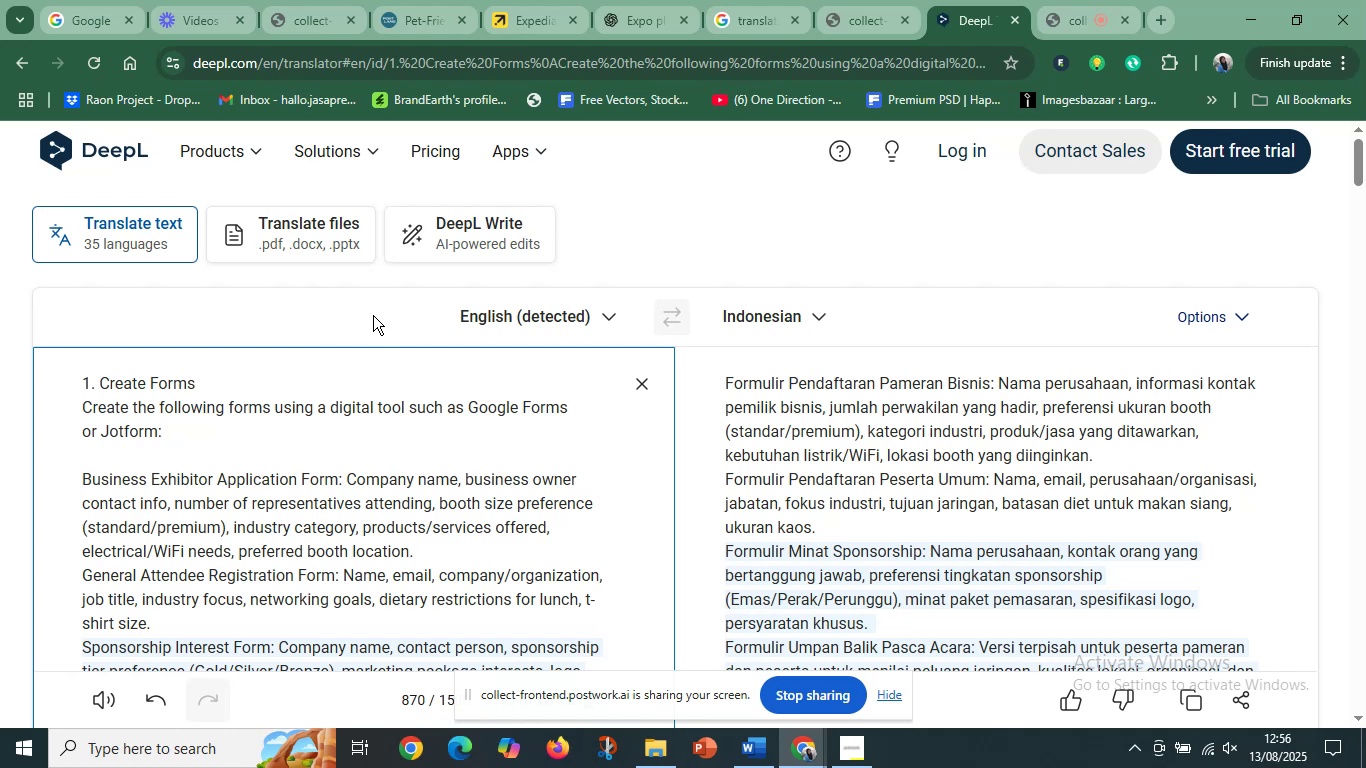 
wait(5.87)
 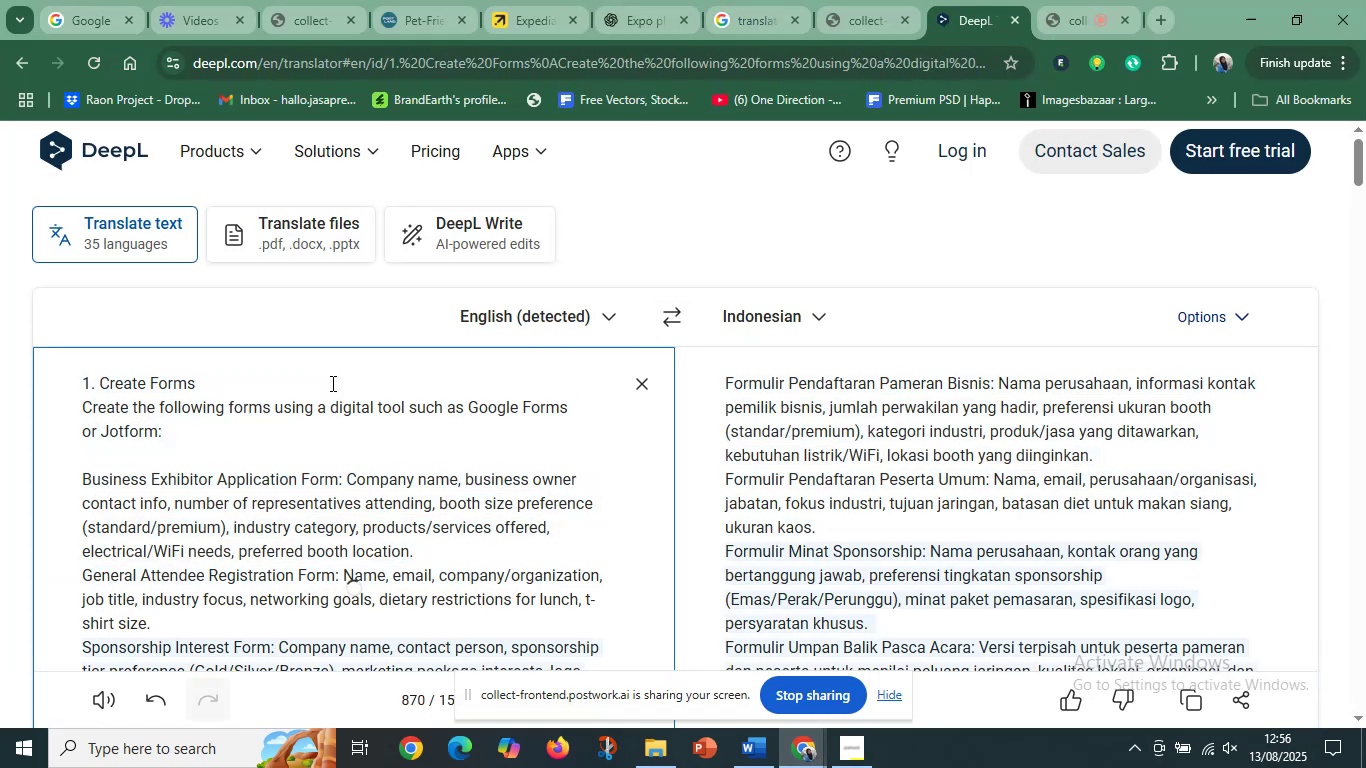 
scroll: coordinate [709, 515], scroll_direction: down, amount: 2.0
 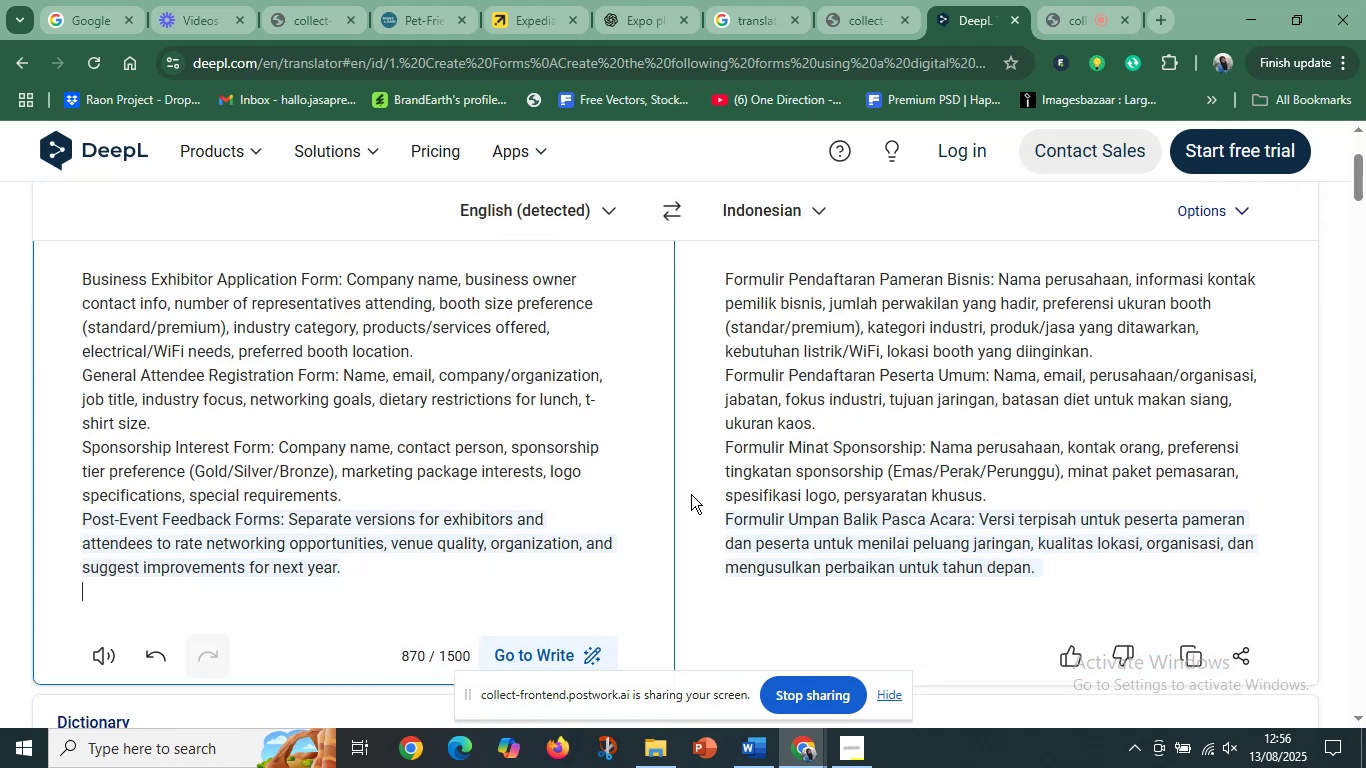 
scroll: coordinate [738, 432], scroll_direction: up, amount: 3.0
 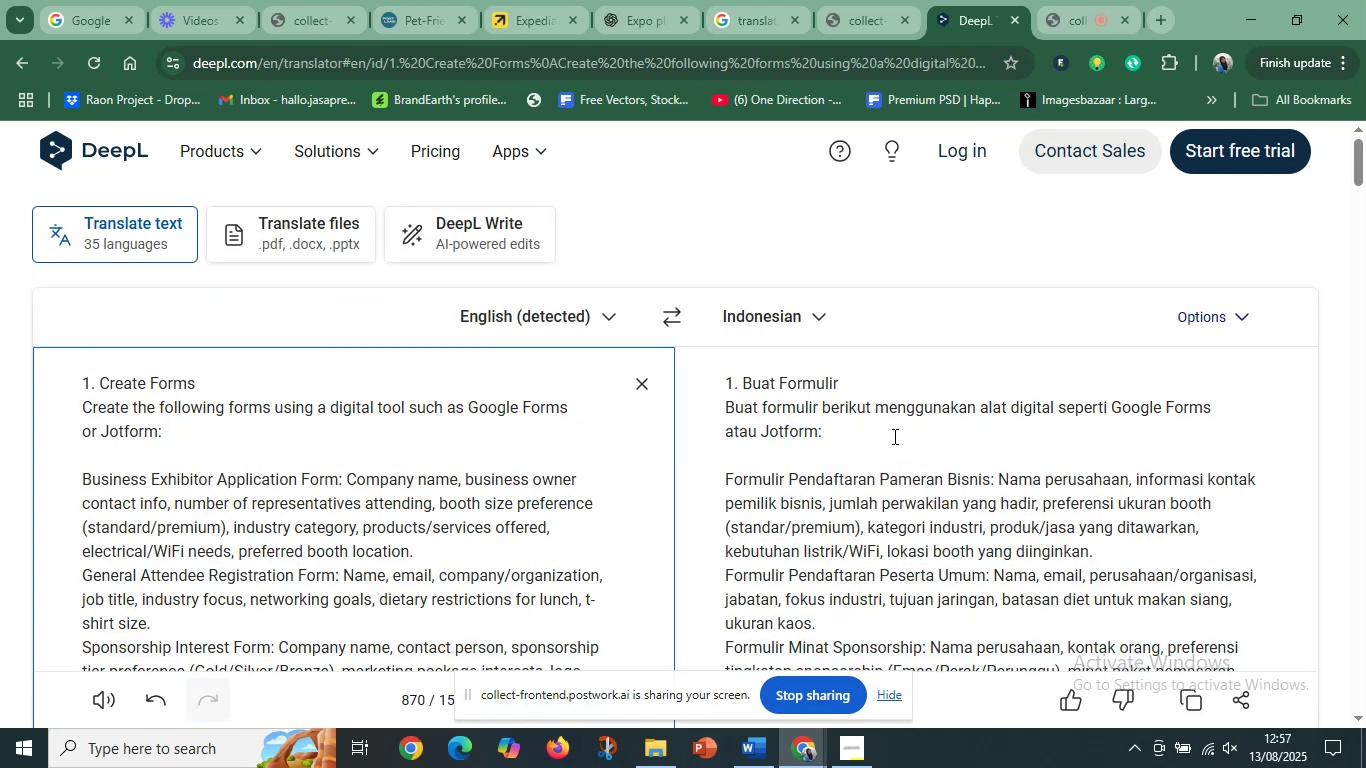 
wait(8.5)
 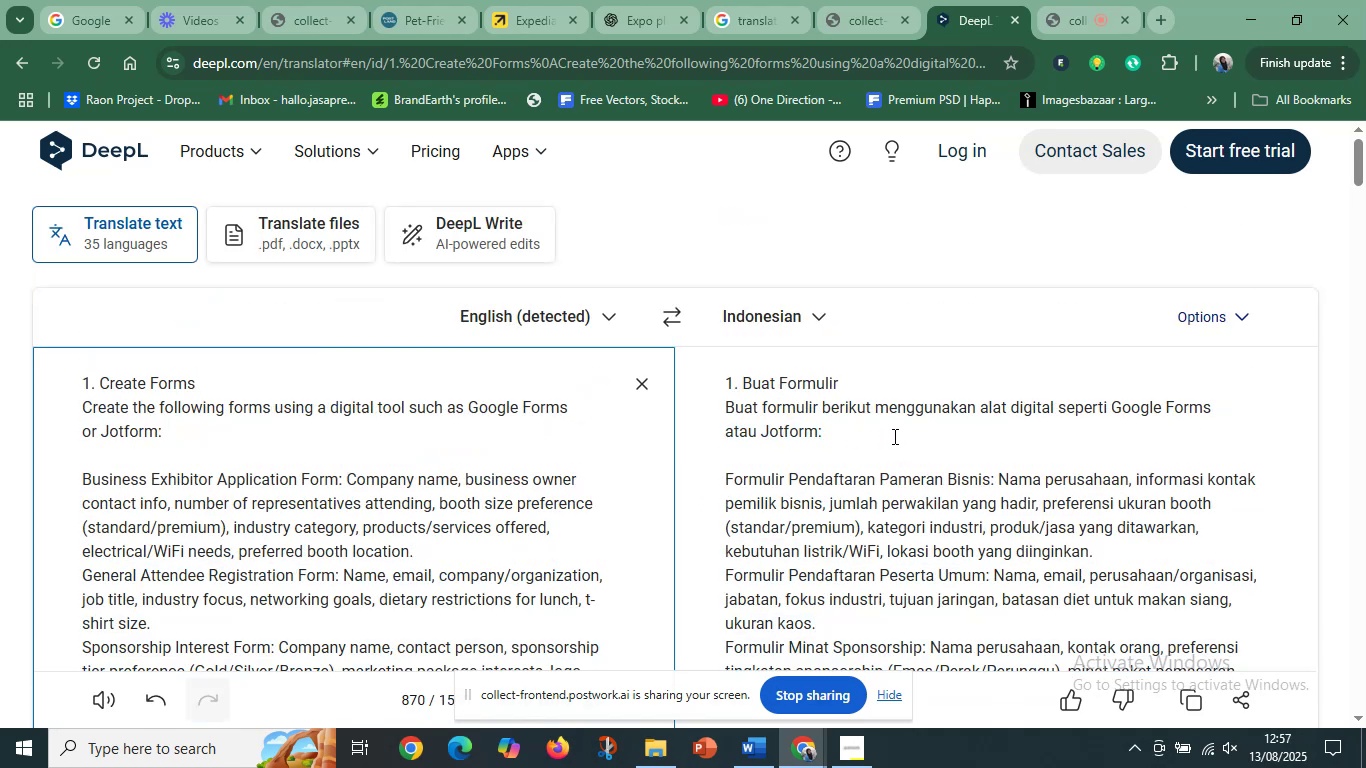 
scroll: coordinate [853, 530], scroll_direction: down, amount: 1.0
 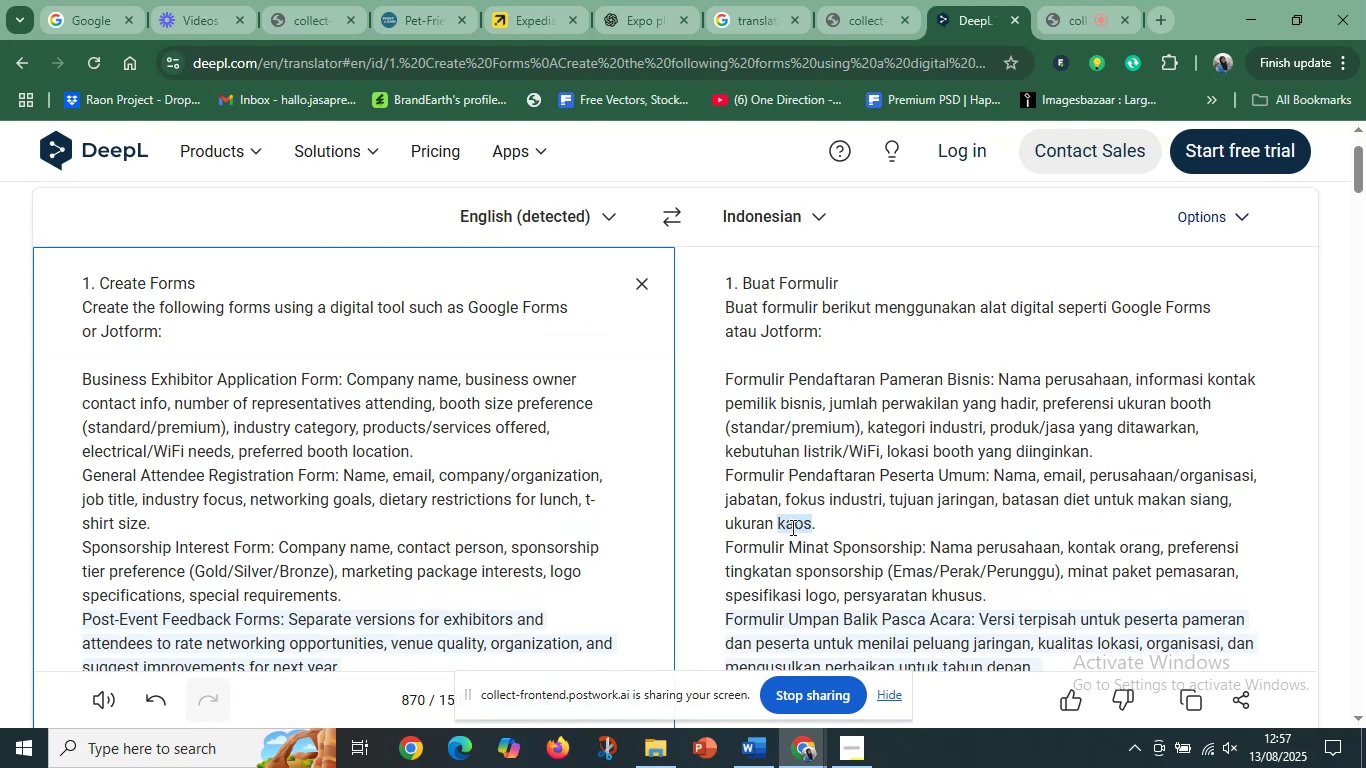 
wait(9.95)
 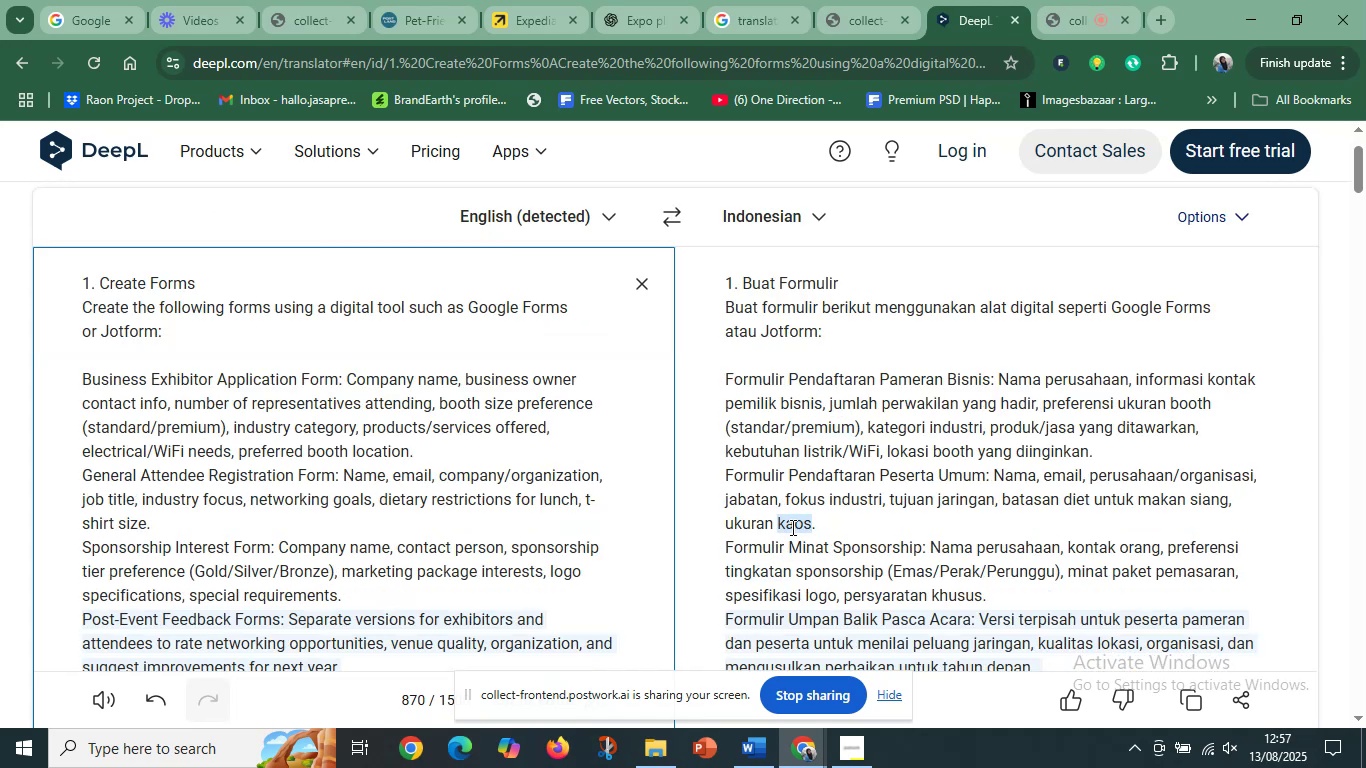 
left_click([520, 477])
 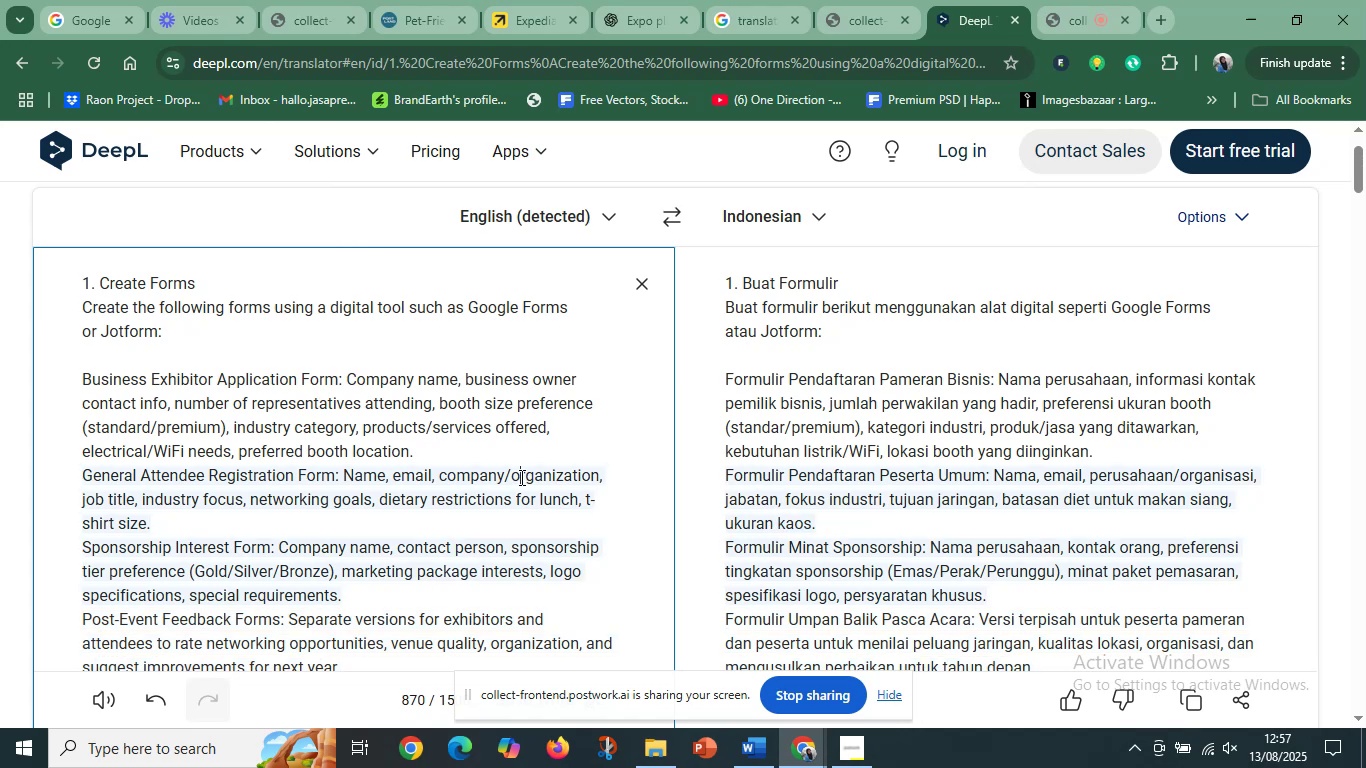 
scroll: coordinate [552, 482], scroll_direction: down, amount: 1.0
 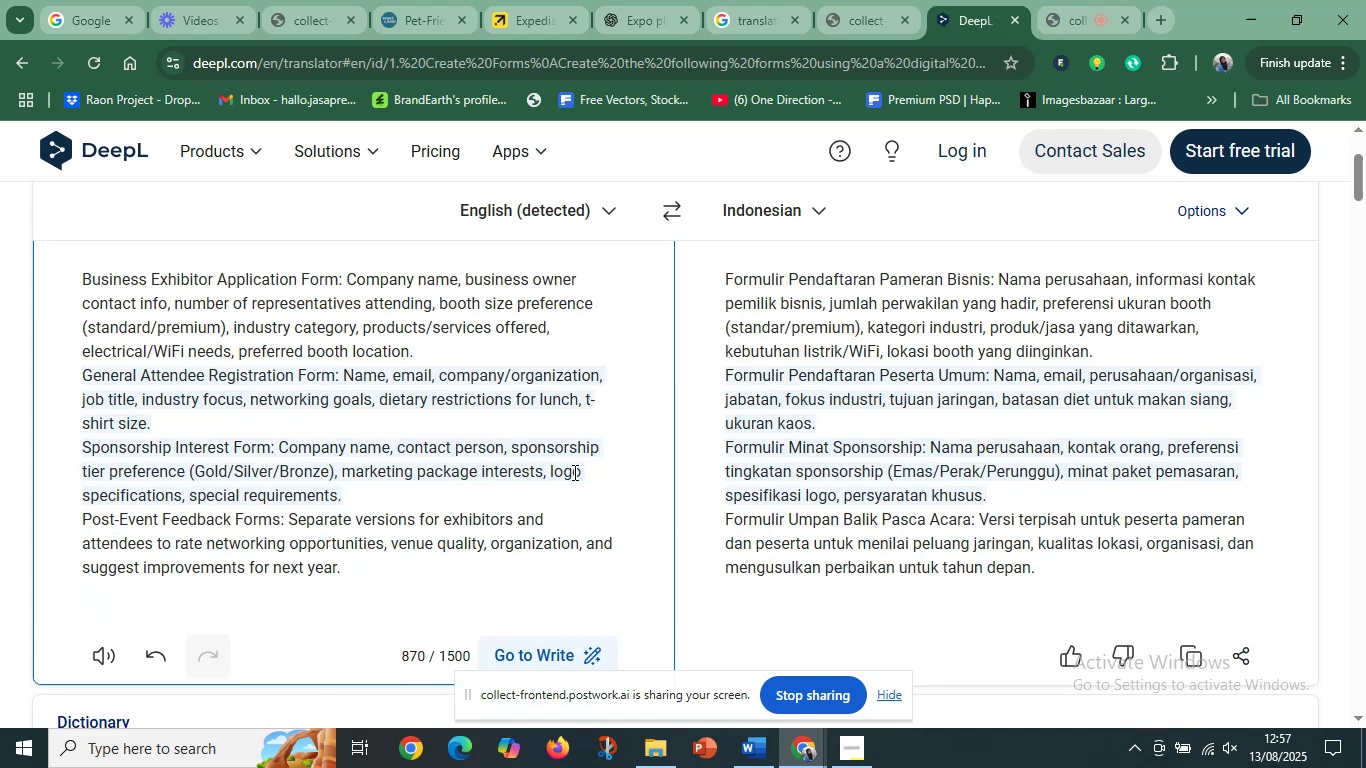 
scroll: coordinate [902, 411], scroll_direction: up, amount: 1.0
 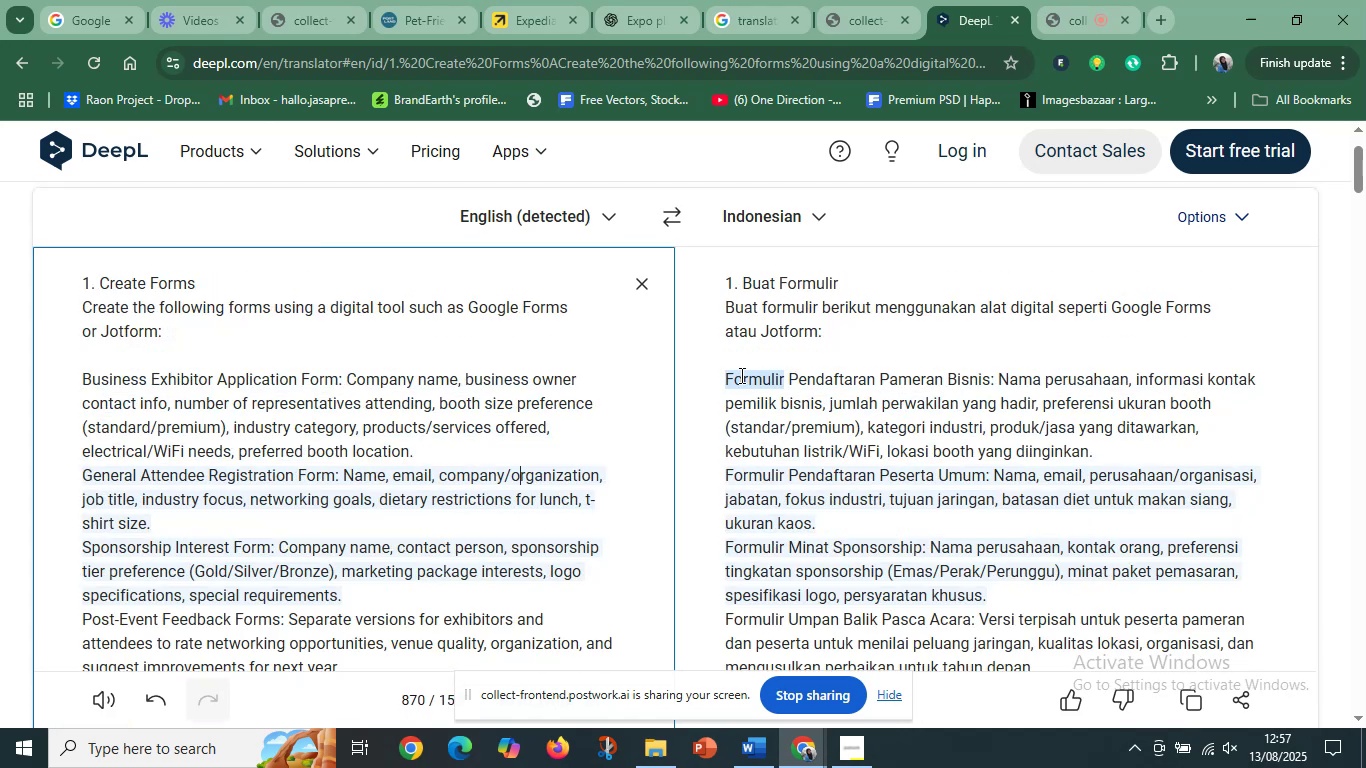 
left_click_drag(start_coordinate=[721, 368], to_coordinate=[1265, 422])
 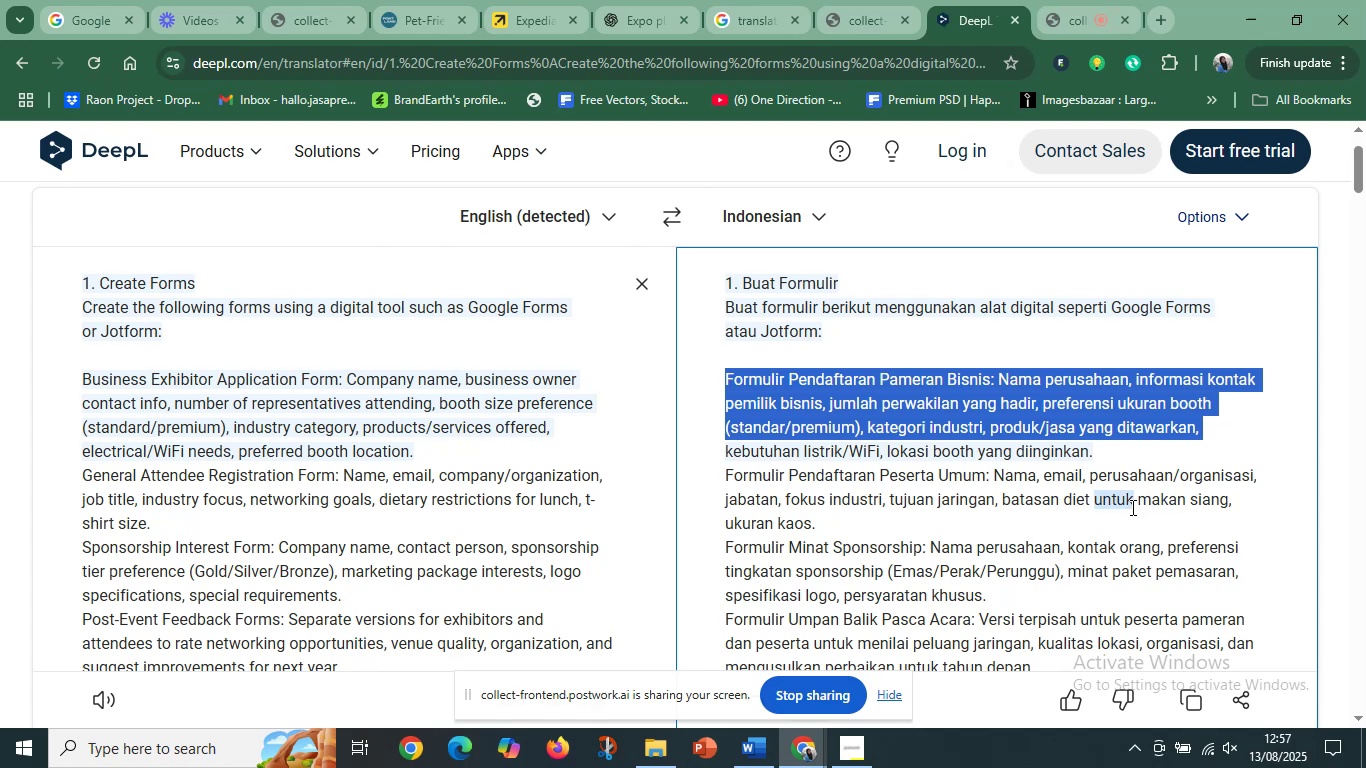 
wait(11.46)
 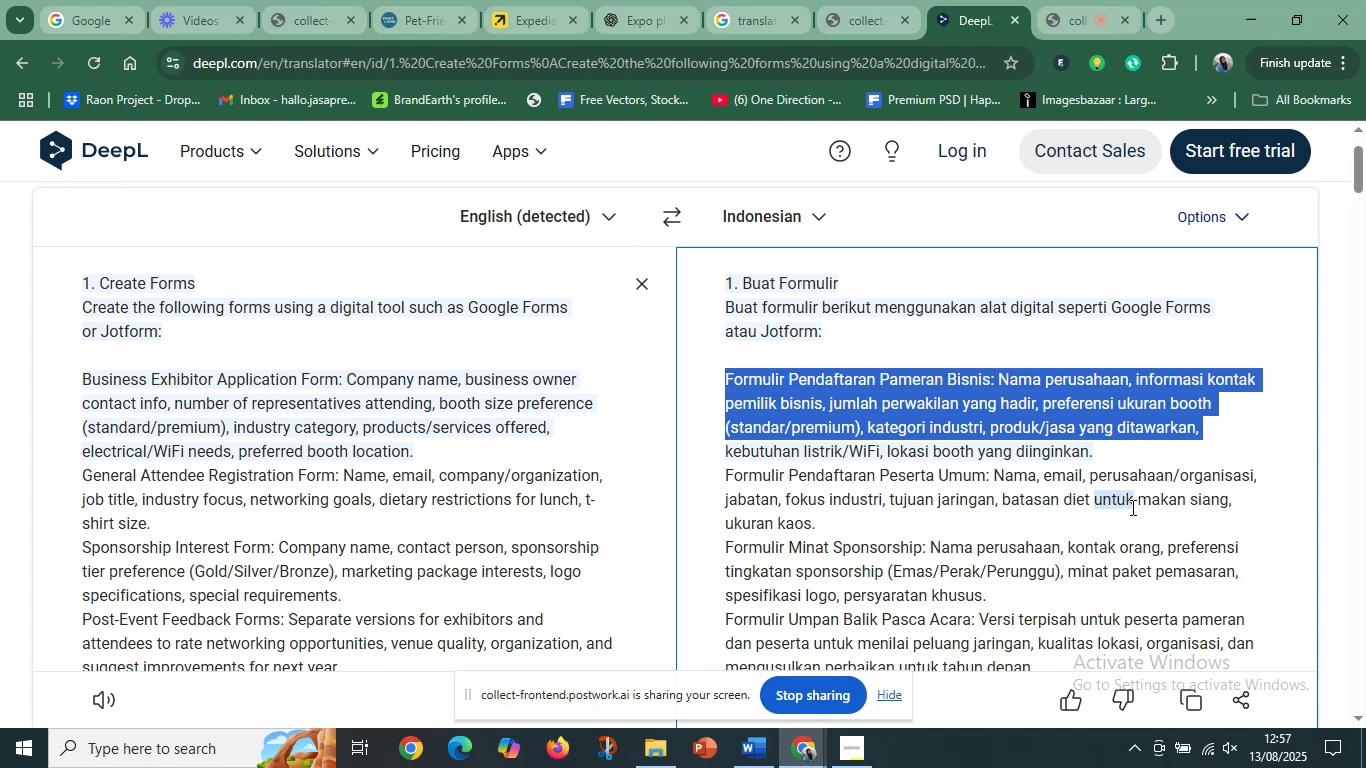 
left_click_drag(start_coordinate=[230, 434], to_coordinate=[224, 434])
 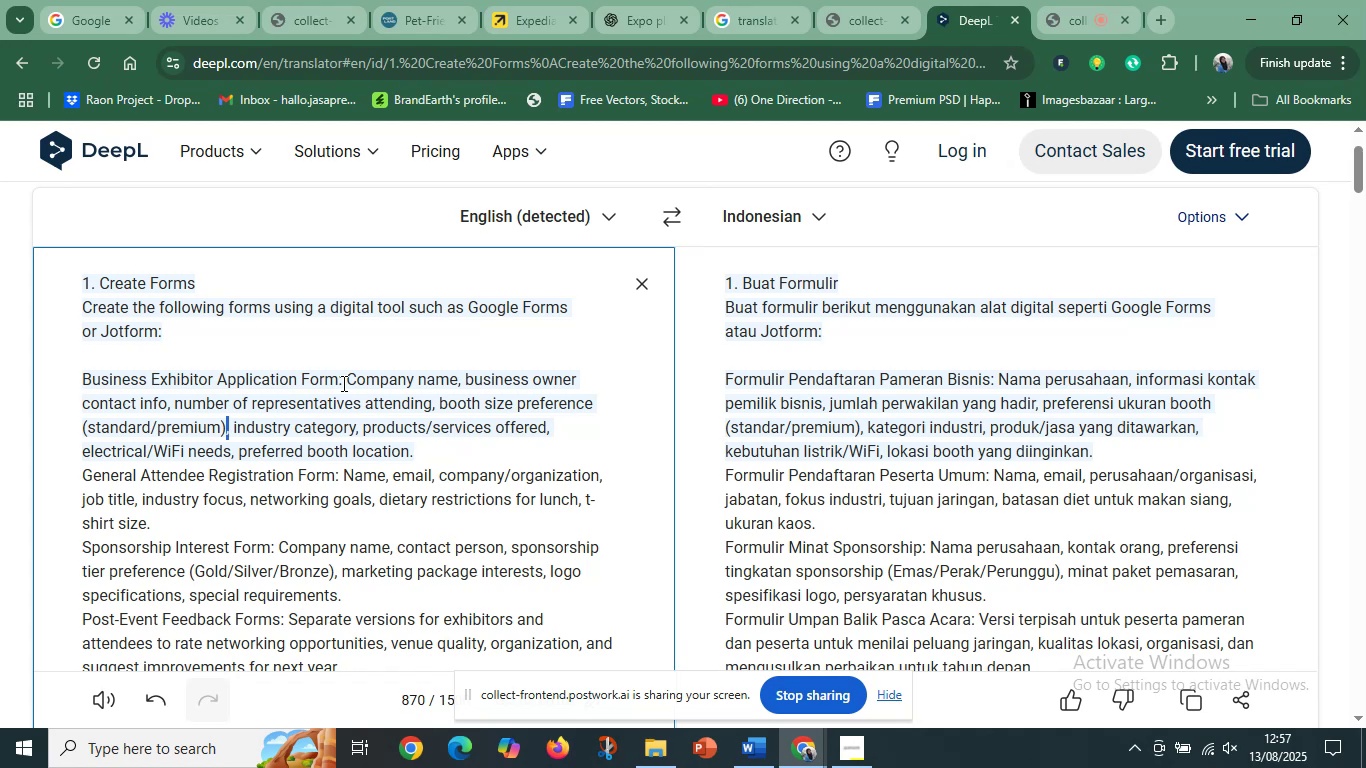 
left_click_drag(start_coordinate=[341, 376], to_coordinate=[84, 378])
 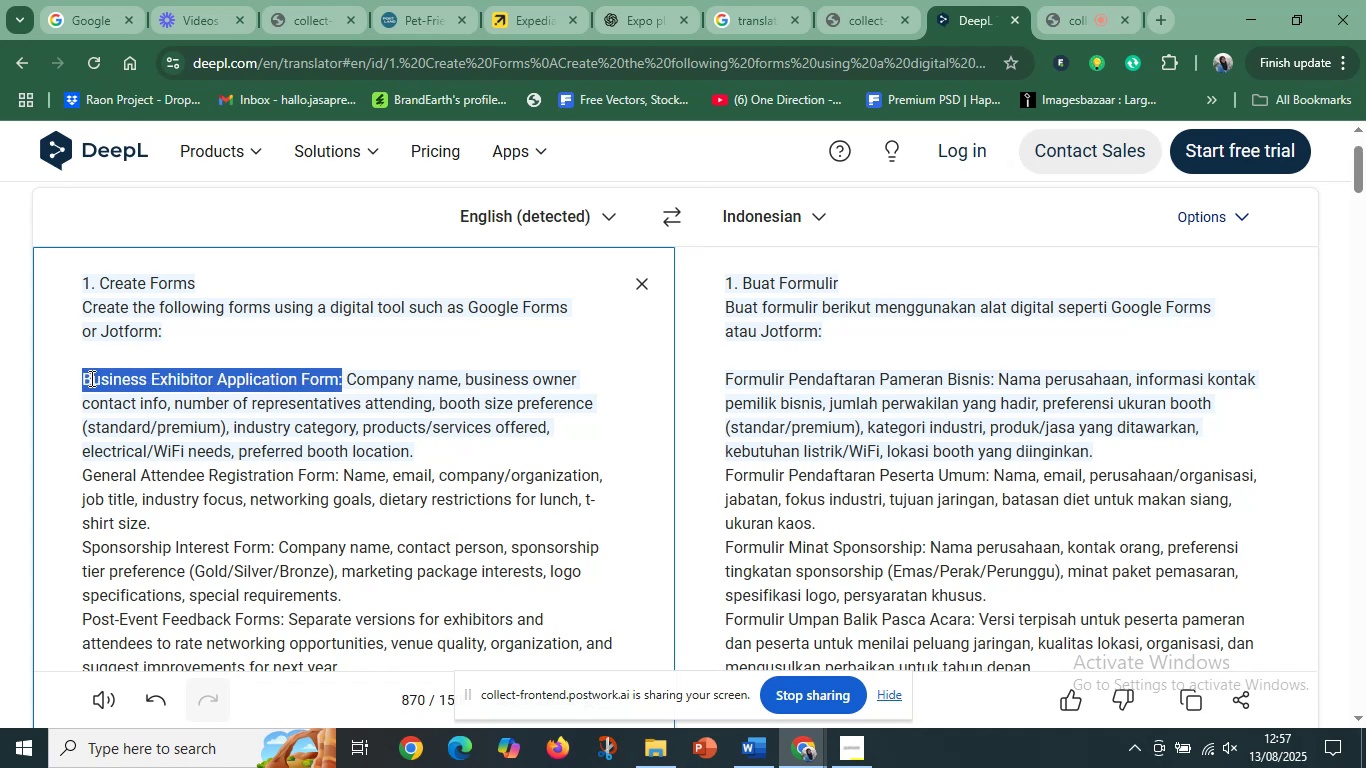 
key(Control+C)
 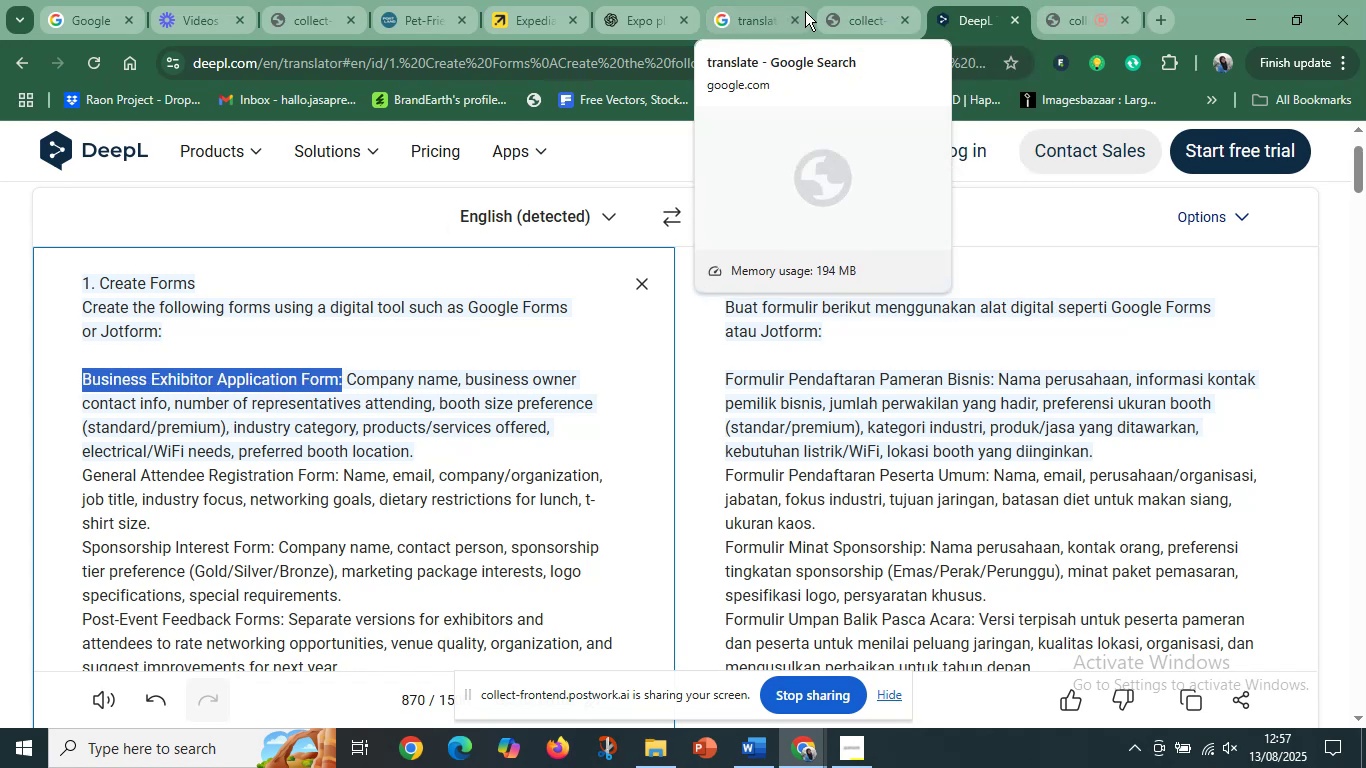 
left_click([1163, 13])
 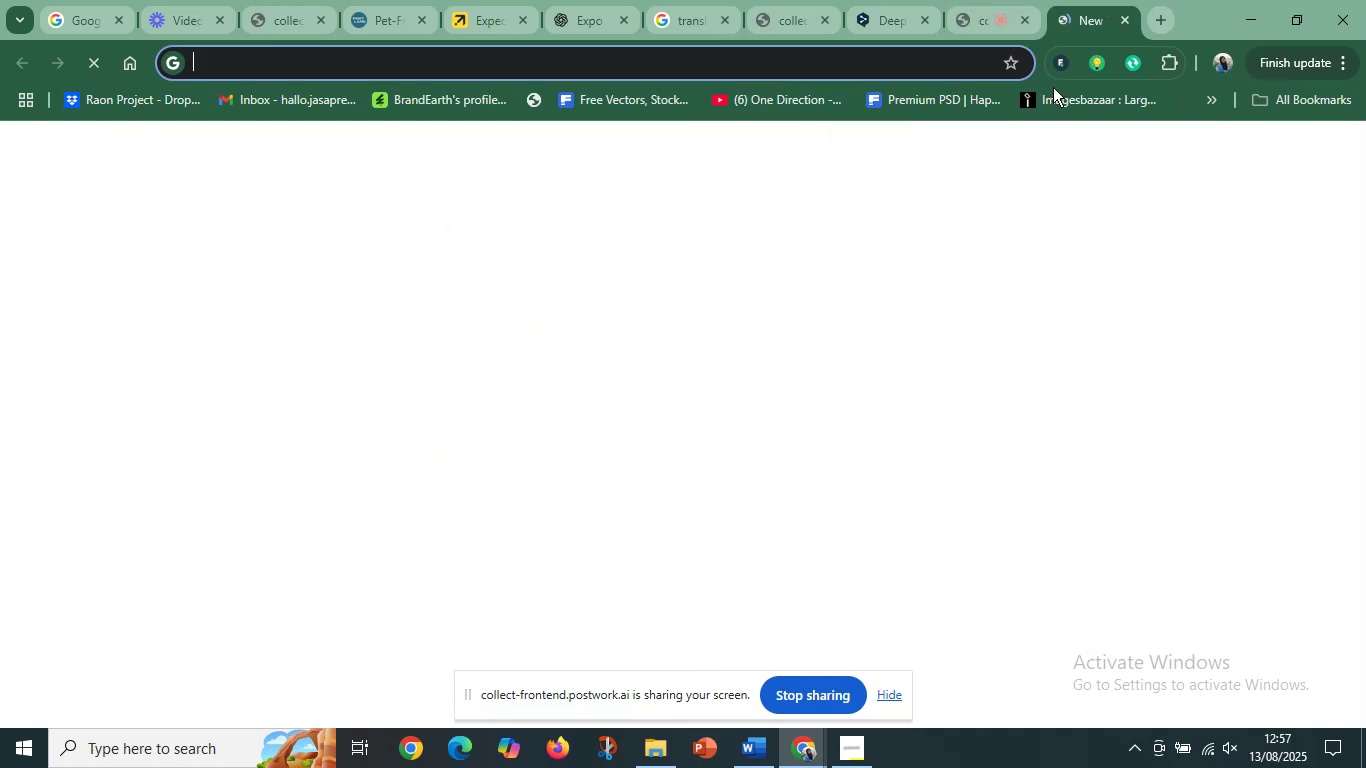 
type(yt)
 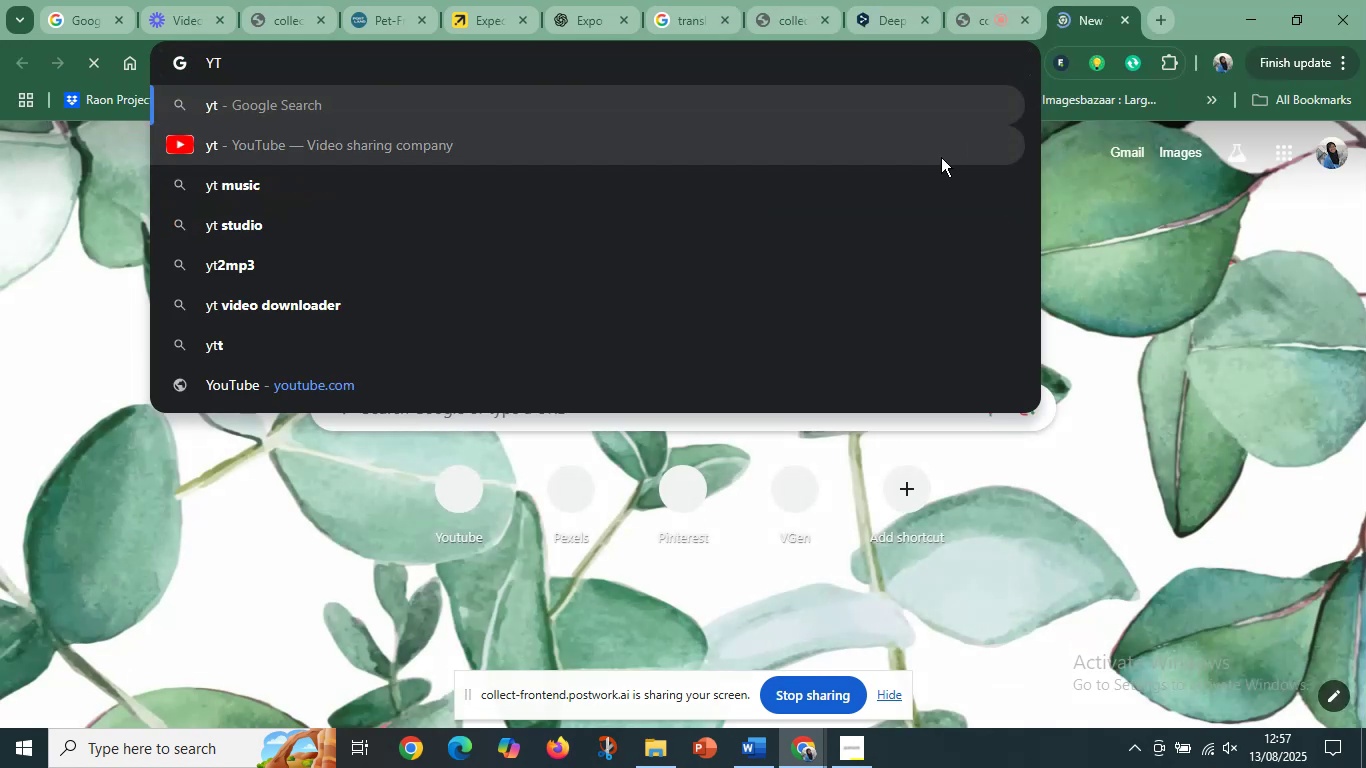 
key(Enter)
 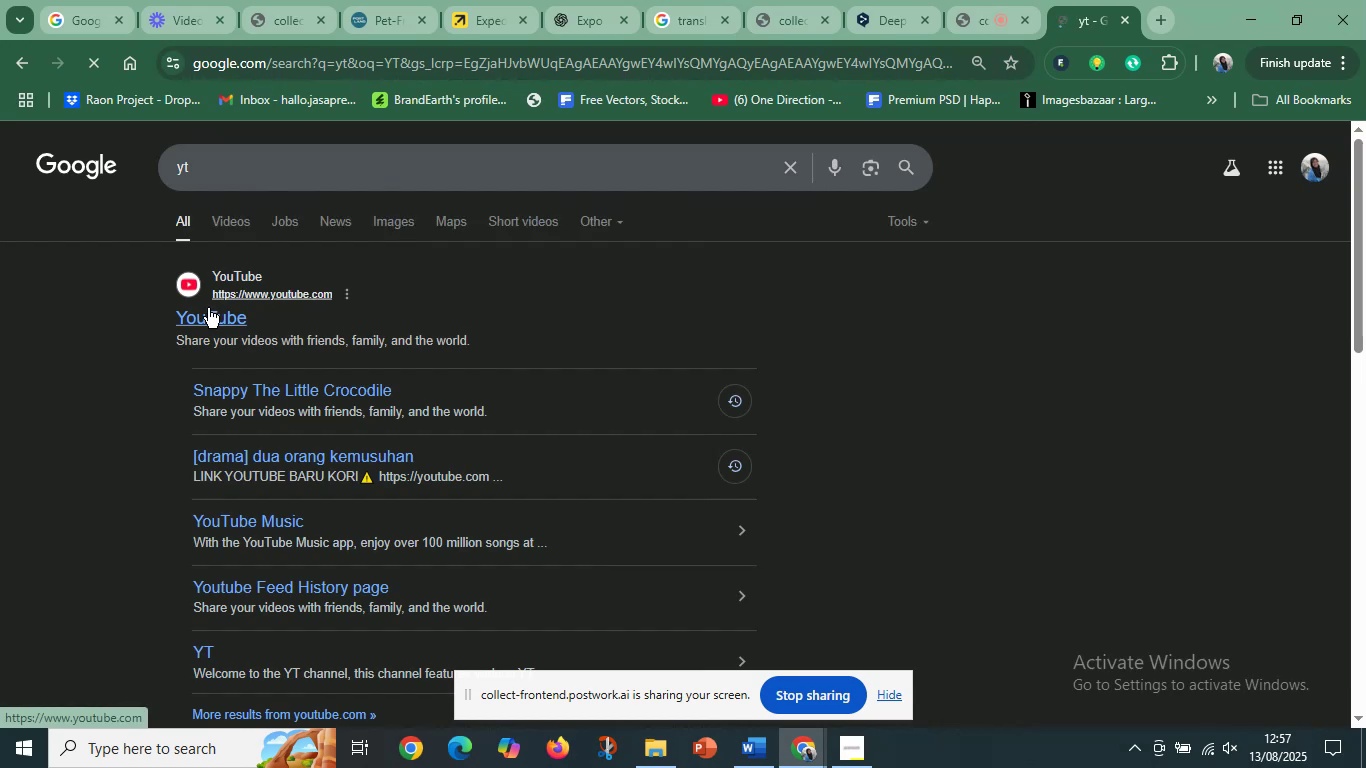 
left_click([203, 315])
 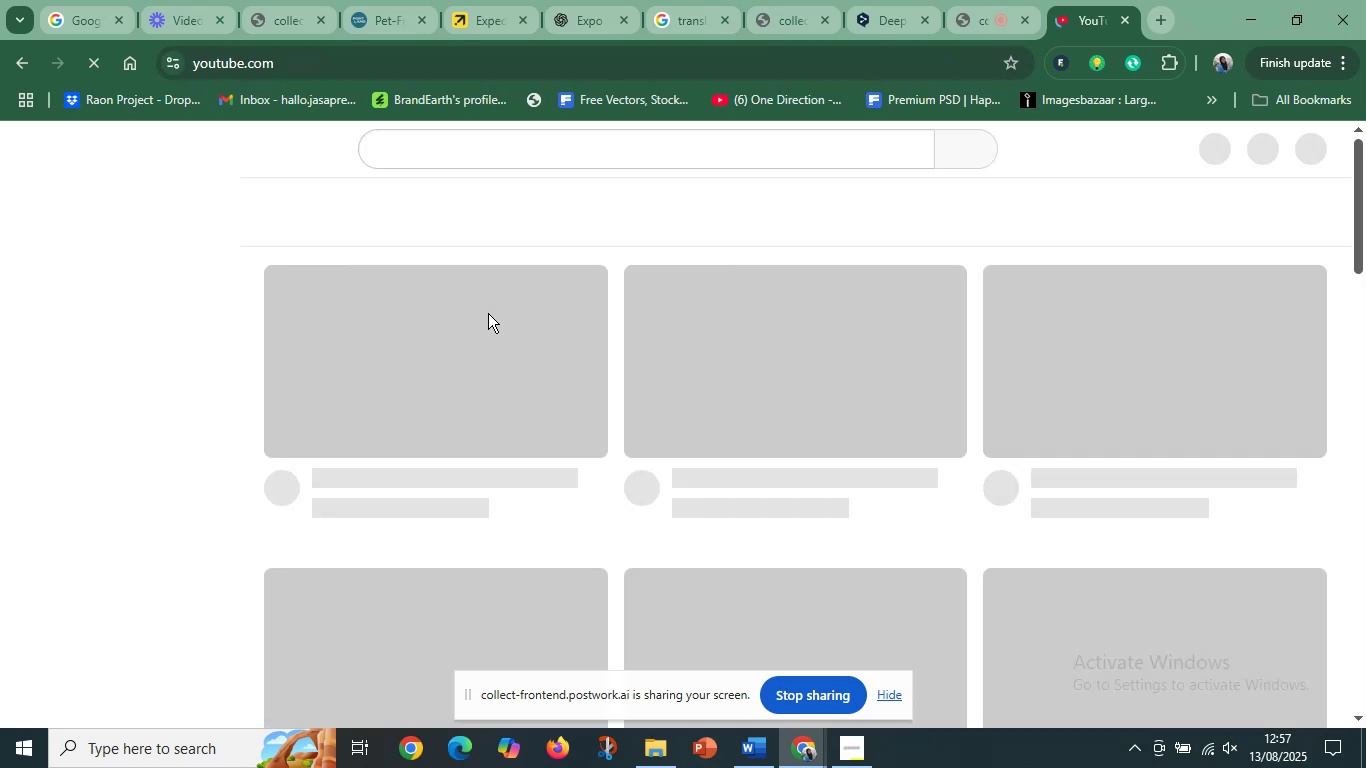 
wait(9.36)
 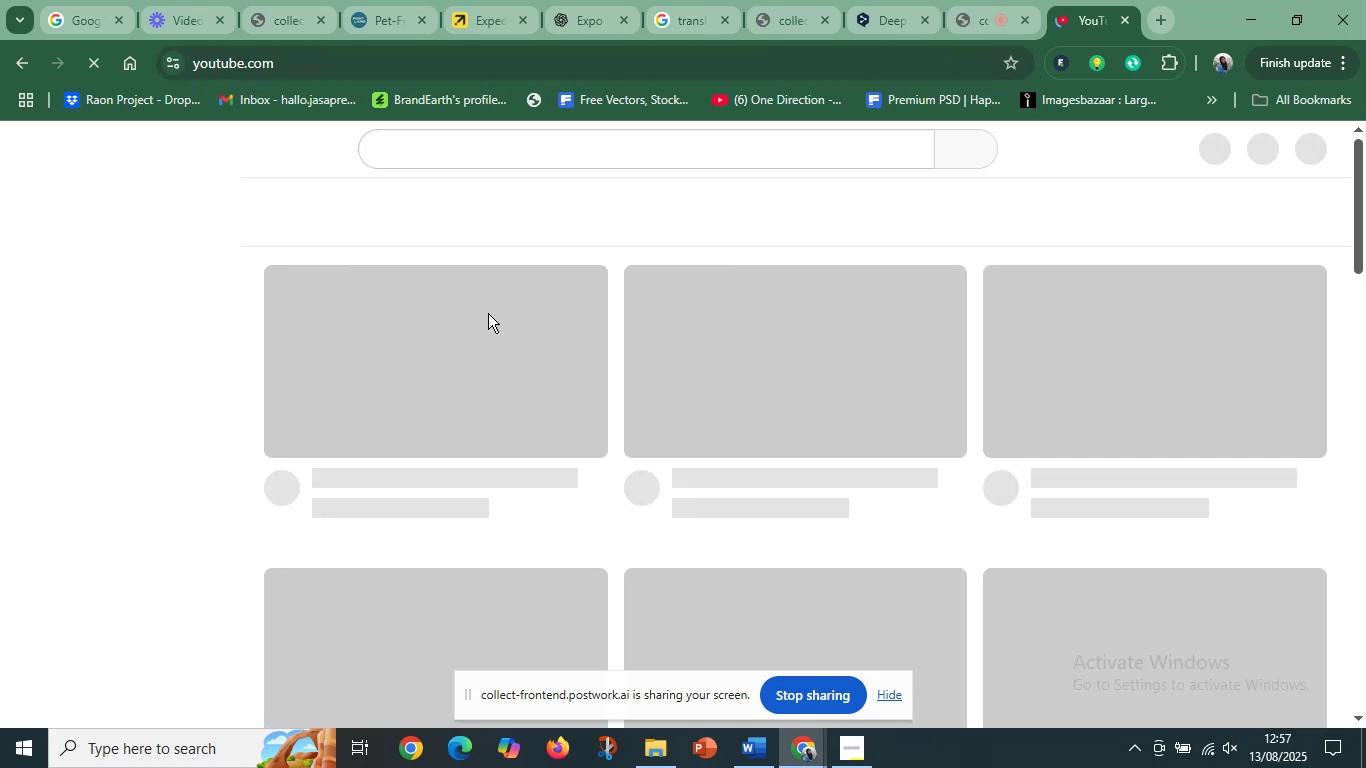 
left_click([1129, 15])
 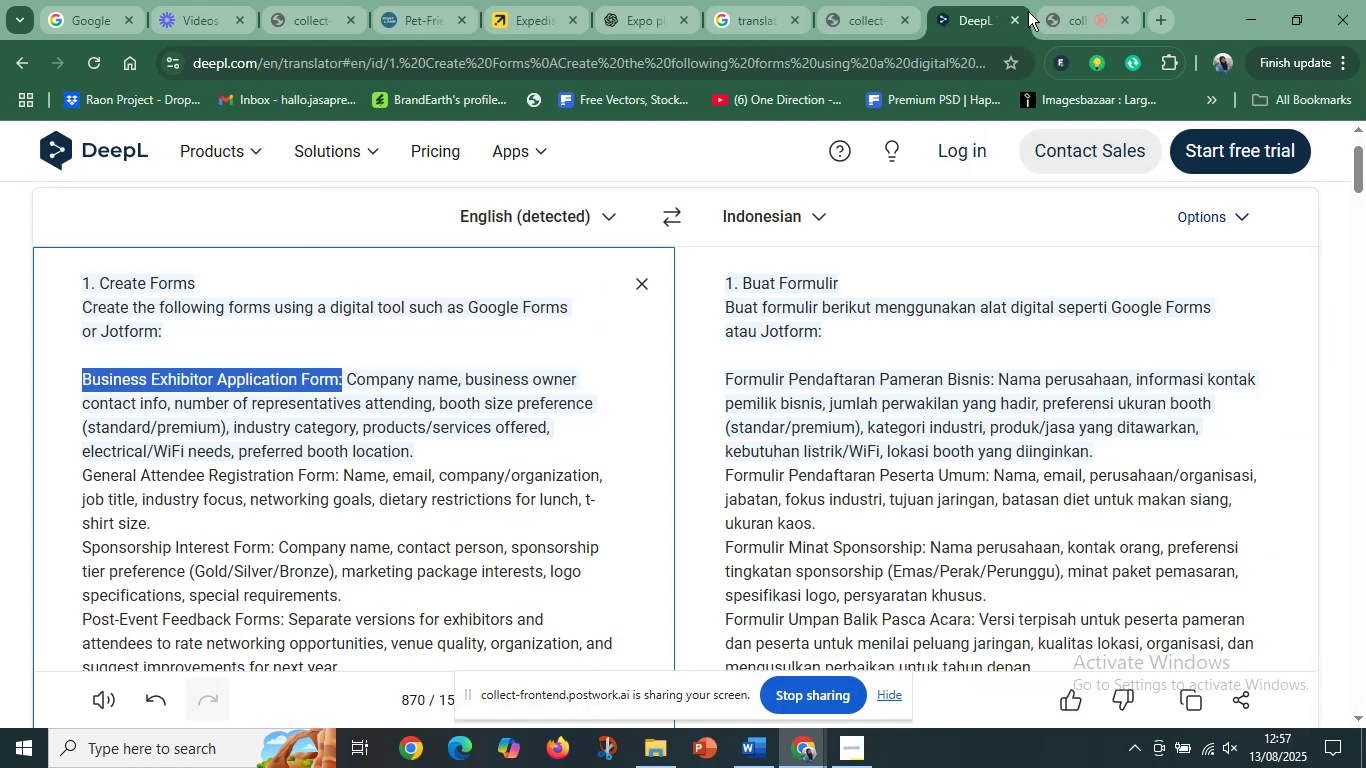 
left_click([1063, 0])
 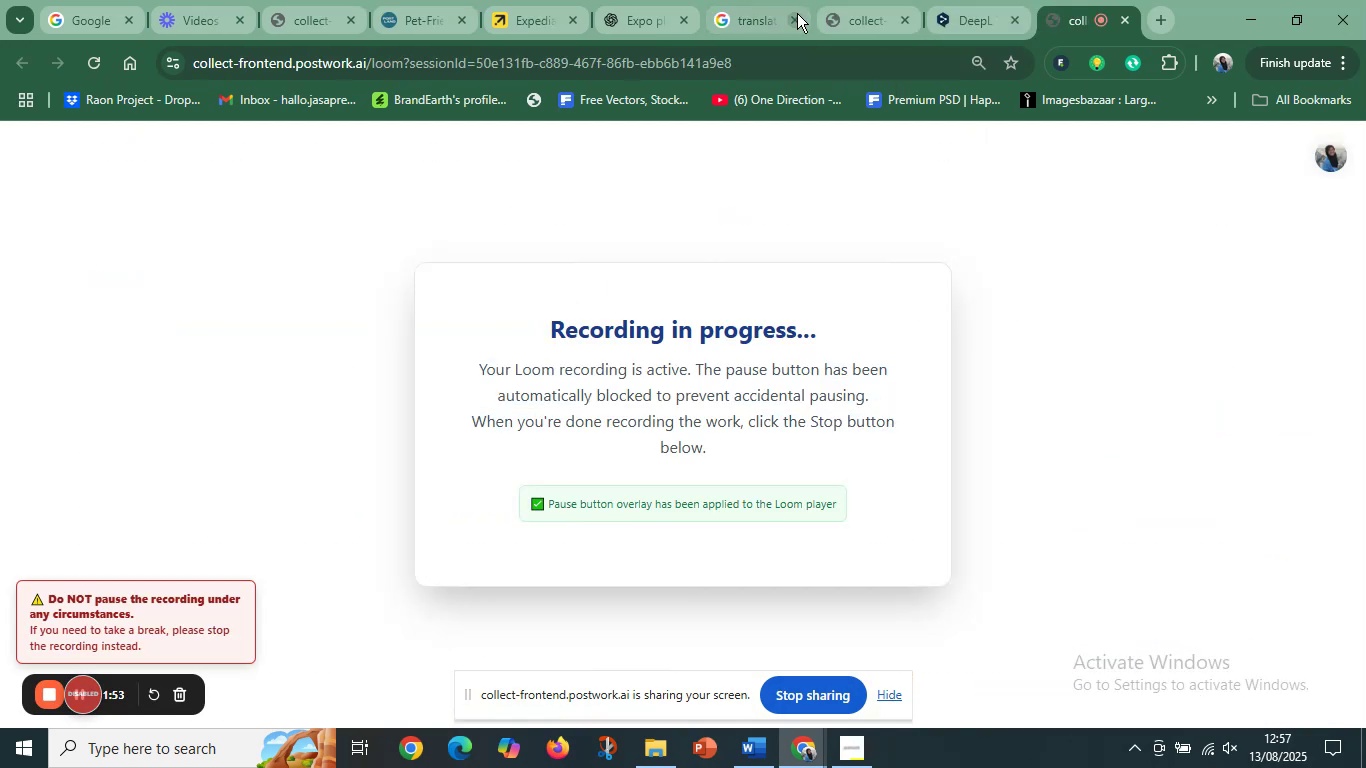 
left_click([755, 11])
 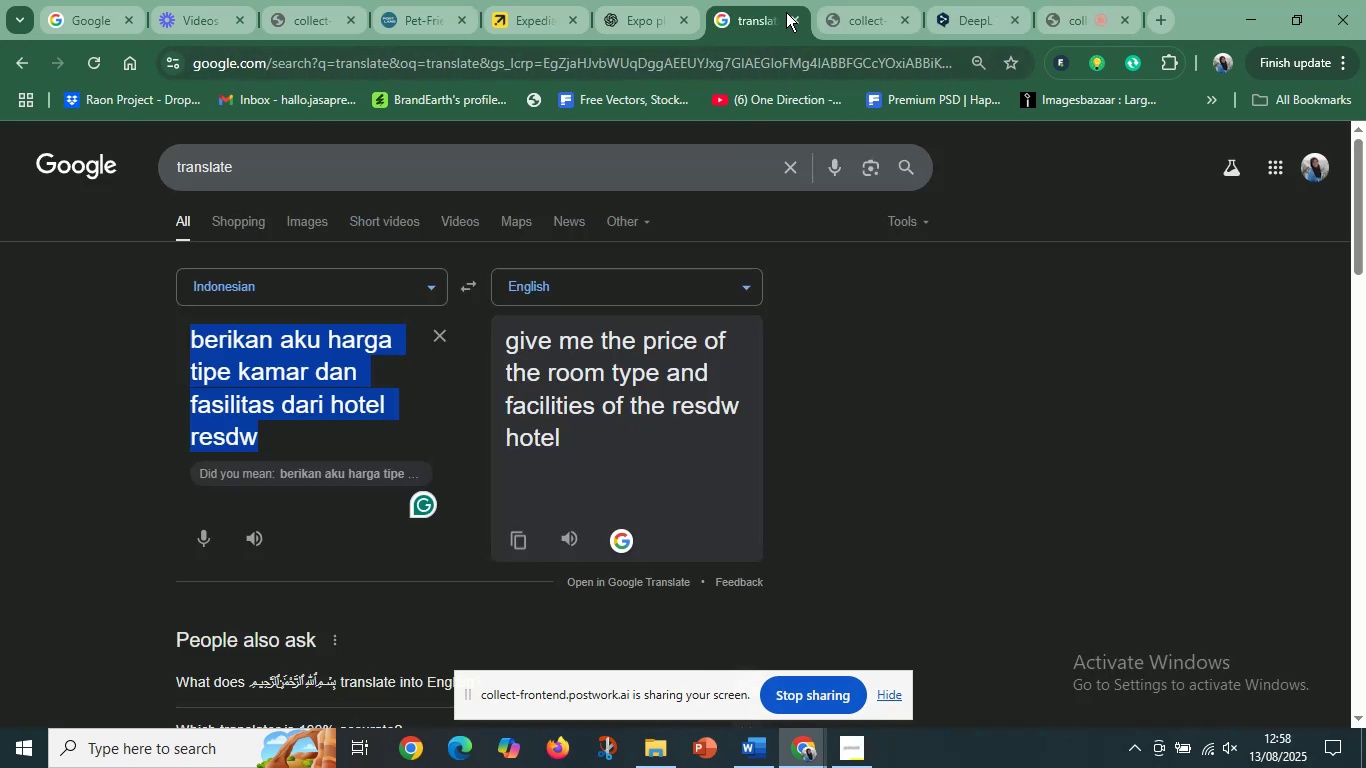 
left_click([789, 16])
 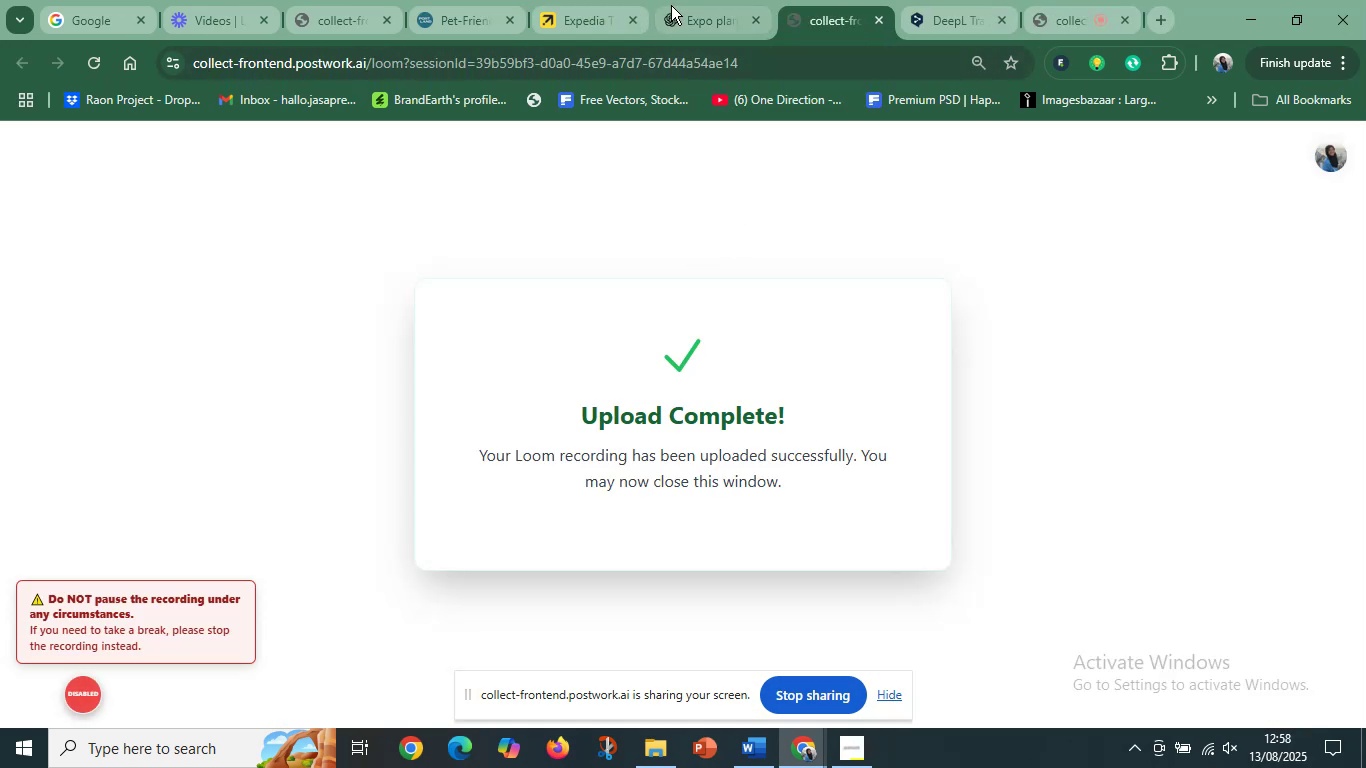 
left_click([681, 1])
 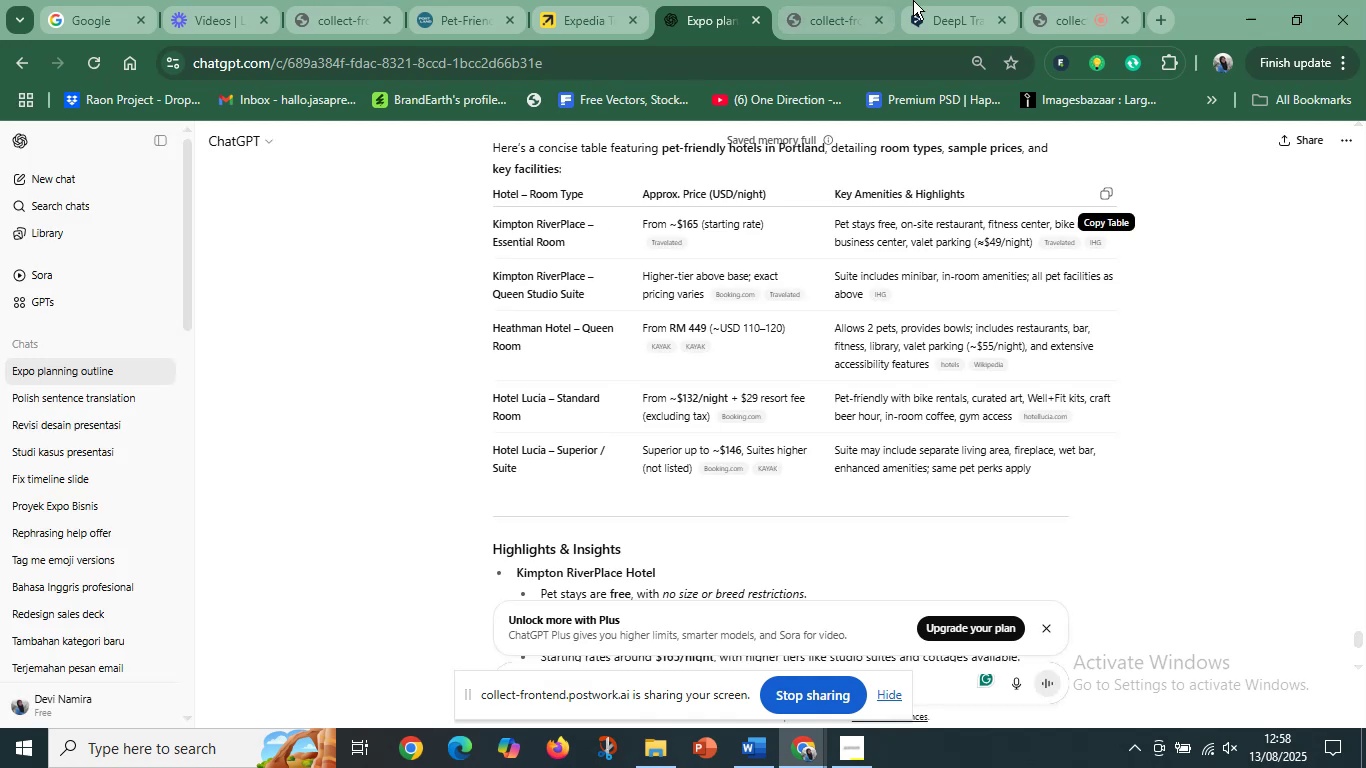 
left_click([1156, 13])
 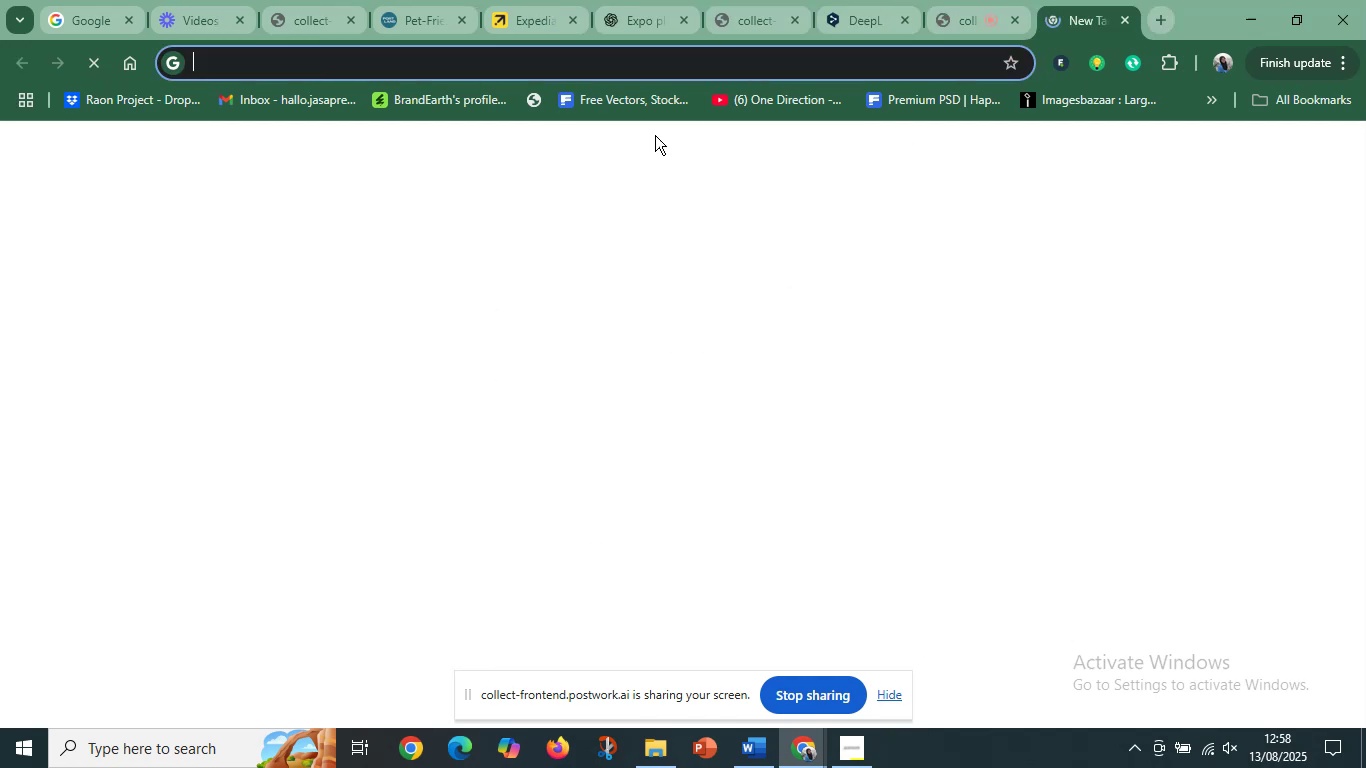 
key(Control+V)
 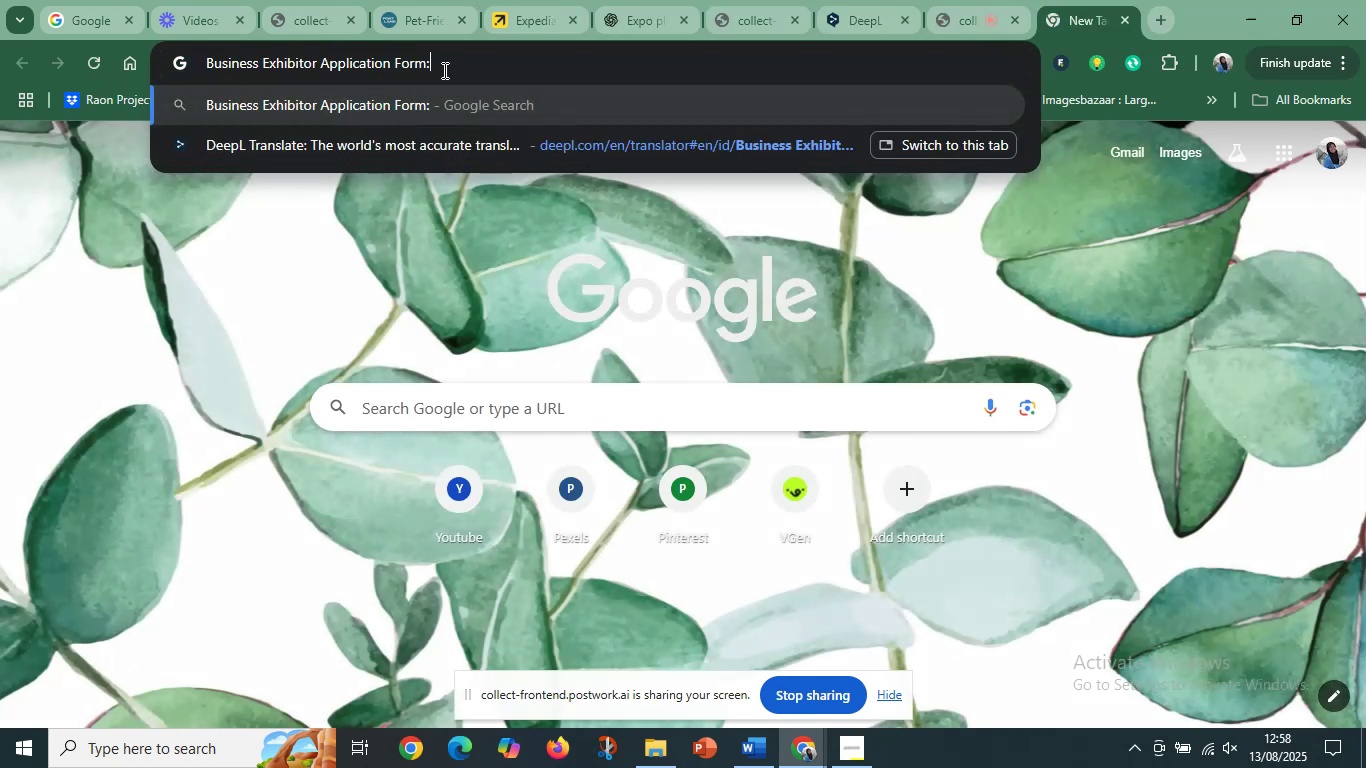 
key(Backspace)
 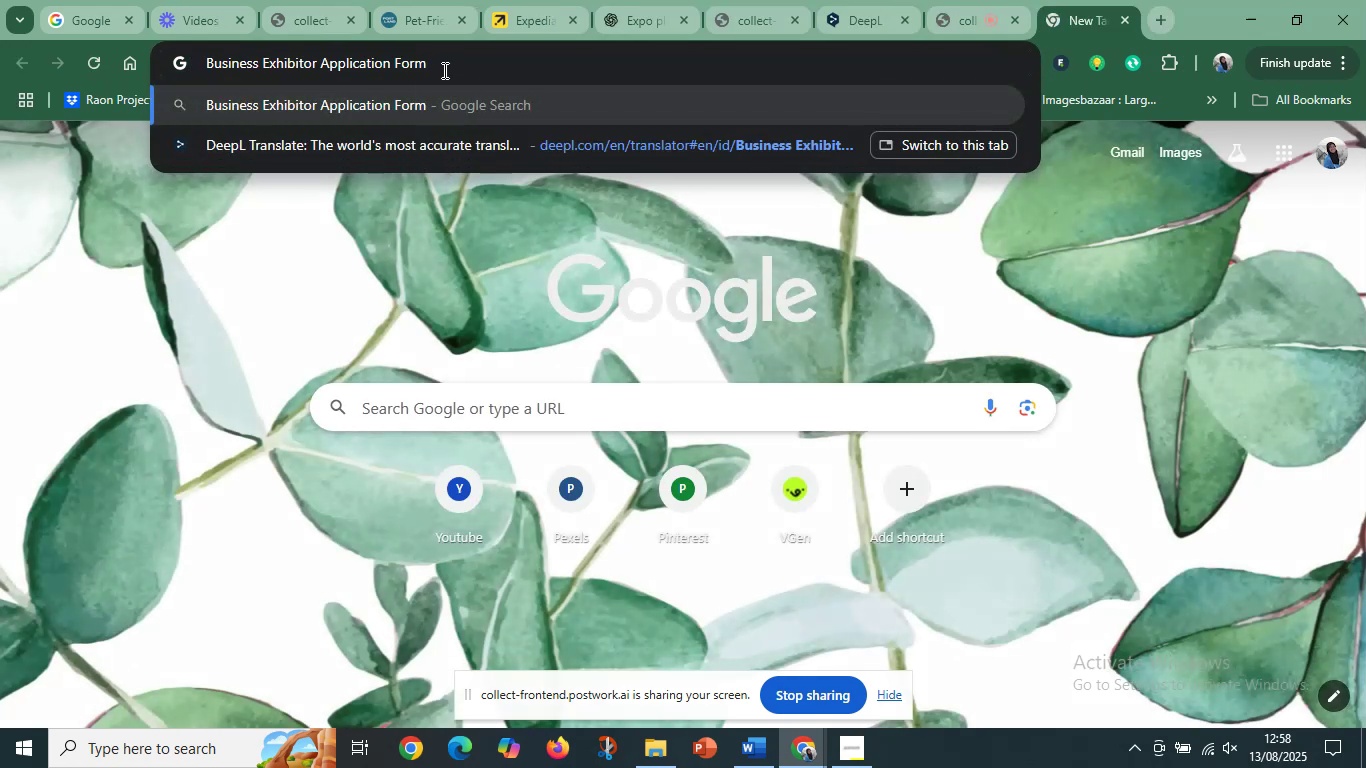 
key(Space)
 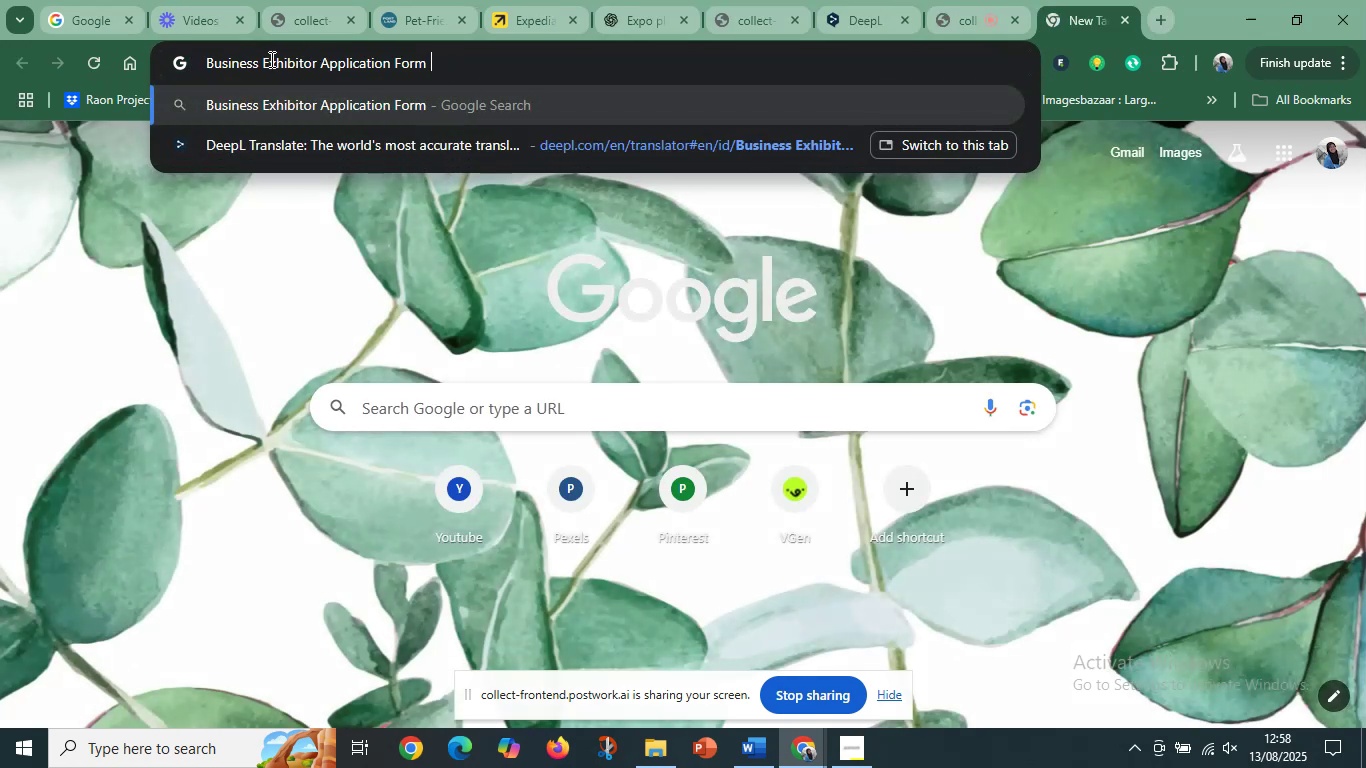 
left_click([208, 65])
 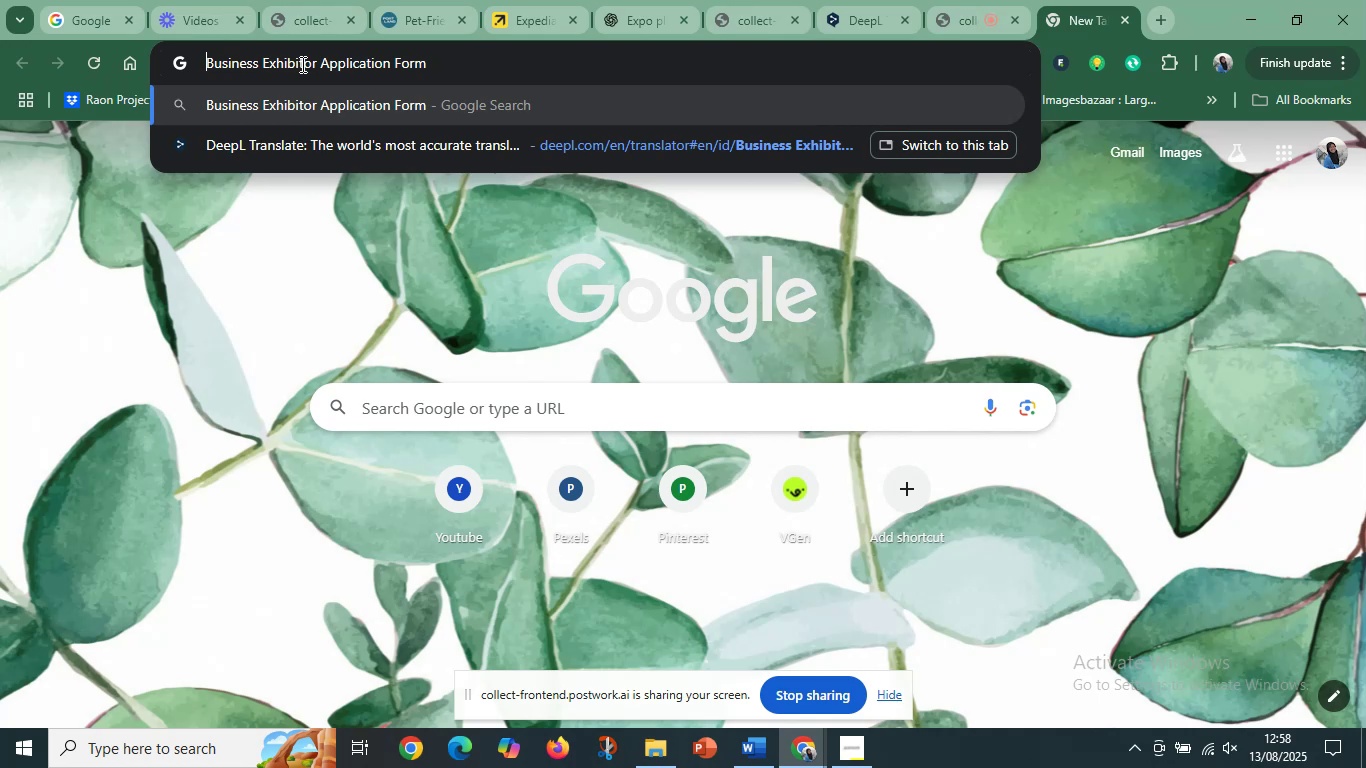 
type(sample SAMPLE )
 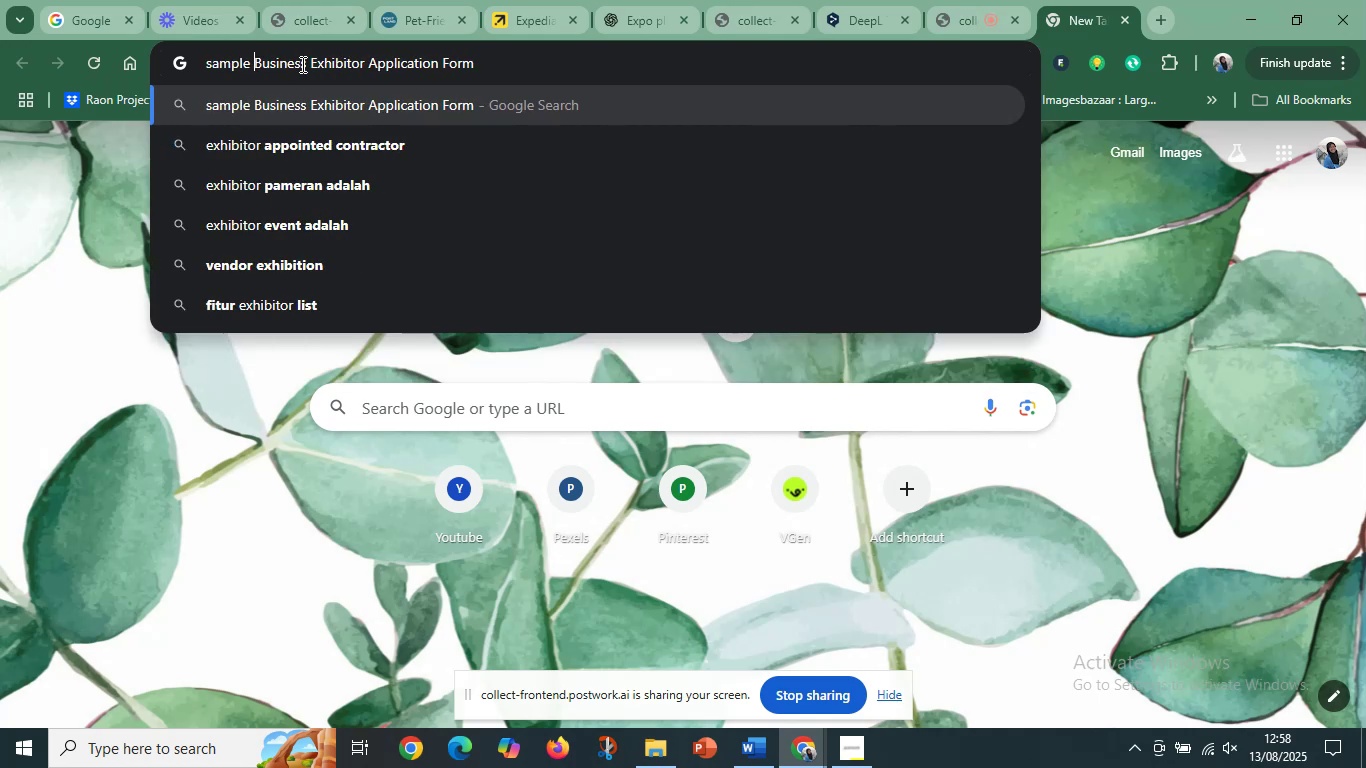 
hold_key(key=Backspace, duration=0.83)
 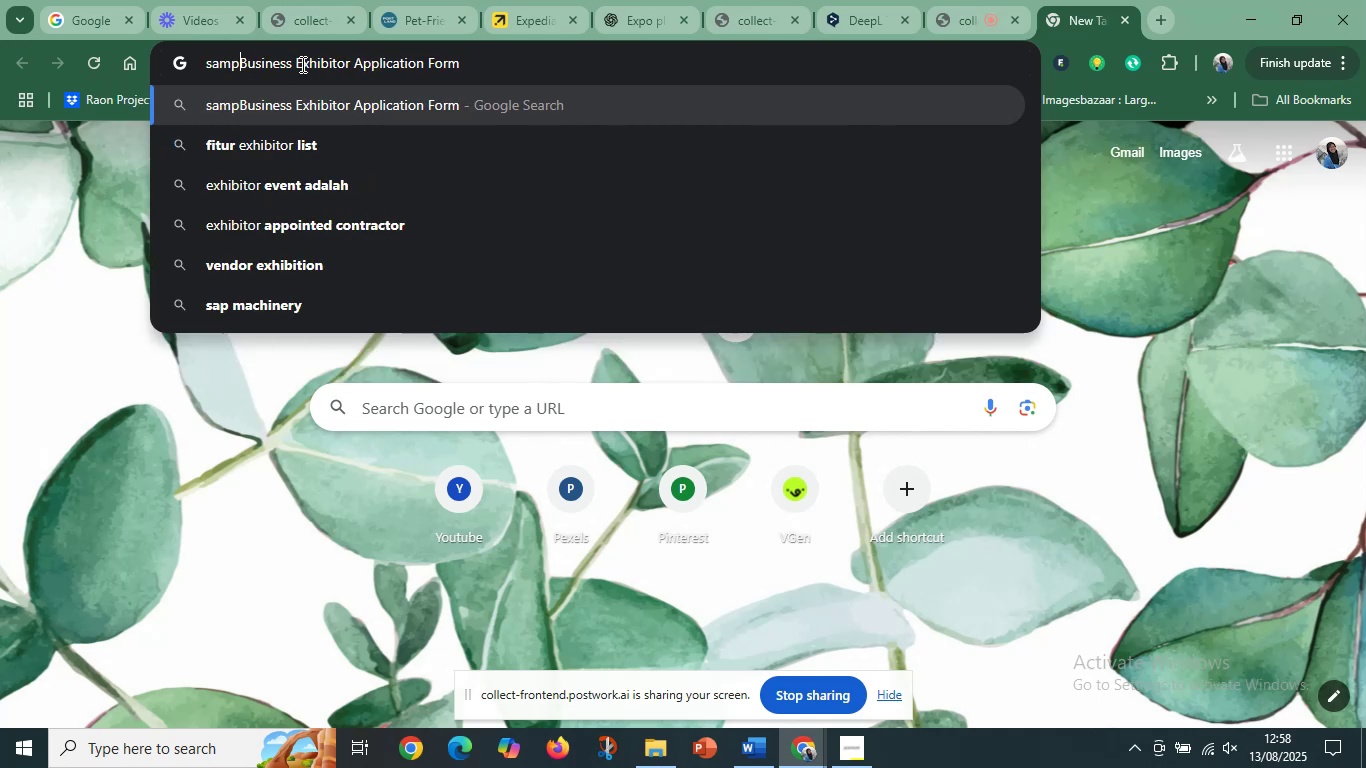 
key(Enter)
 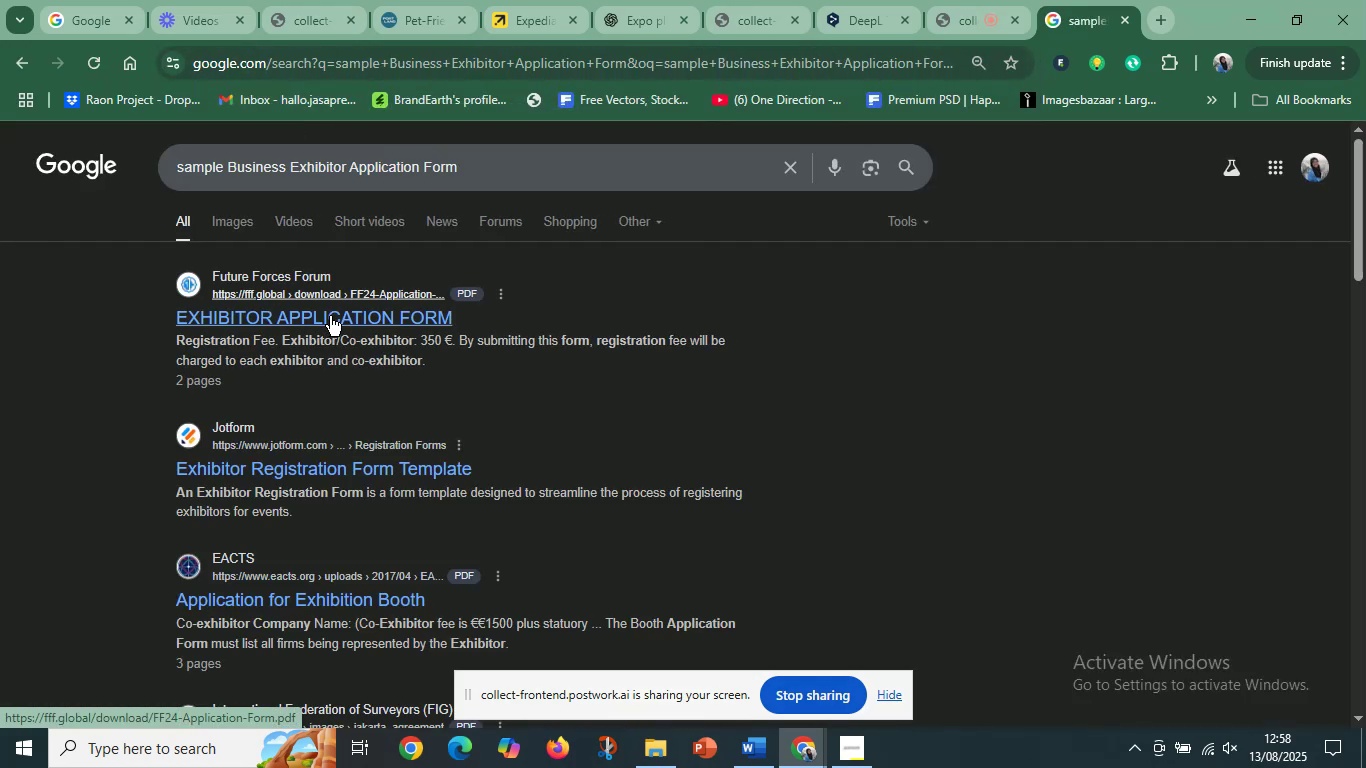 
wait(5.08)
 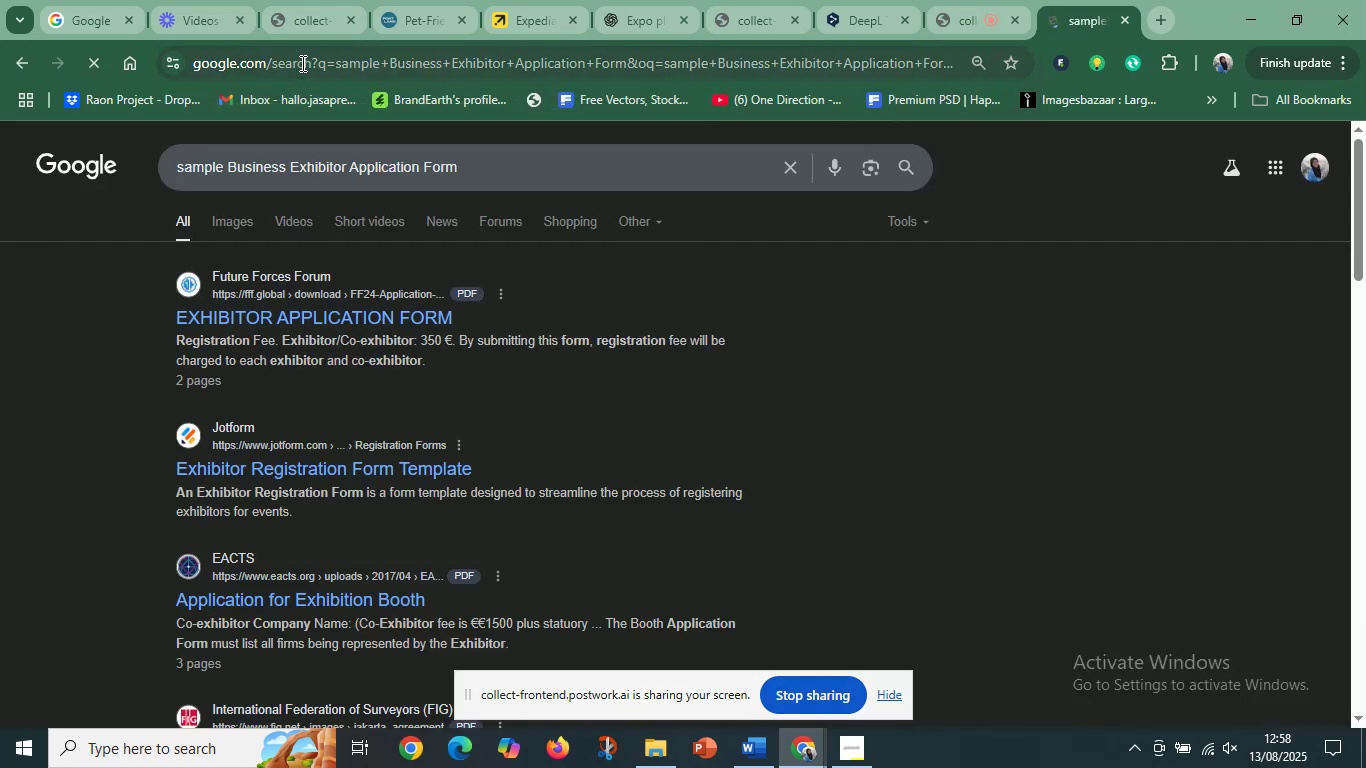 
left_click([330, 315])
 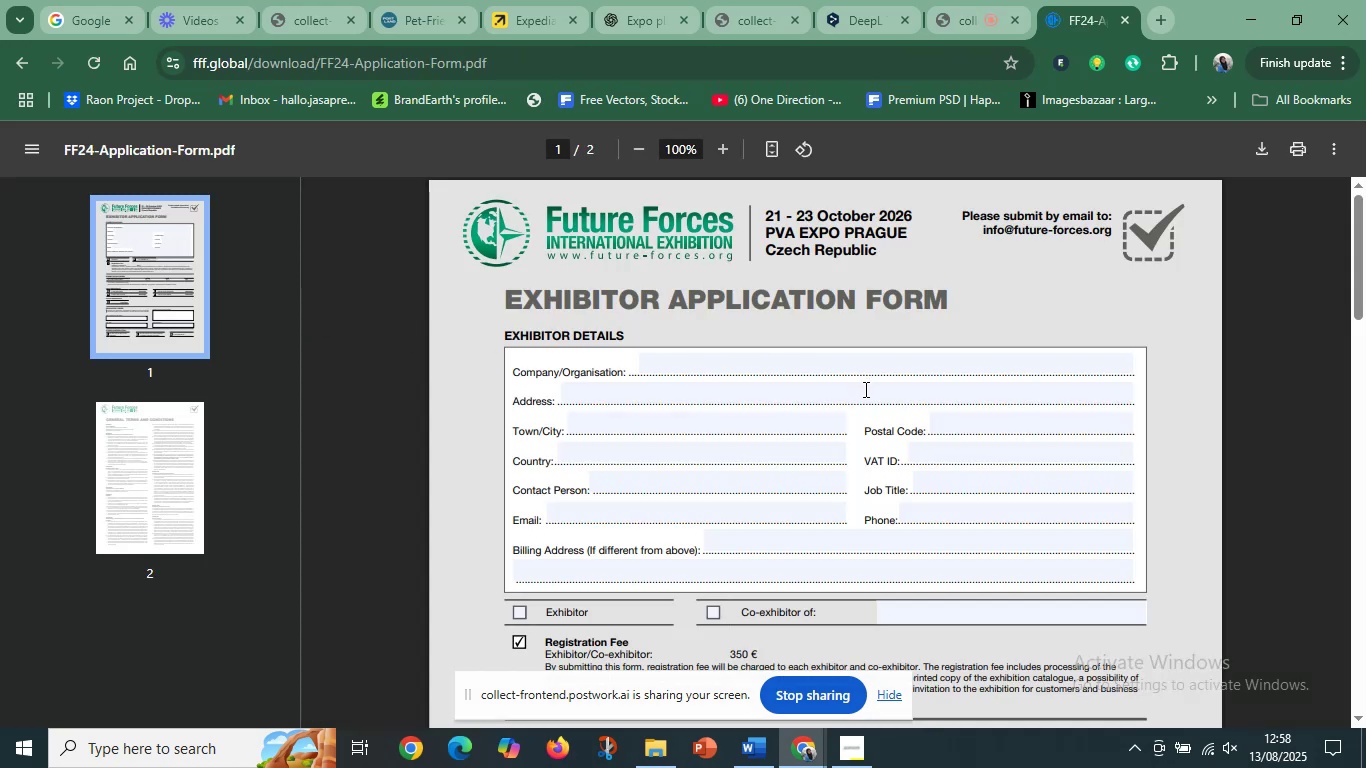 
wait(5.49)
 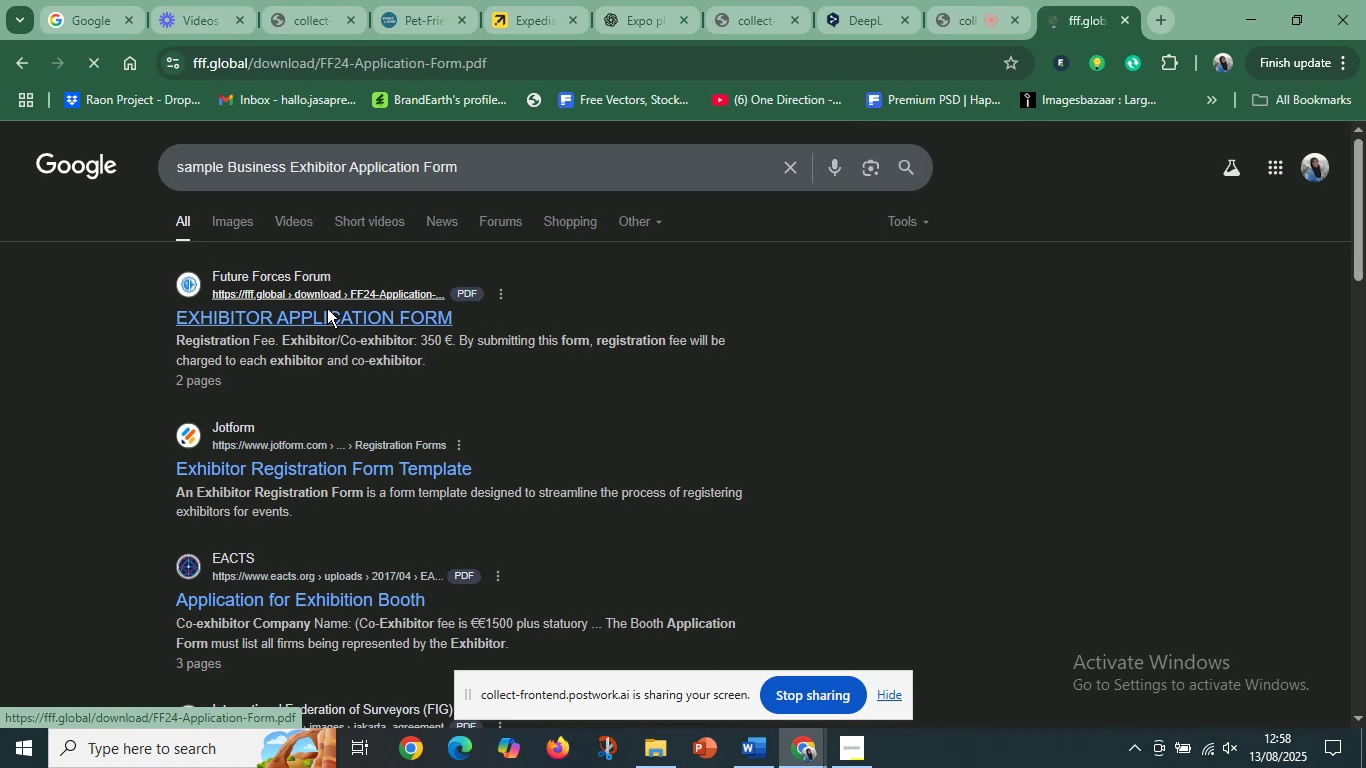 
left_click([127, 462])
 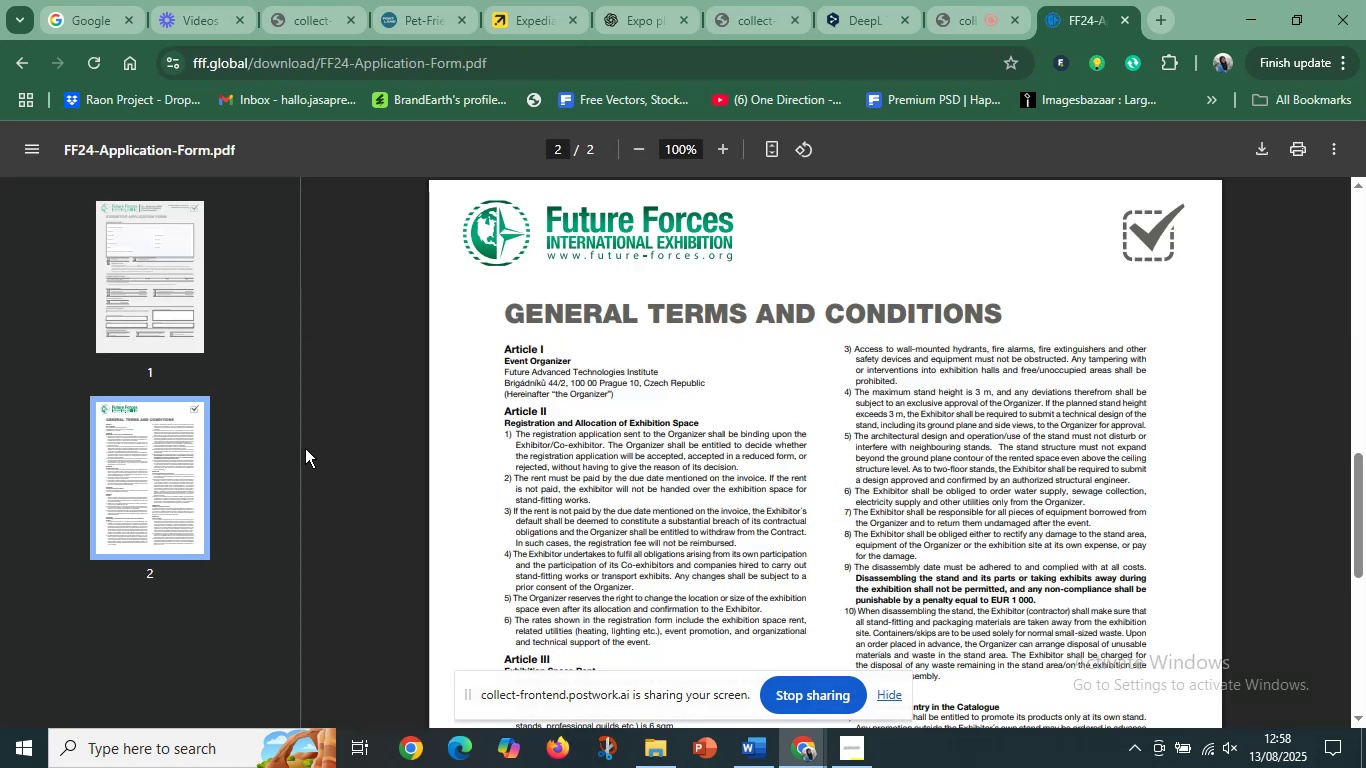 
scroll: coordinate [262, 399], scroll_direction: up, amount: 1.0
 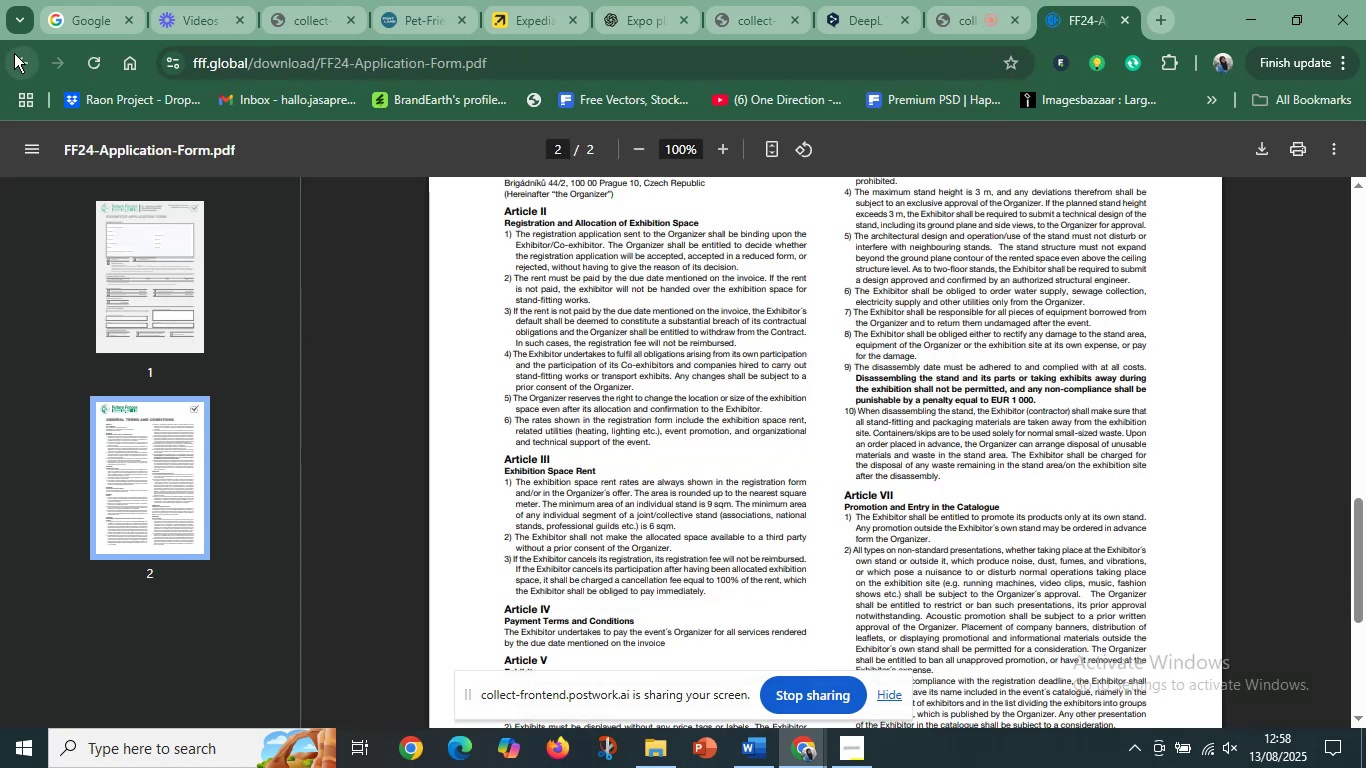 
left_click([13, 55])
 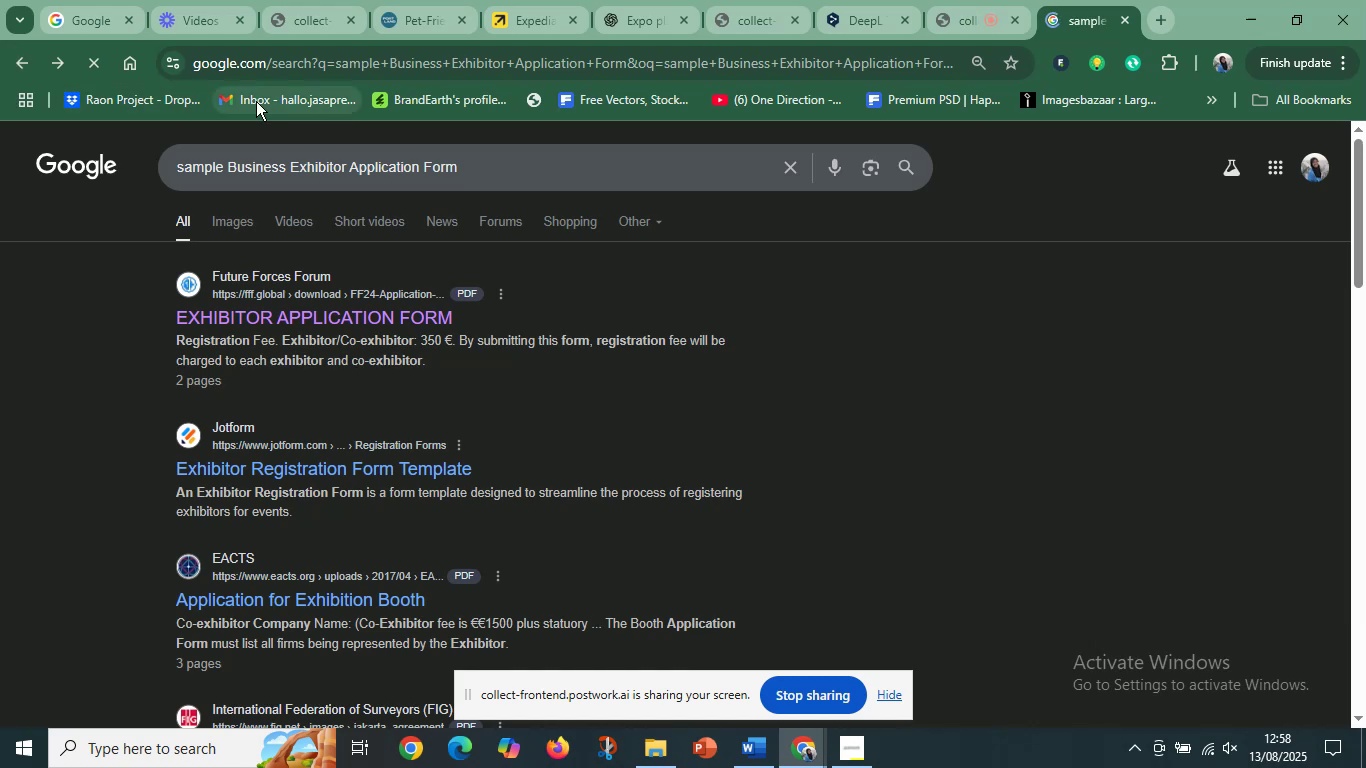 
scroll: coordinate [306, 465], scroll_direction: down, amount: 3.0
 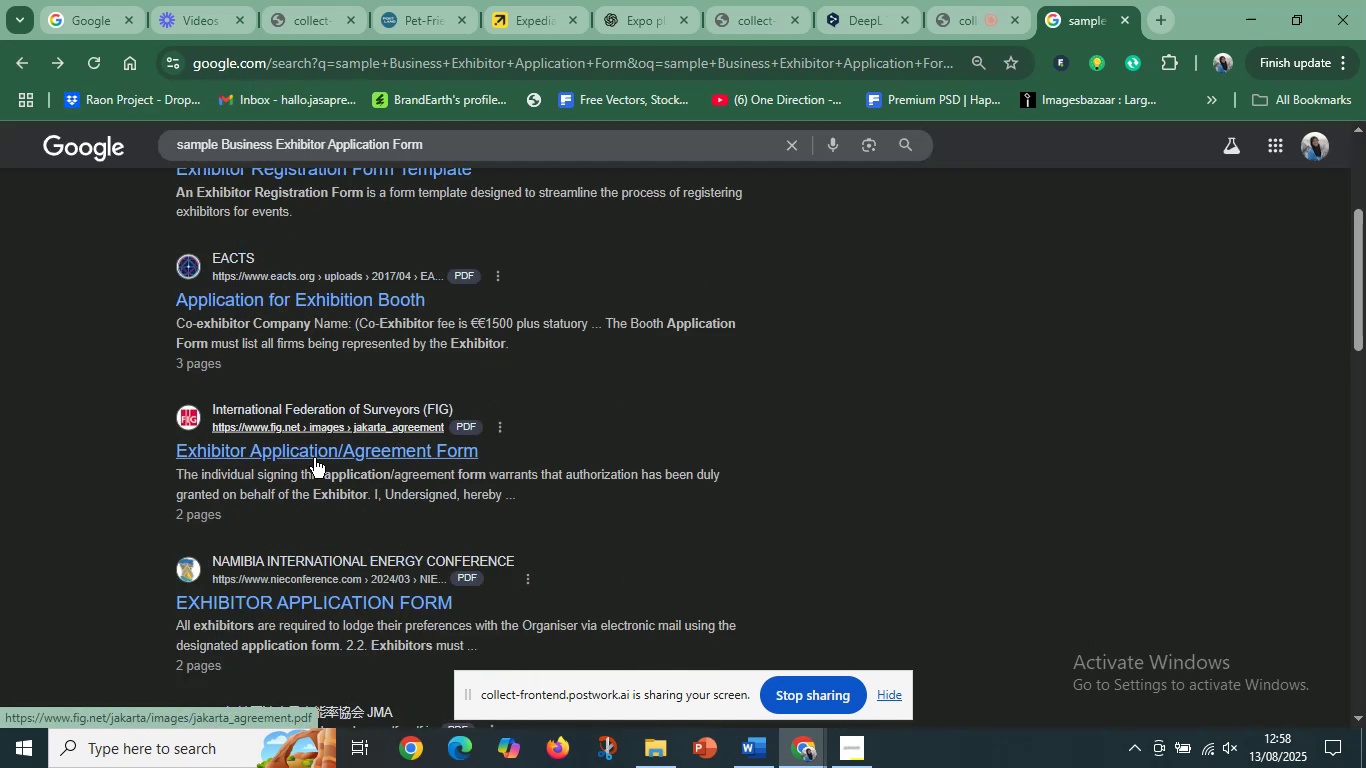 
scroll: coordinate [315, 458], scroll_direction: up, amount: 2.0
 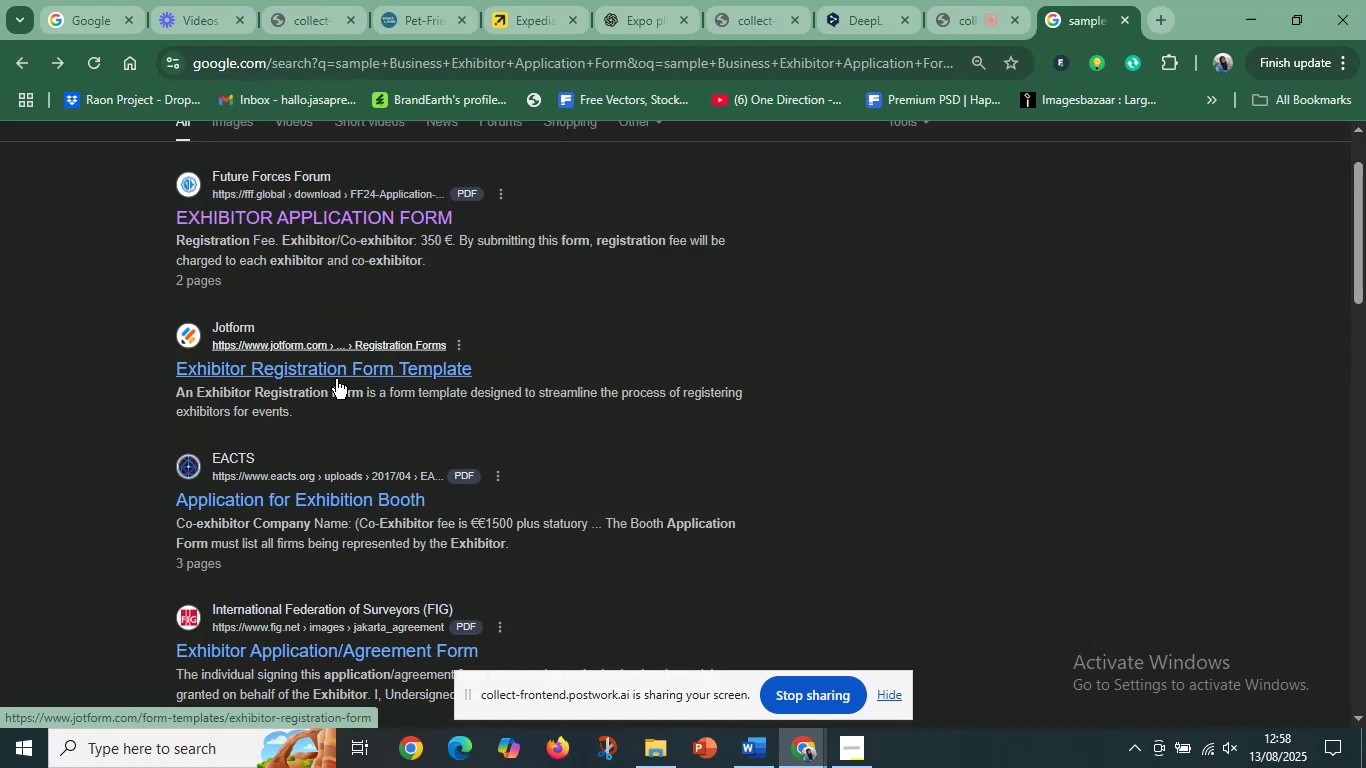 
left_click([341, 377])
 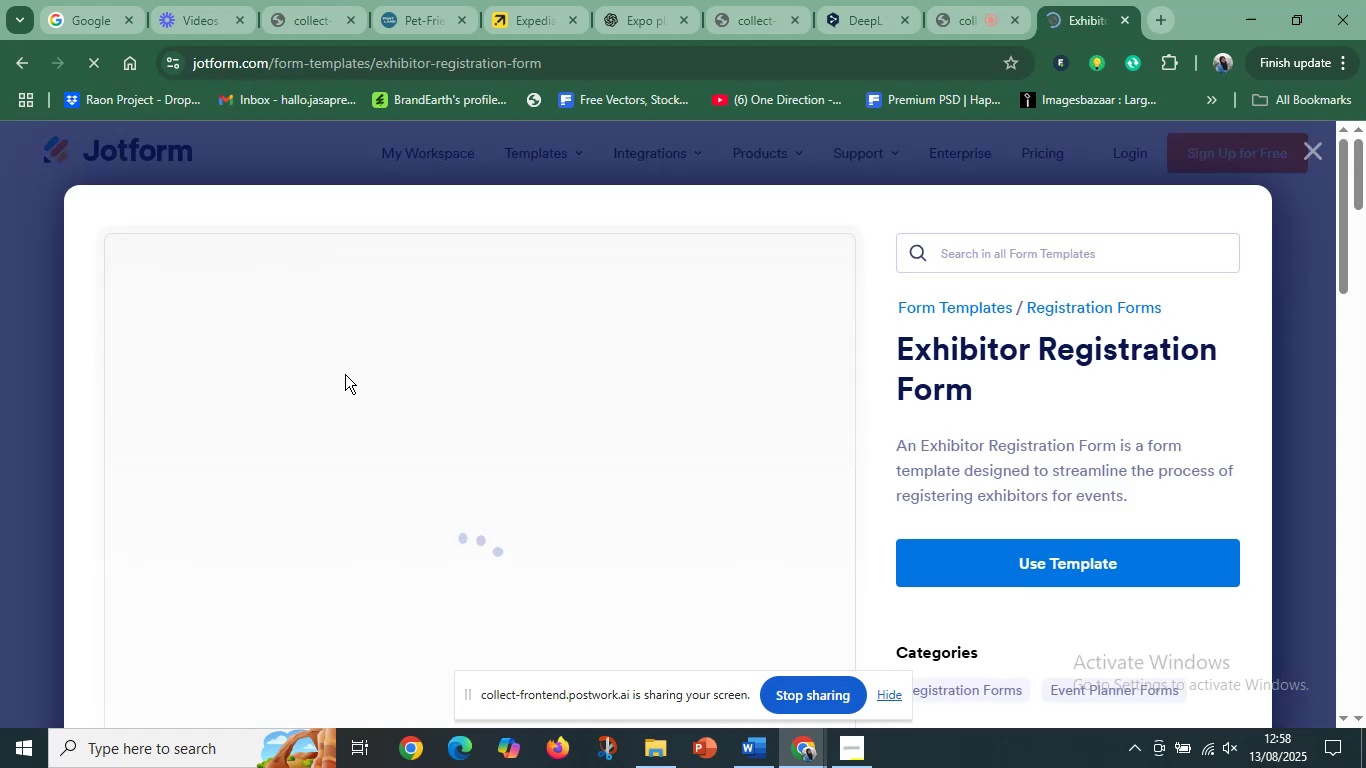 
scroll: coordinate [561, 436], scroll_direction: down, amount: 2.0
 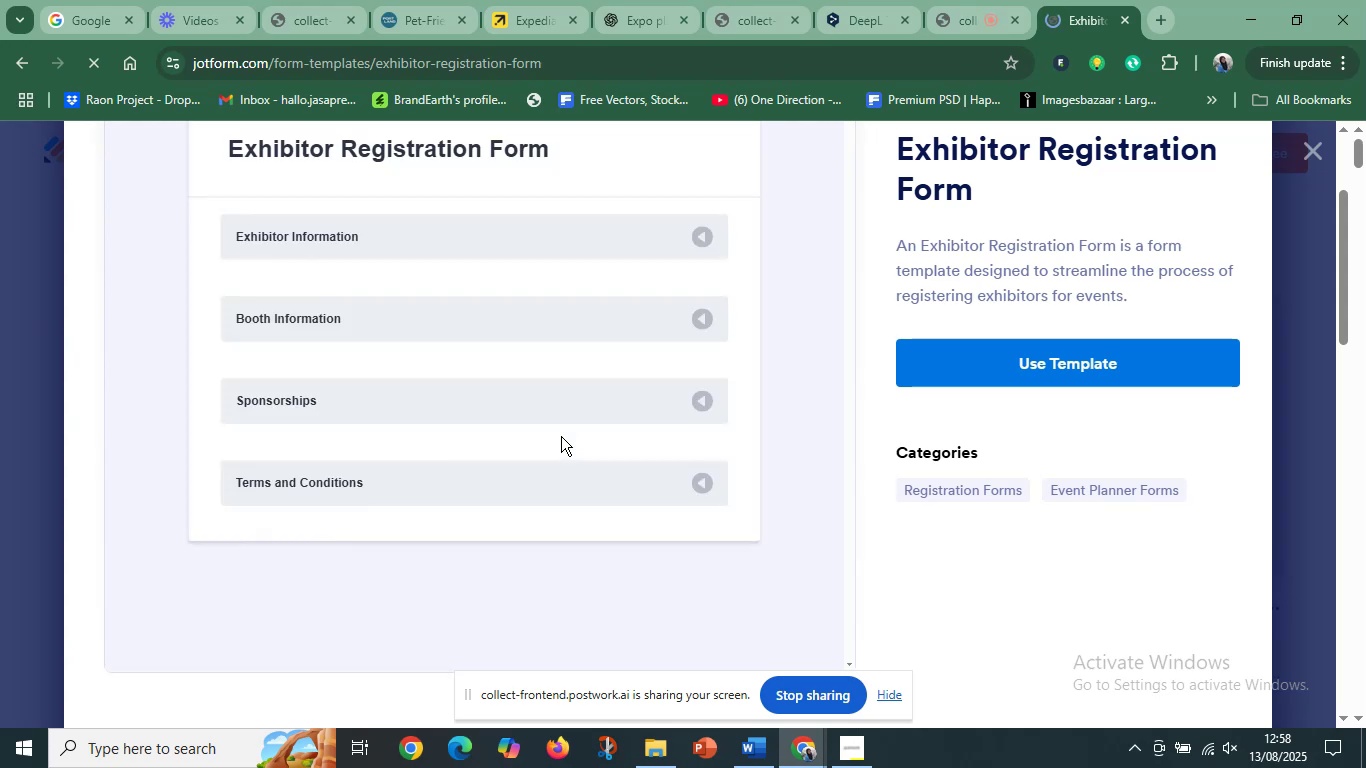 
scroll: coordinate [560, 437], scroll_direction: up, amount: 2.0
 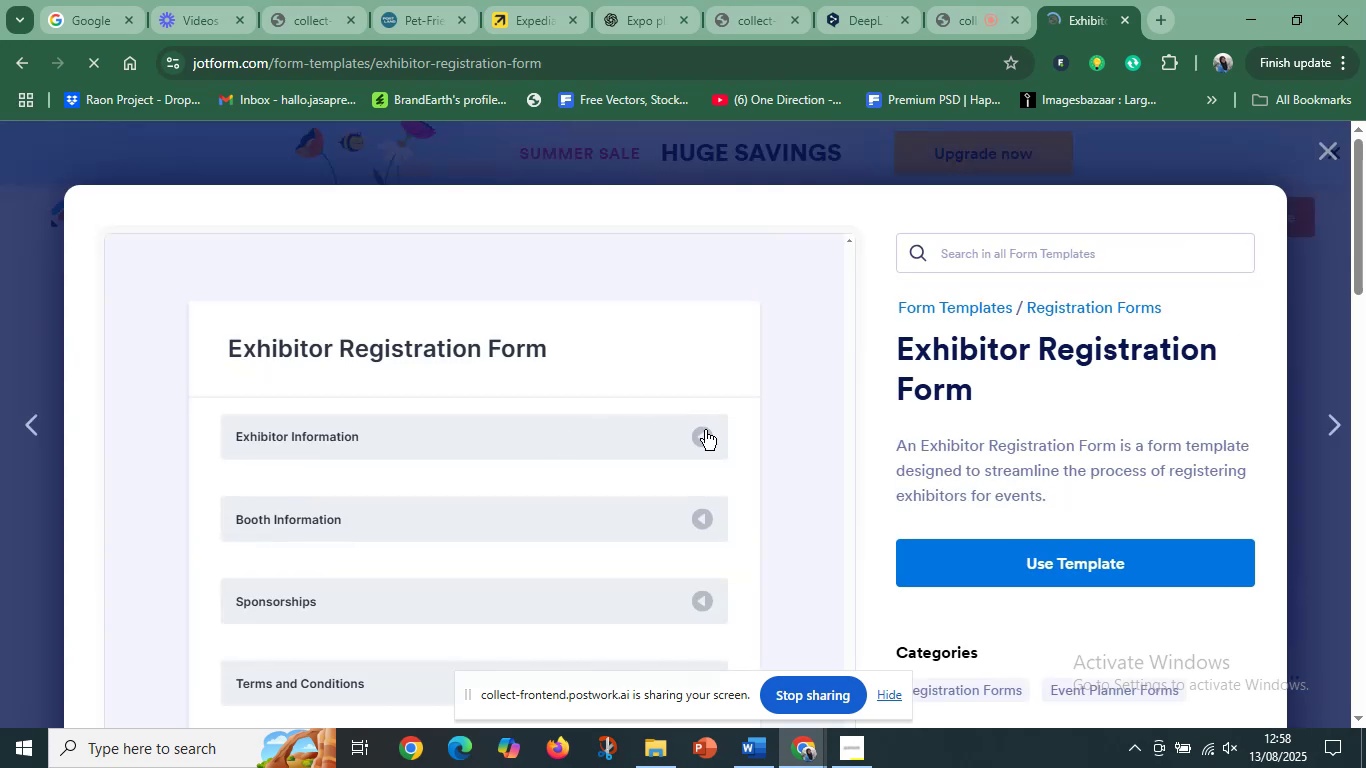 
scroll: coordinate [589, 484], scroll_direction: down, amount: 12.0
 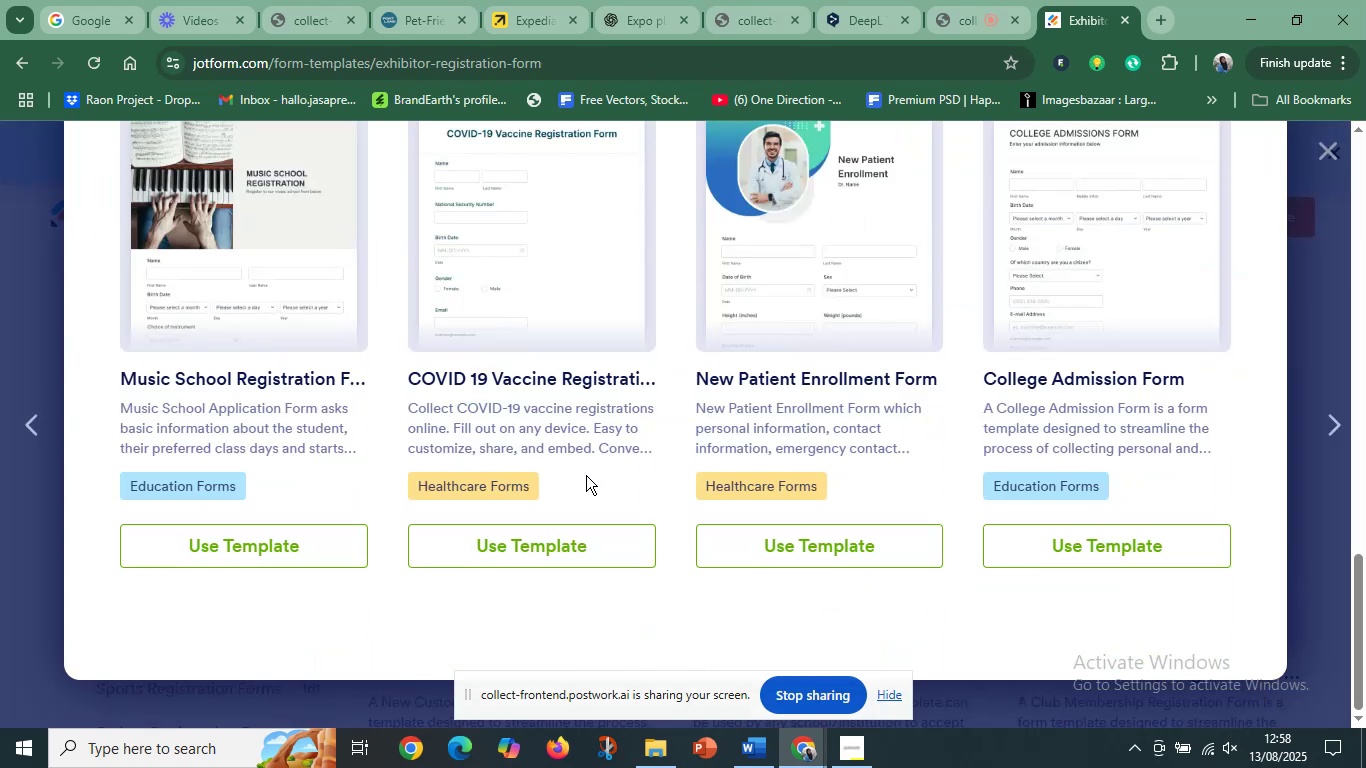 
scroll: coordinate [633, 399], scroll_direction: up, amount: 2.0
 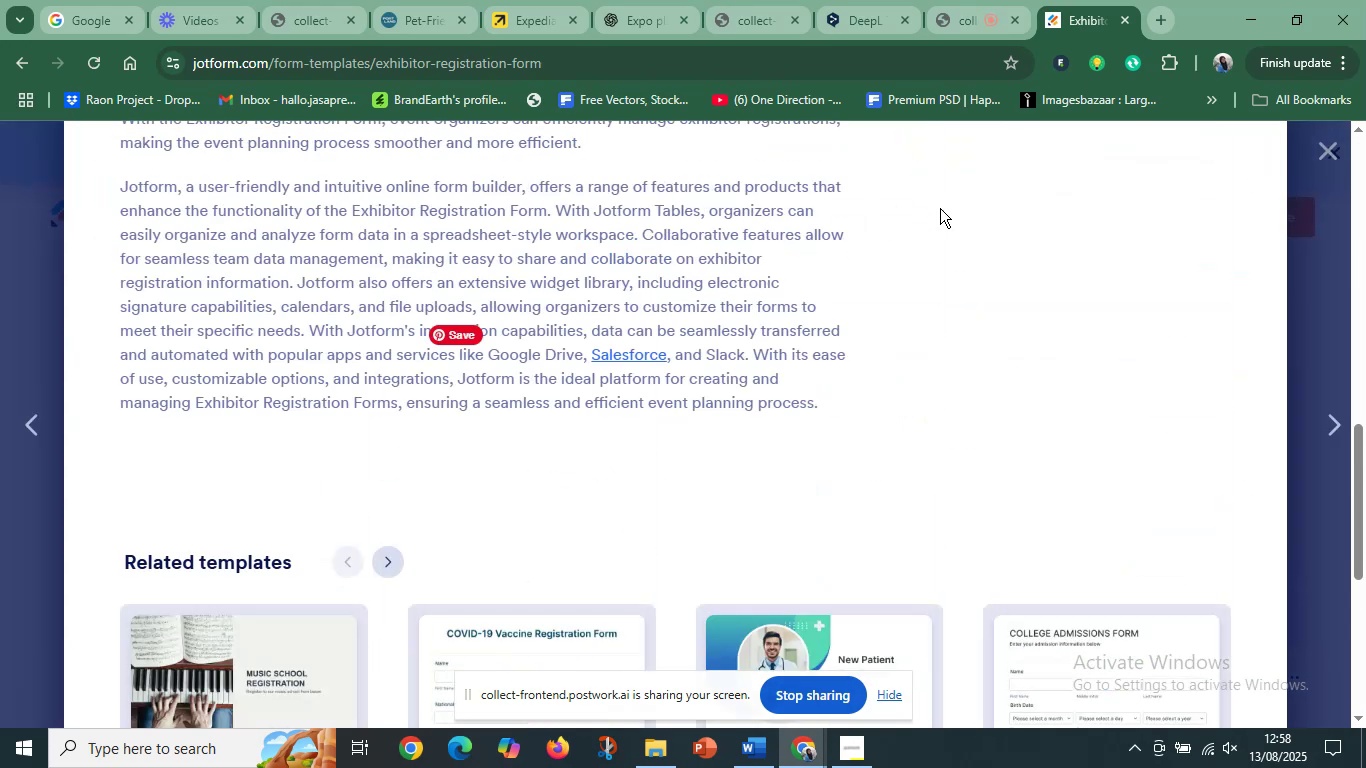 
scroll: coordinate [384, 432], scroll_direction: none, amount: 0.0
 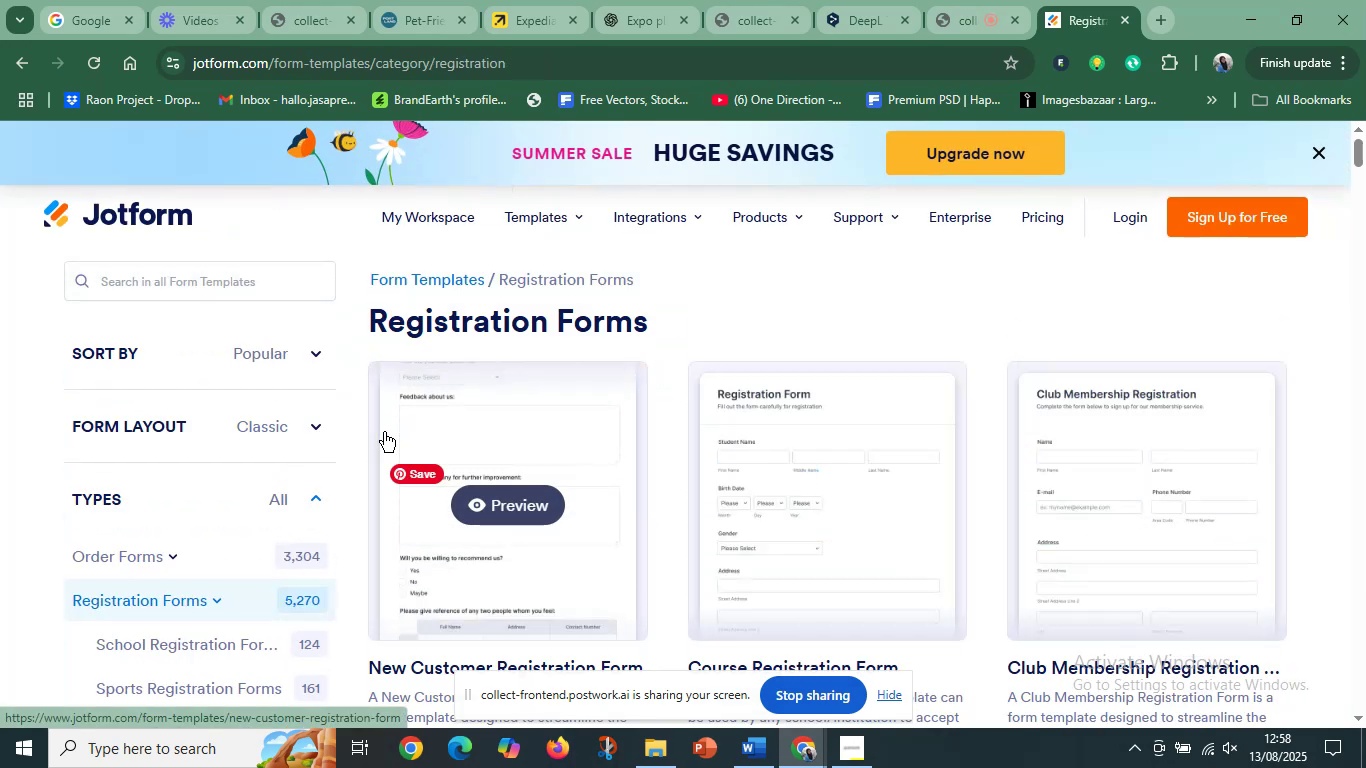 
scroll: coordinate [874, 433], scroll_direction: down, amount: 23.0
 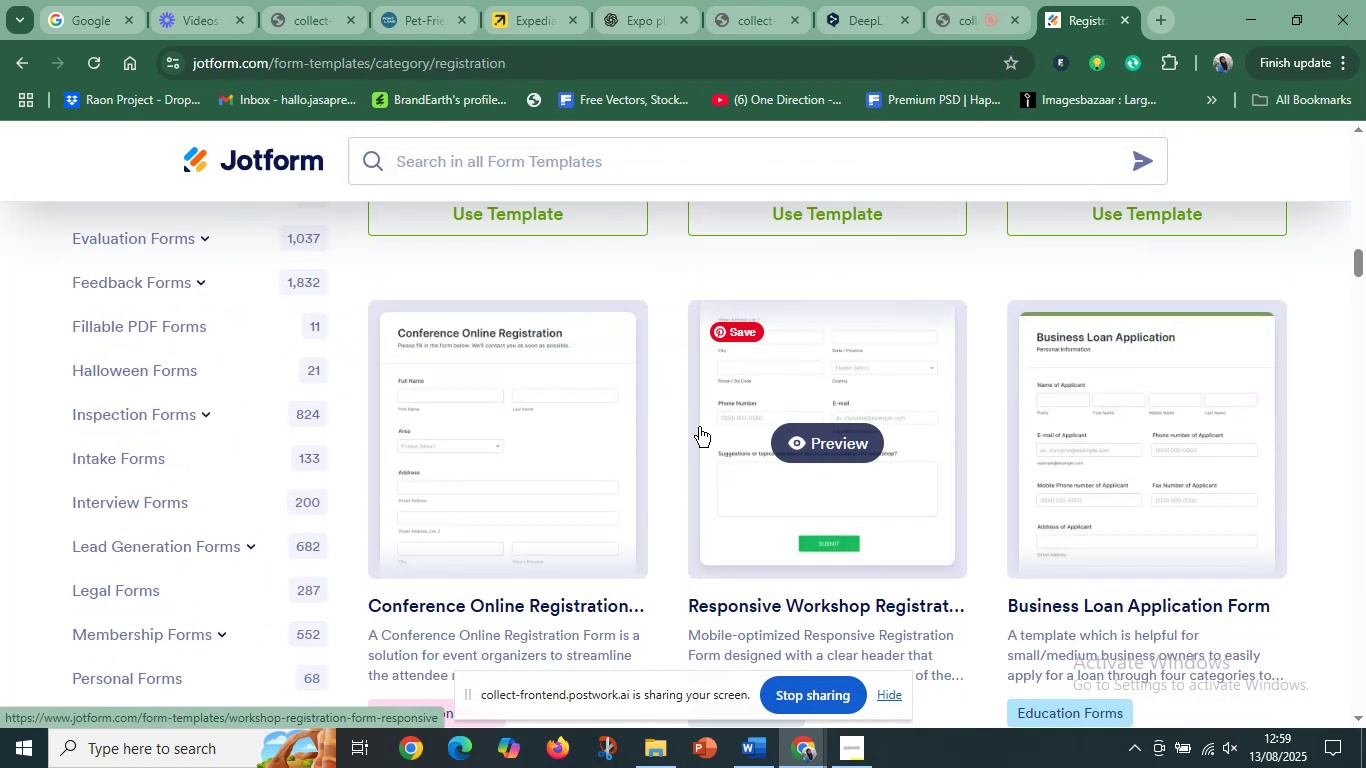 
scroll: coordinate [716, 428], scroll_direction: down, amount: 5.0
 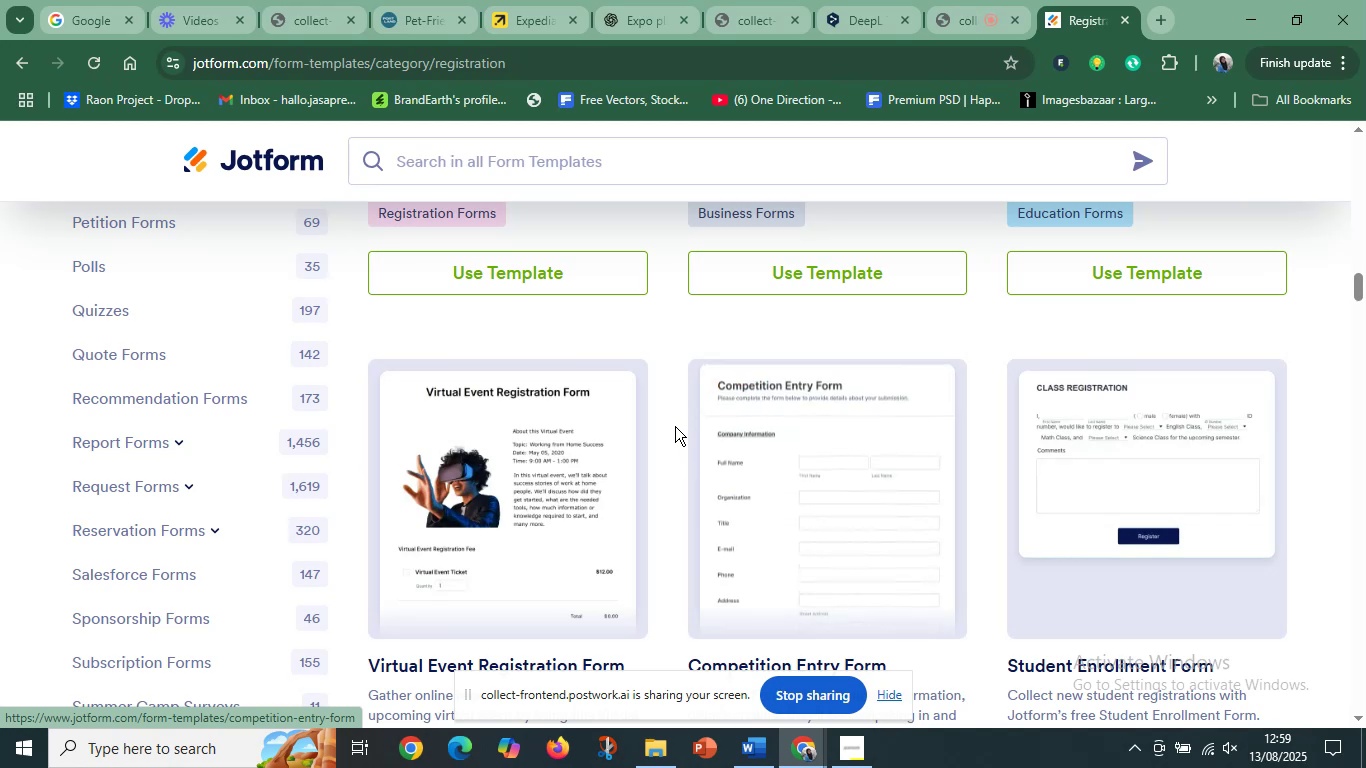 
mouse_move([602, 431])
 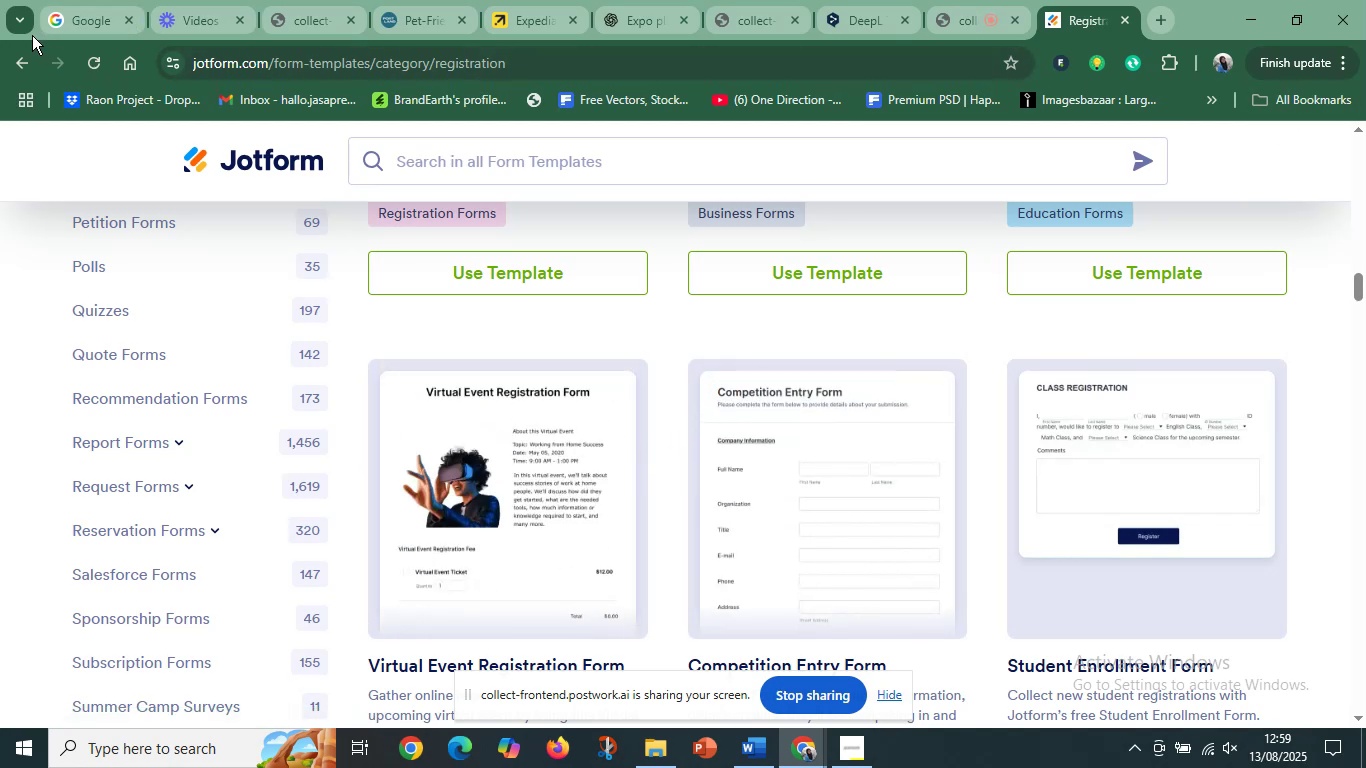 
left_click([23, 61])
 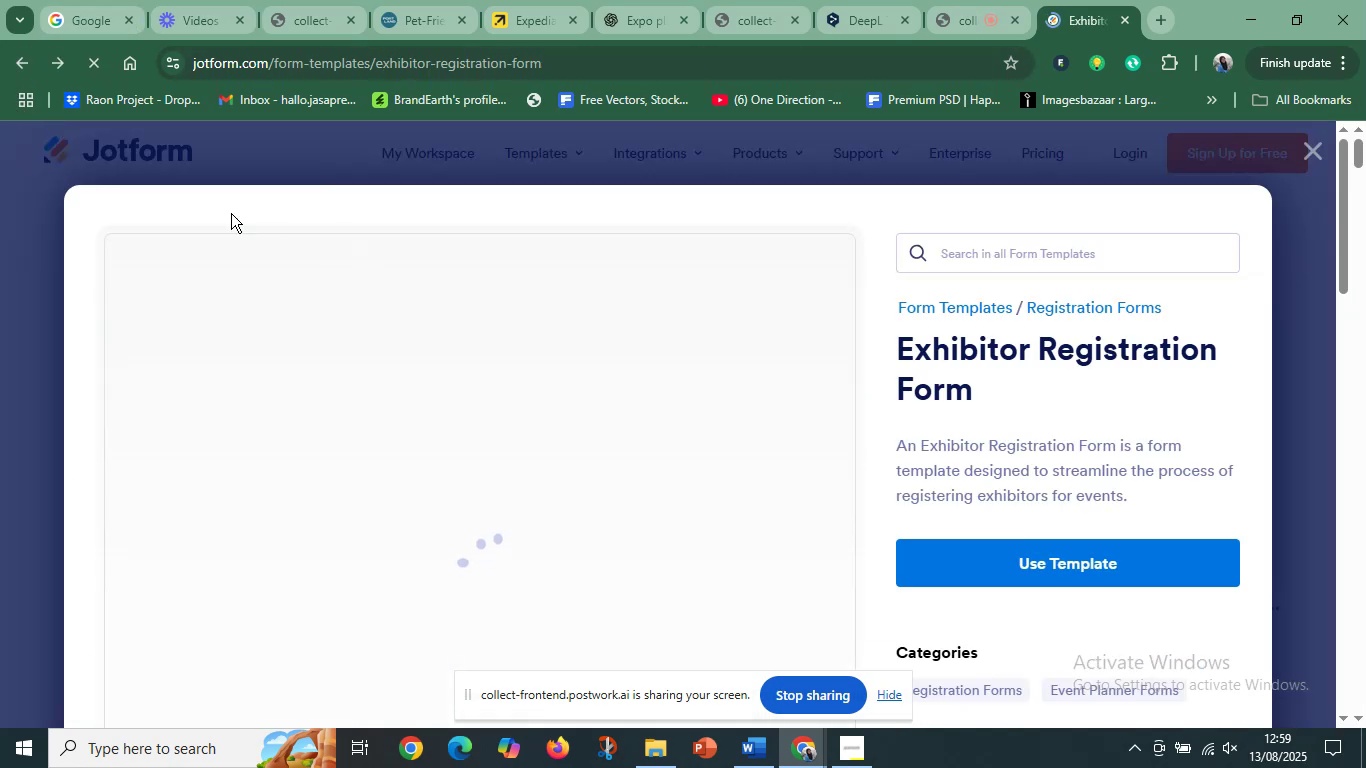 
left_click([261, 160])
 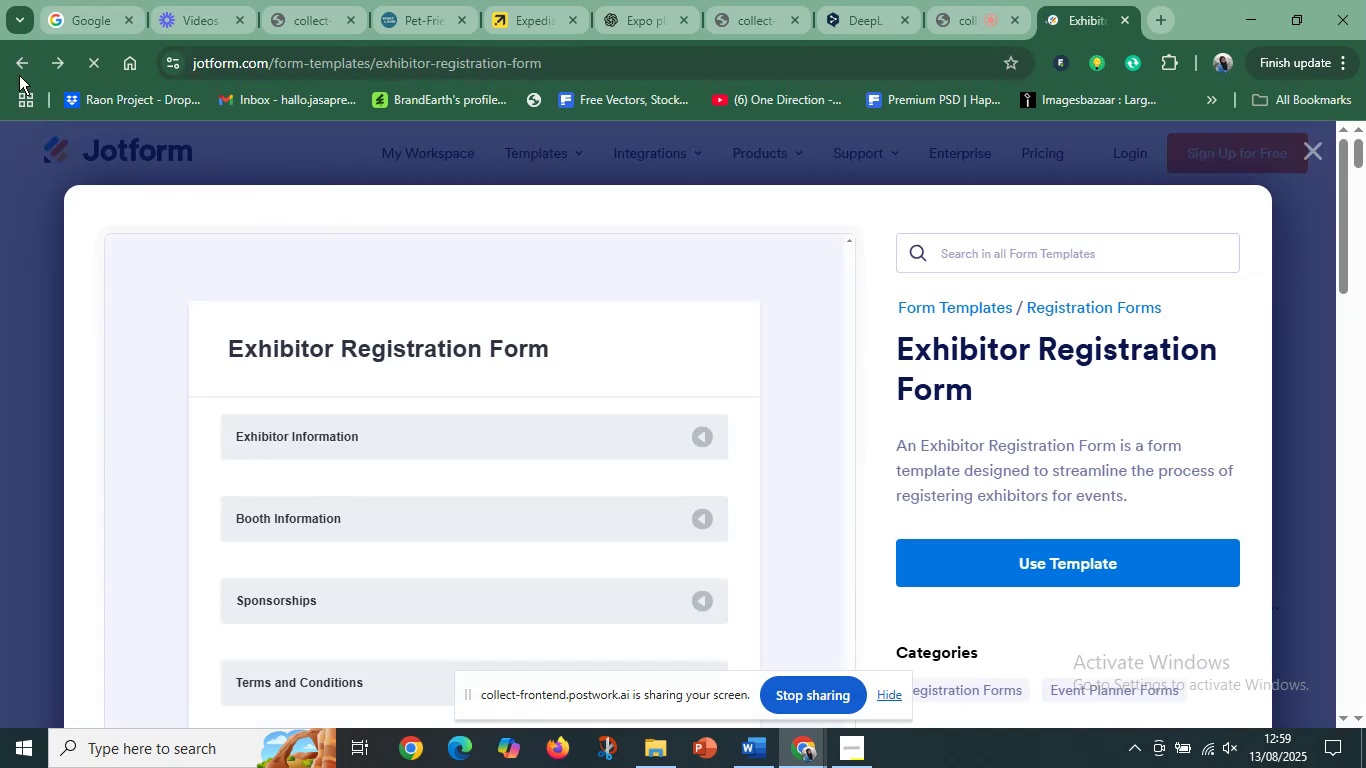 
left_click([26, 57])
 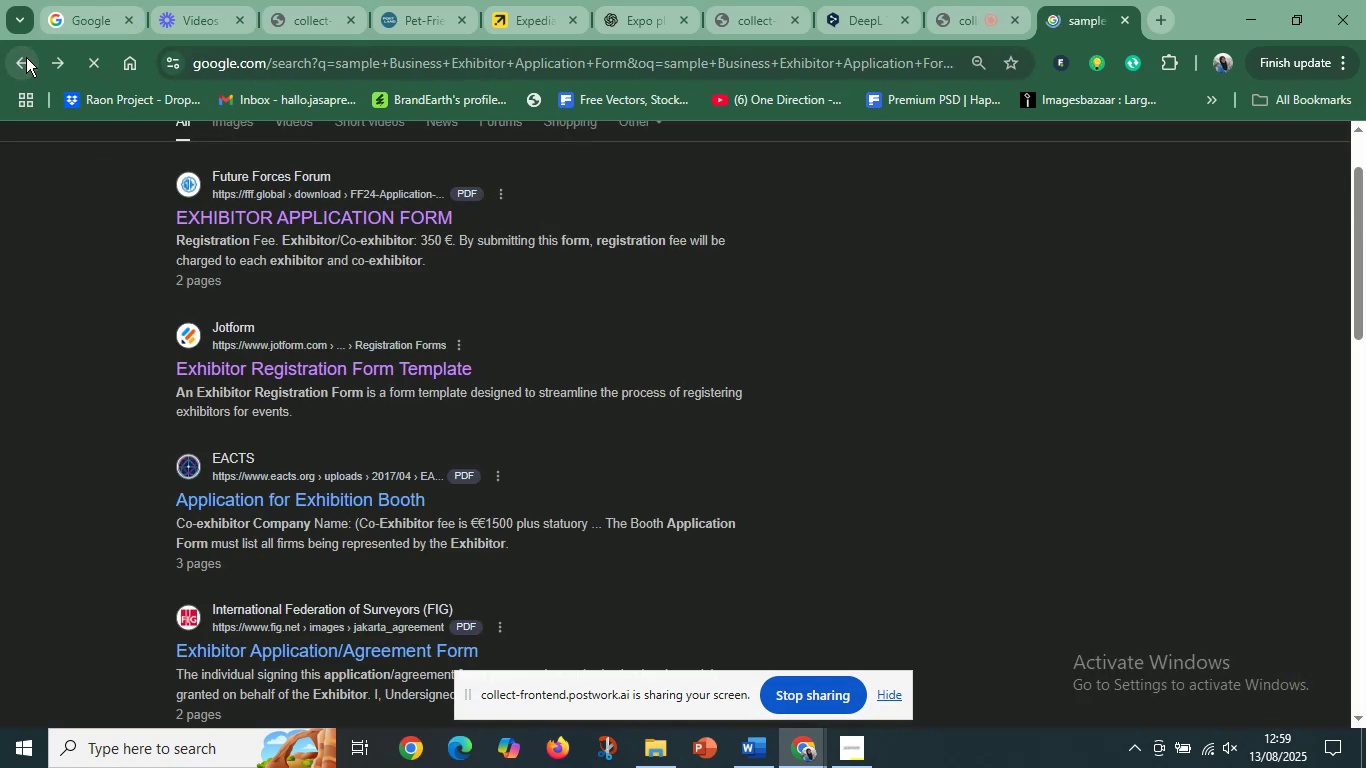 
scroll: coordinate [302, 509], scroll_direction: down, amount: 3.0
 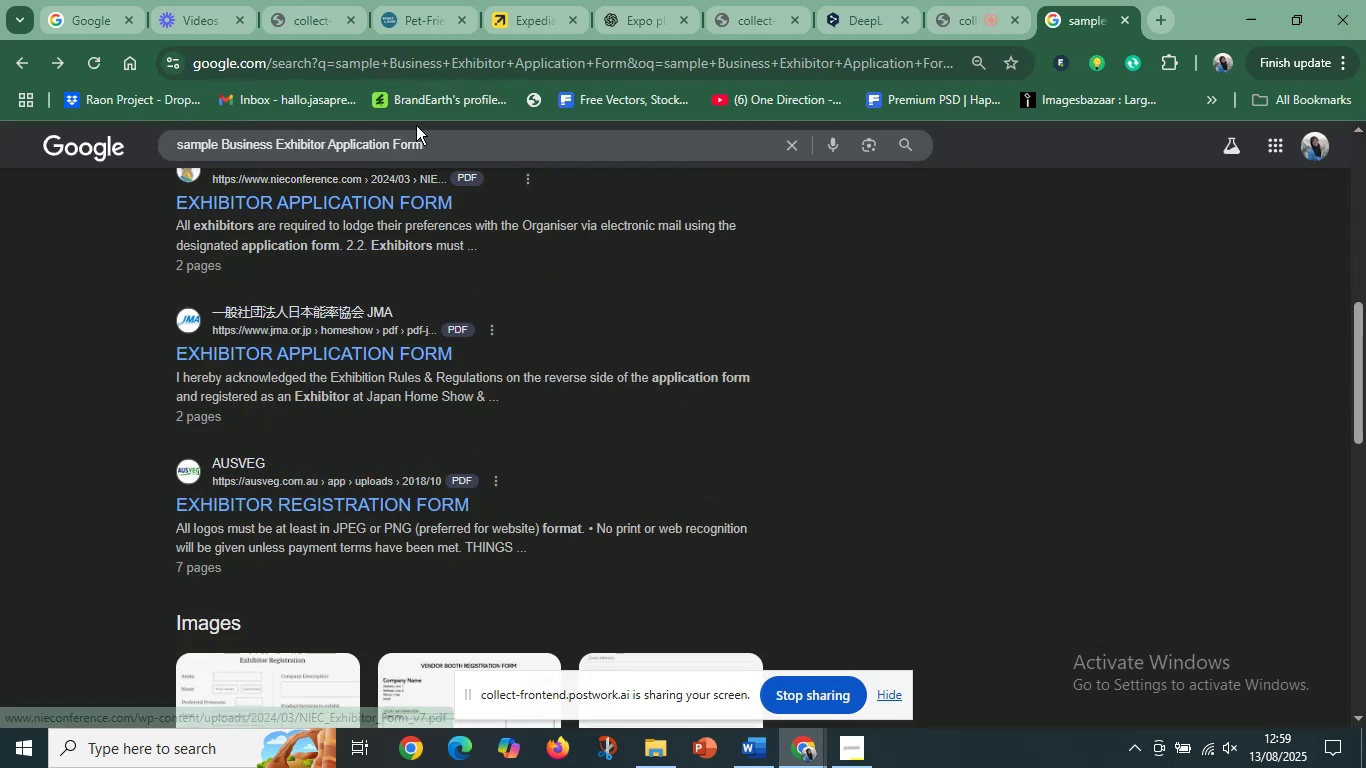 
left_click_drag(start_coordinate=[435, 147], to_coordinate=[186, 141])
 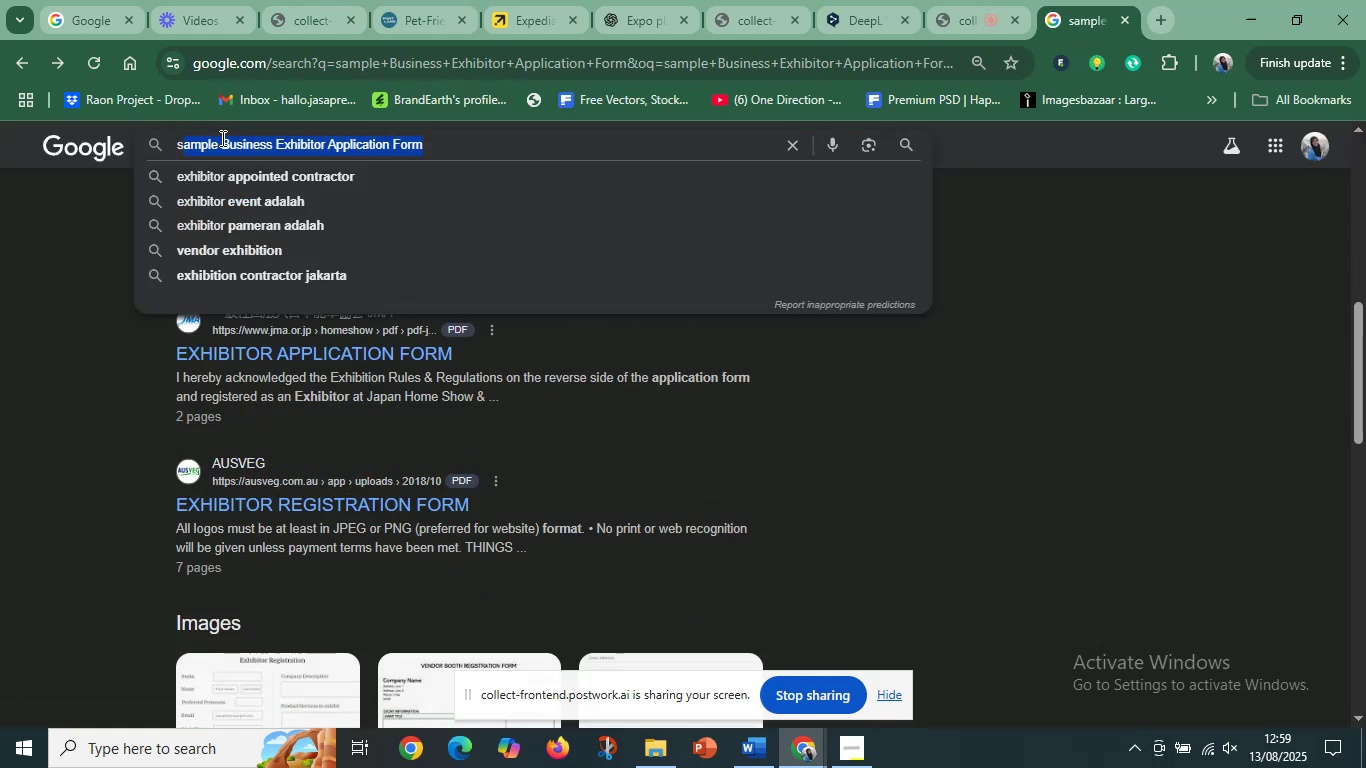 
left_click([214, 144])
 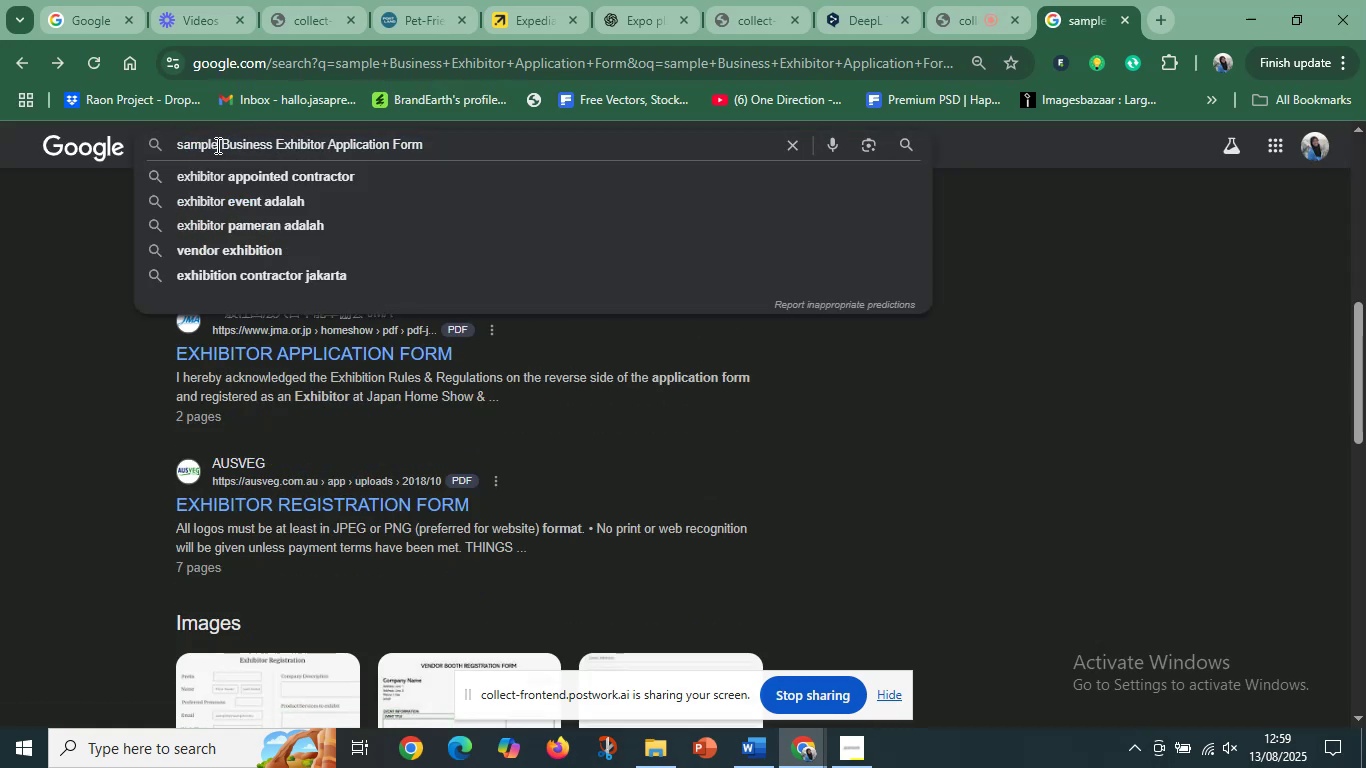 
left_click_drag(start_coordinate=[219, 144], to_coordinate=[162, 138])
 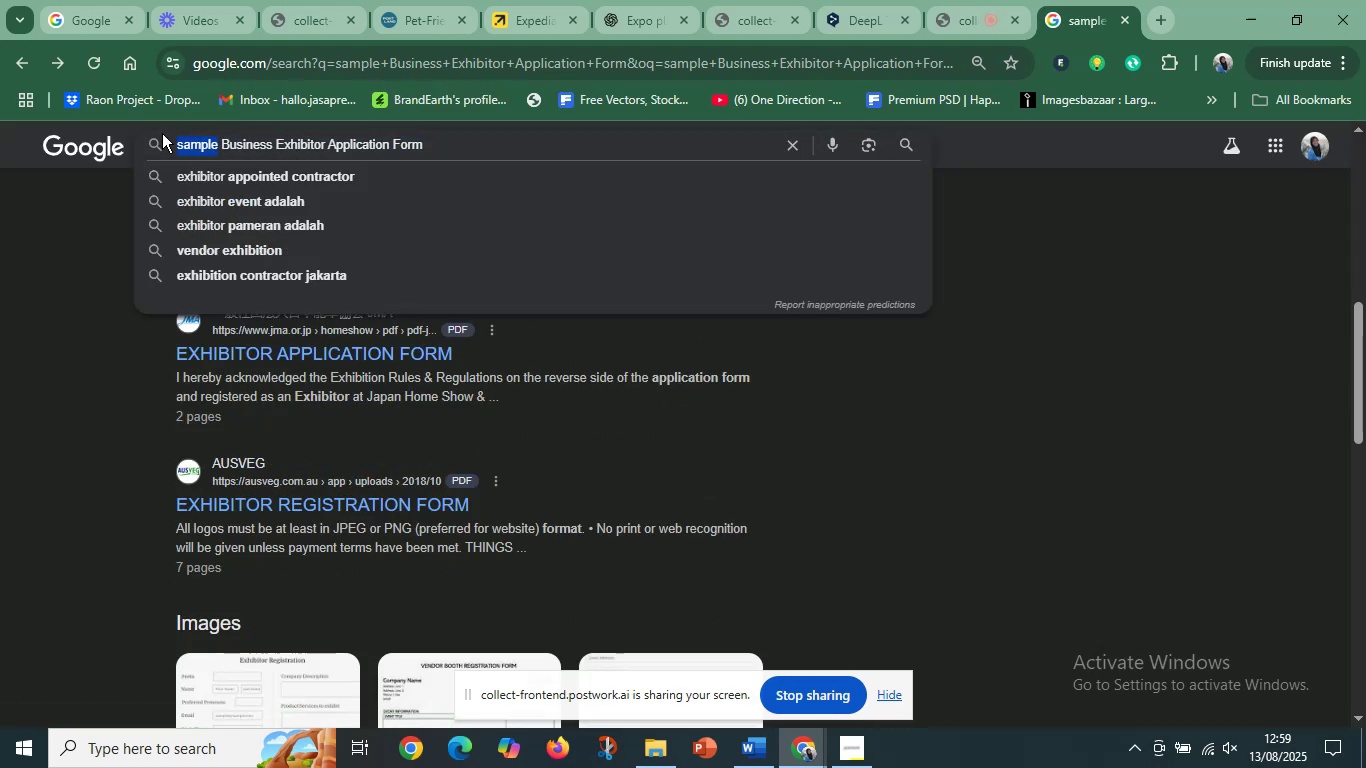 
type(TUTORIAL MAKE )
 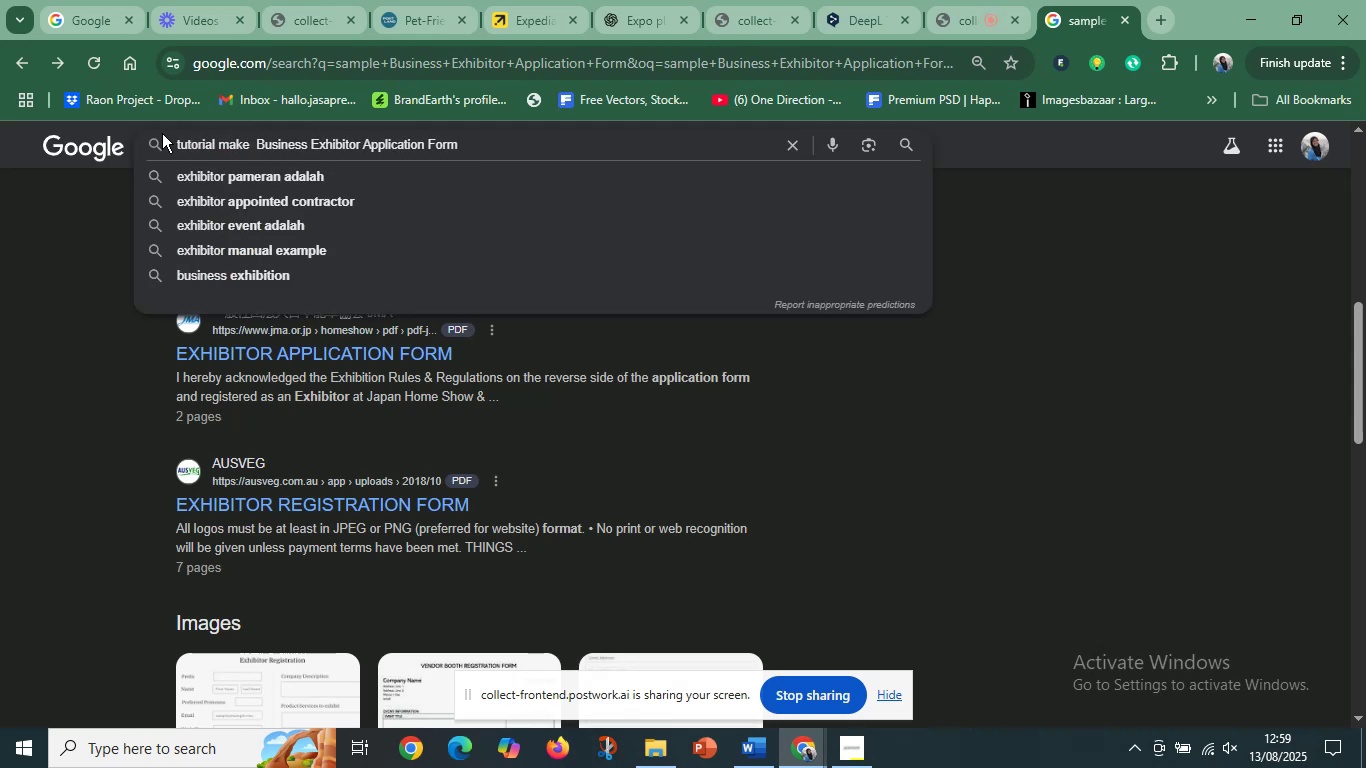 
key(Delete)
 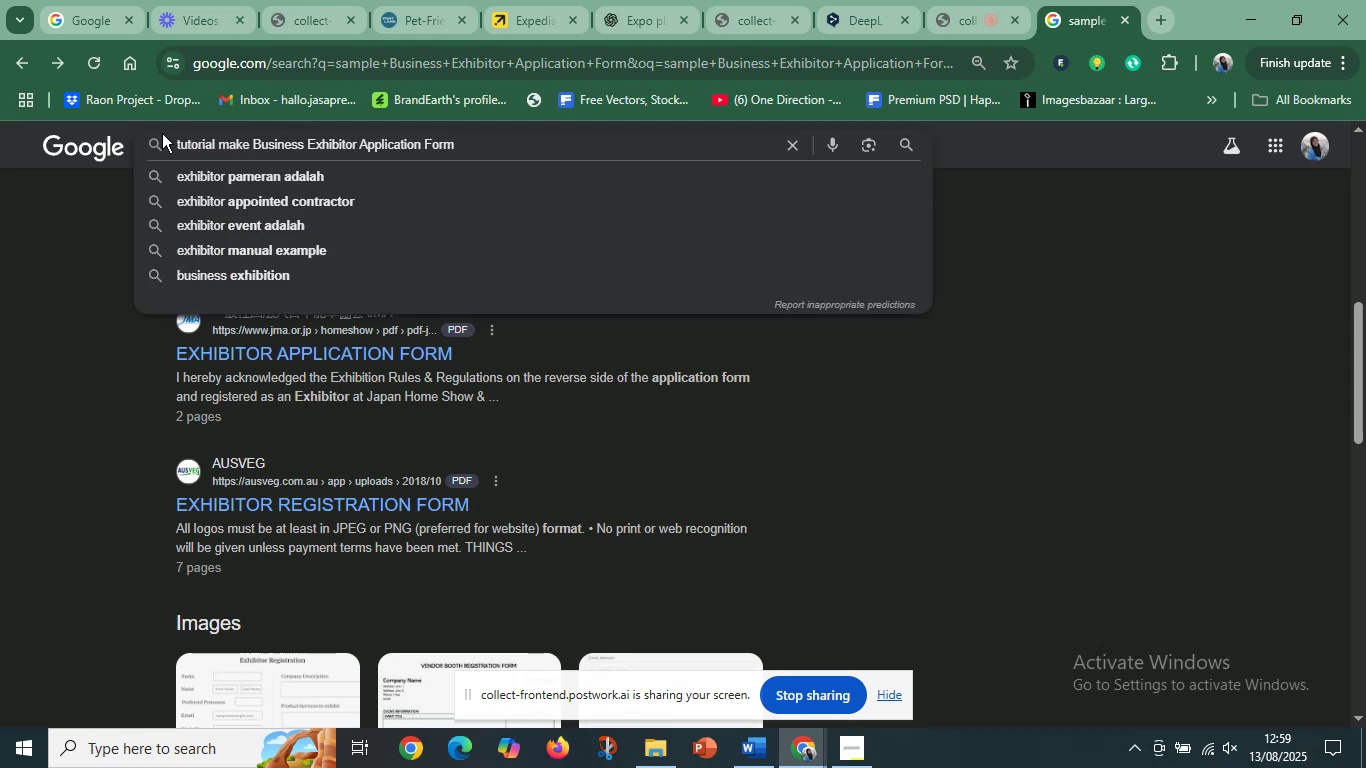 
key(Enter)
 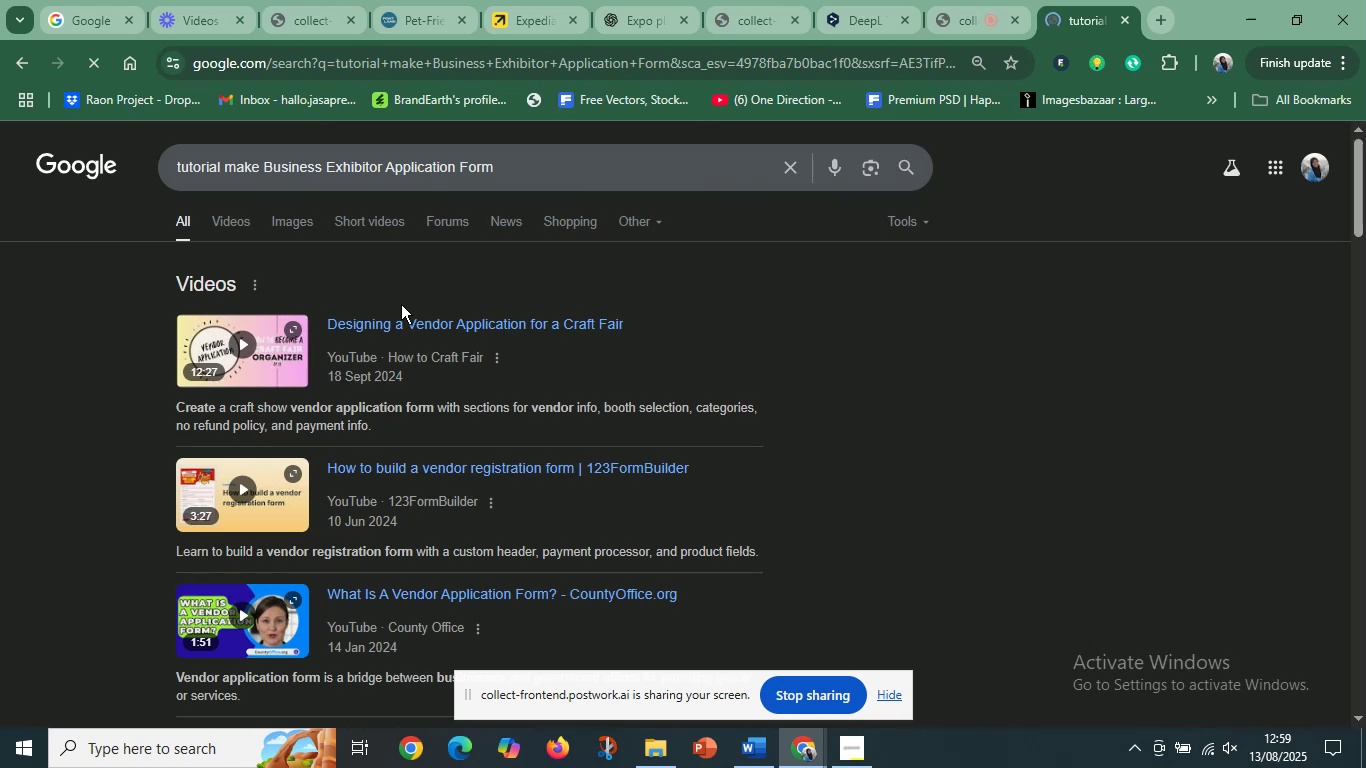 
scroll: coordinate [377, 341], scroll_direction: down, amount: 1.0
 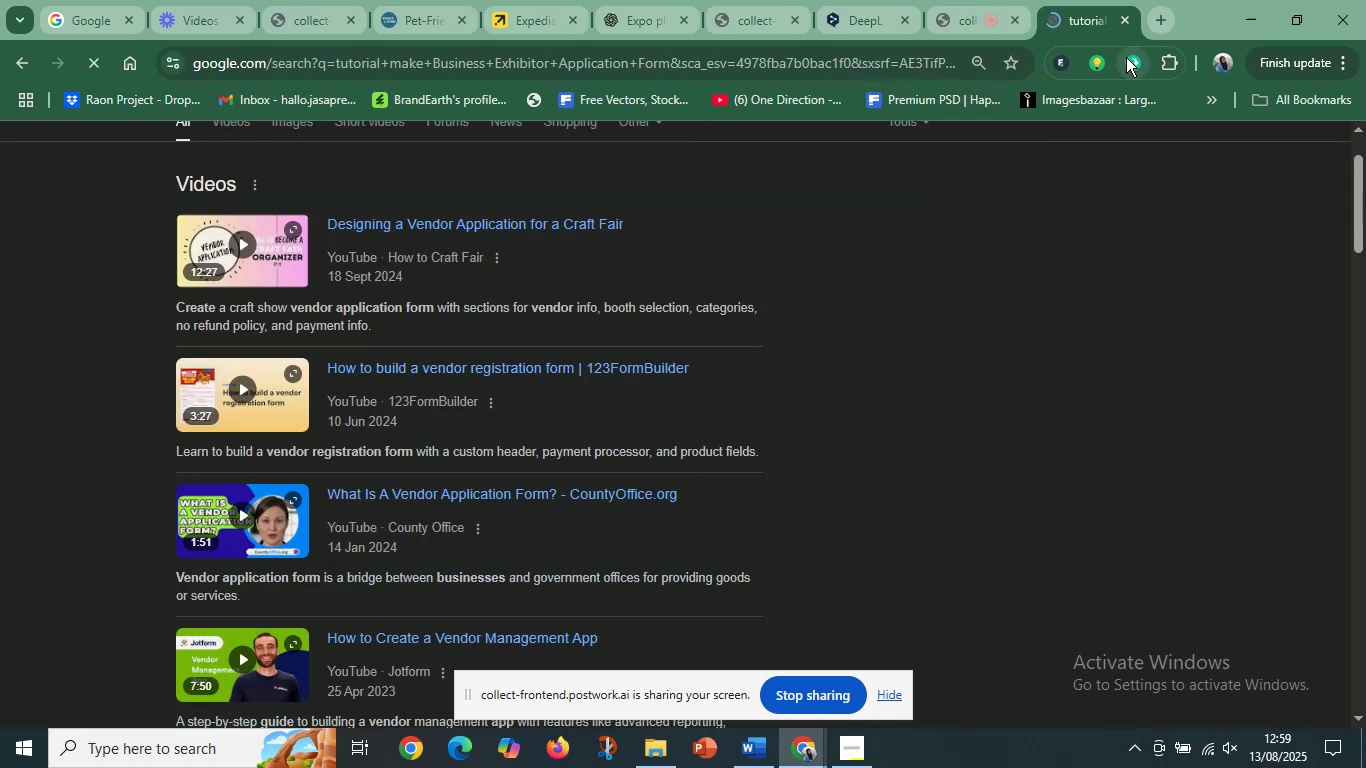 
mouse_move([1124, 36])
 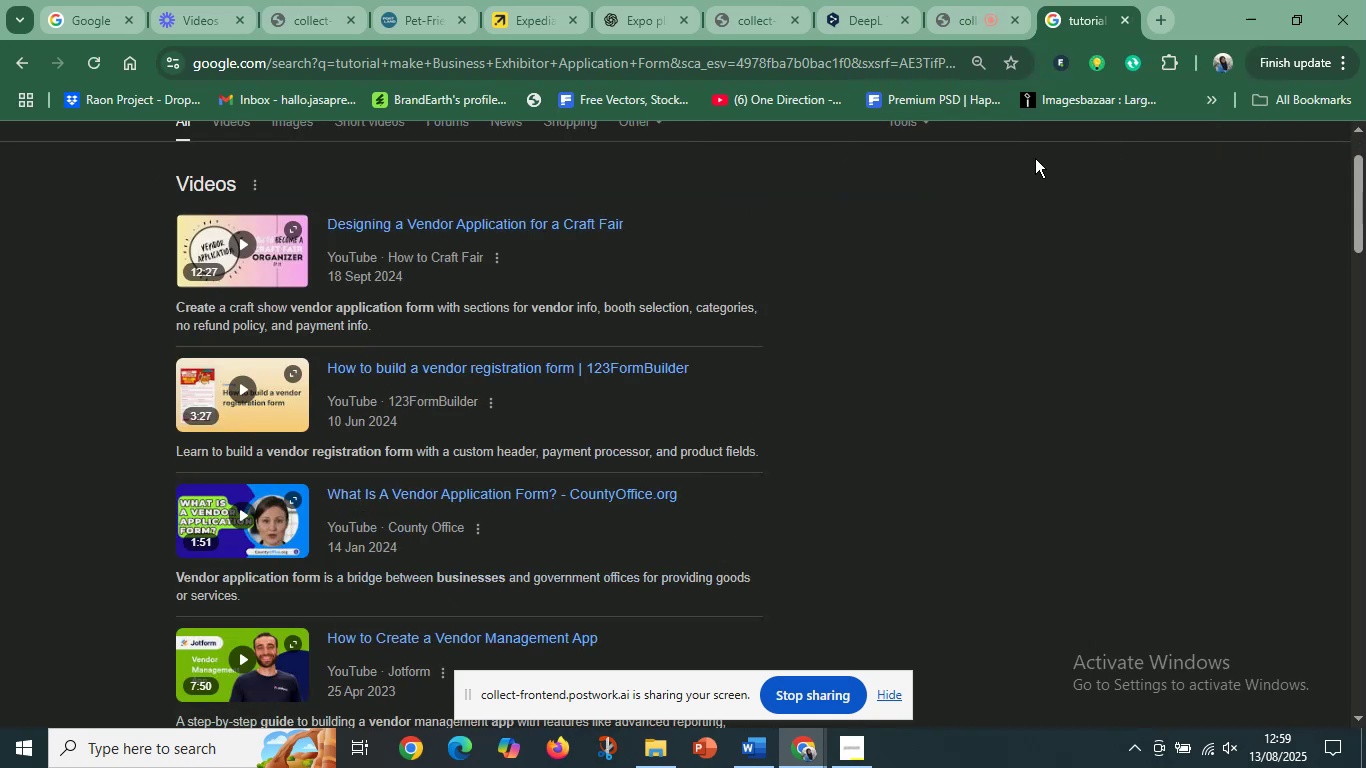 
scroll: coordinate [539, 368], scroll_direction: down, amount: 5.0
 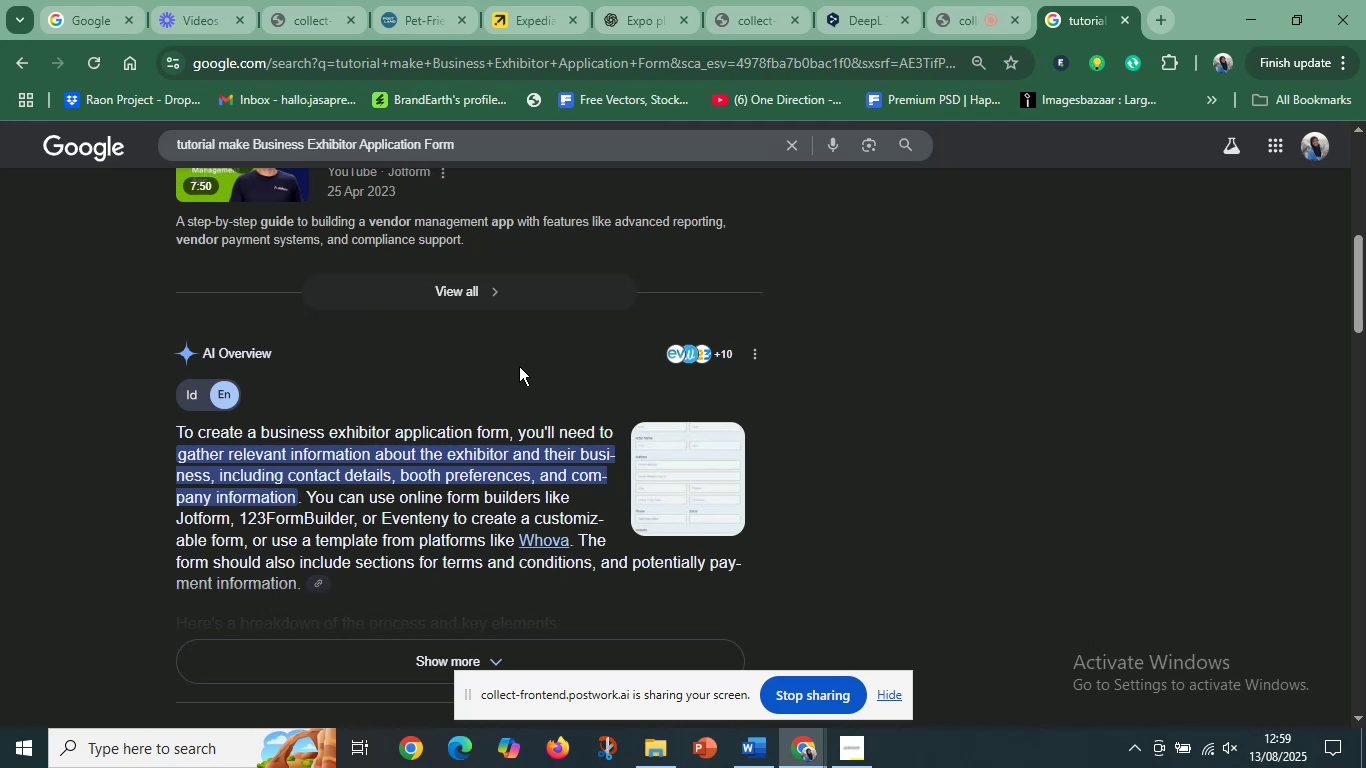 
scroll: coordinate [519, 363], scroll_direction: up, amount: 6.0
 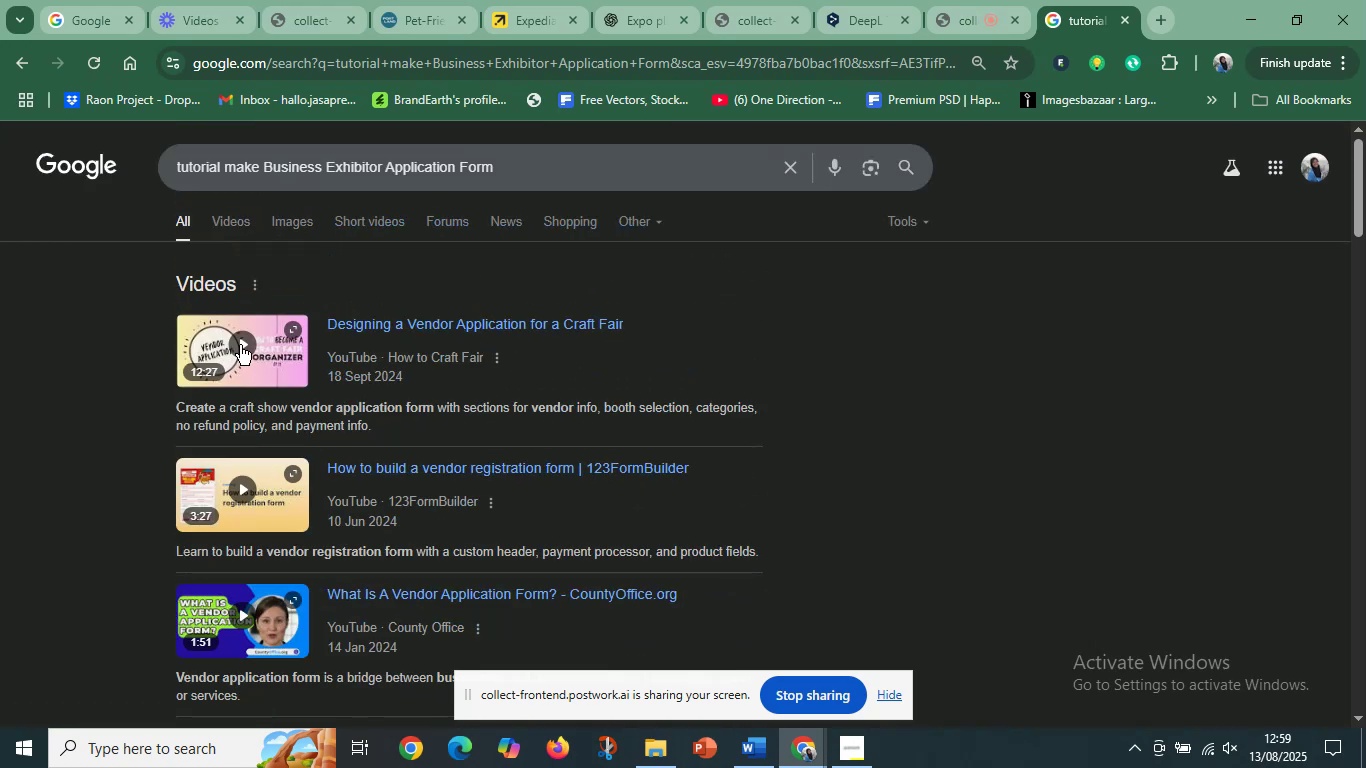 
left_click([240, 345])
 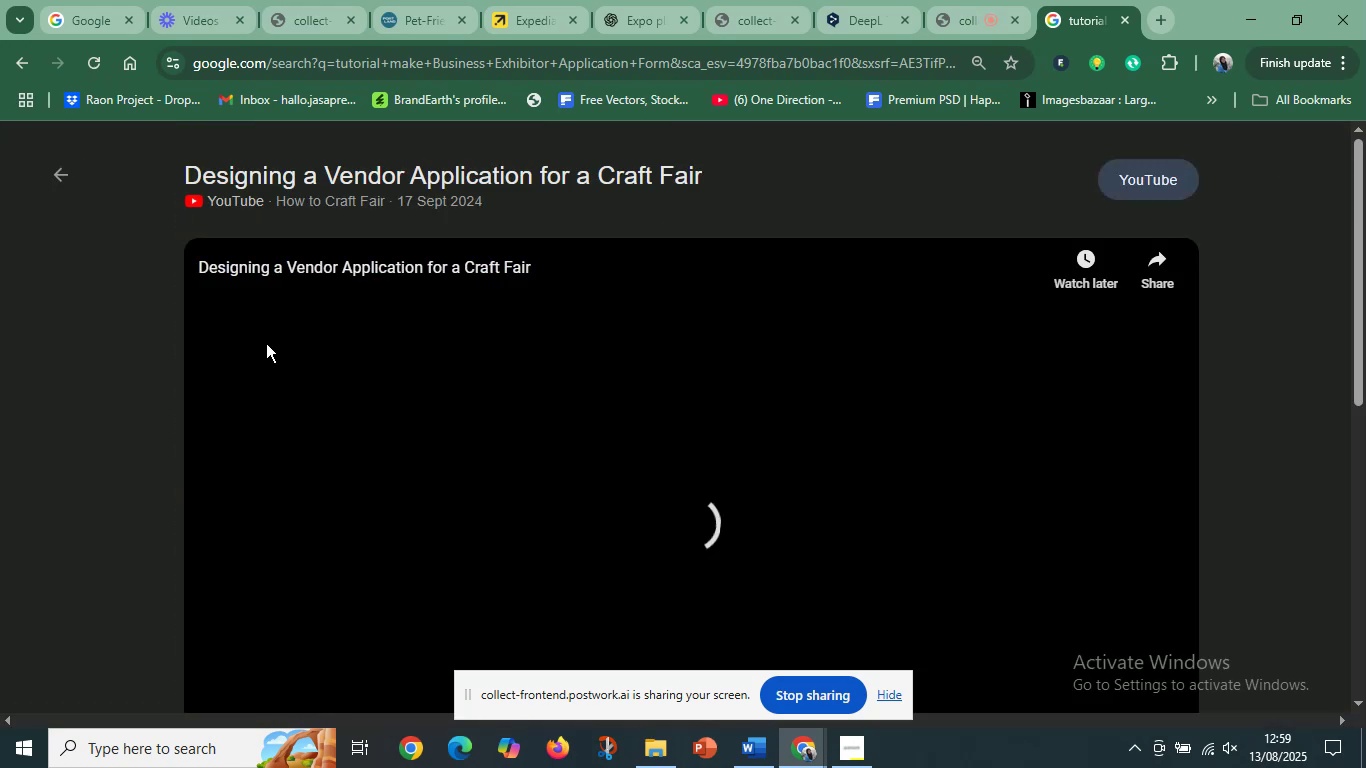 
scroll: coordinate [863, 393], scroll_direction: down, amount: 2.0
 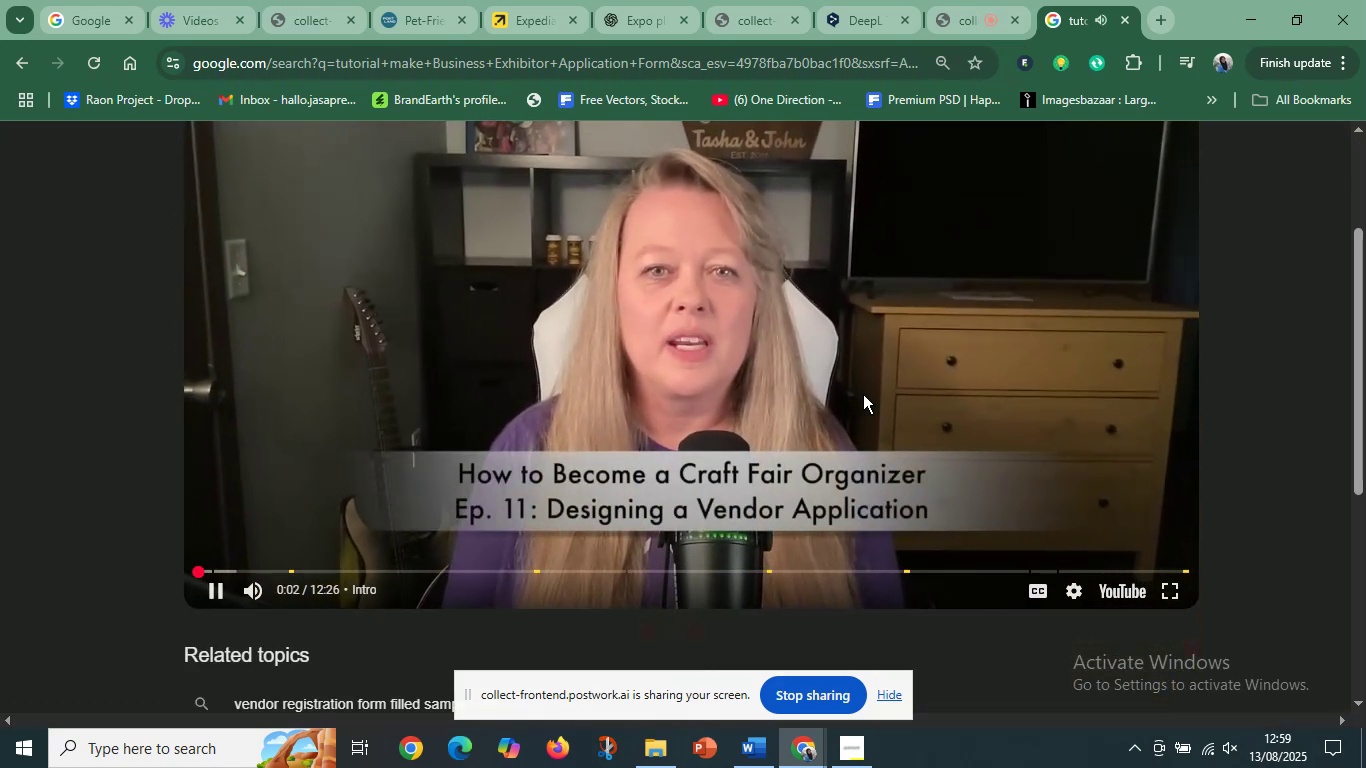 
scroll: coordinate [863, 394], scroll_direction: up, amount: 1.0
 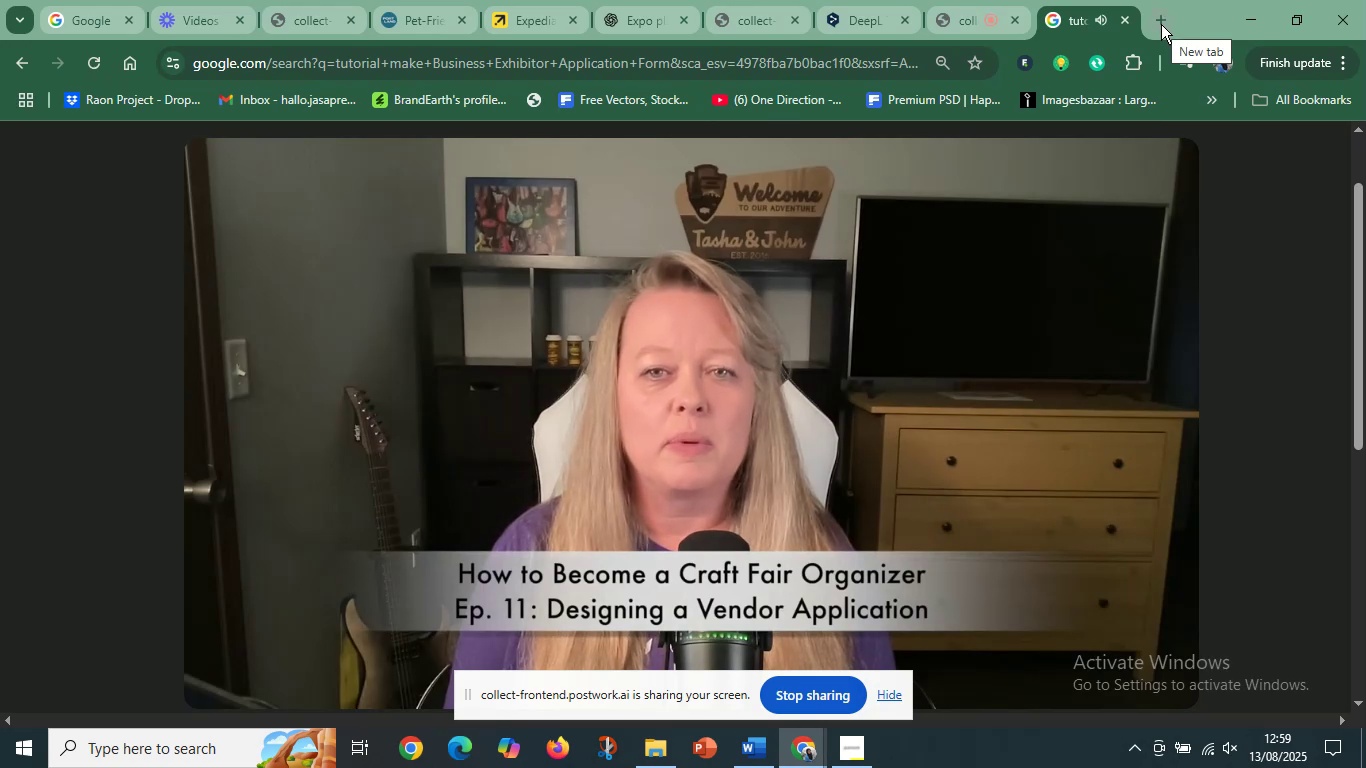 
left_click([1161, 24])
 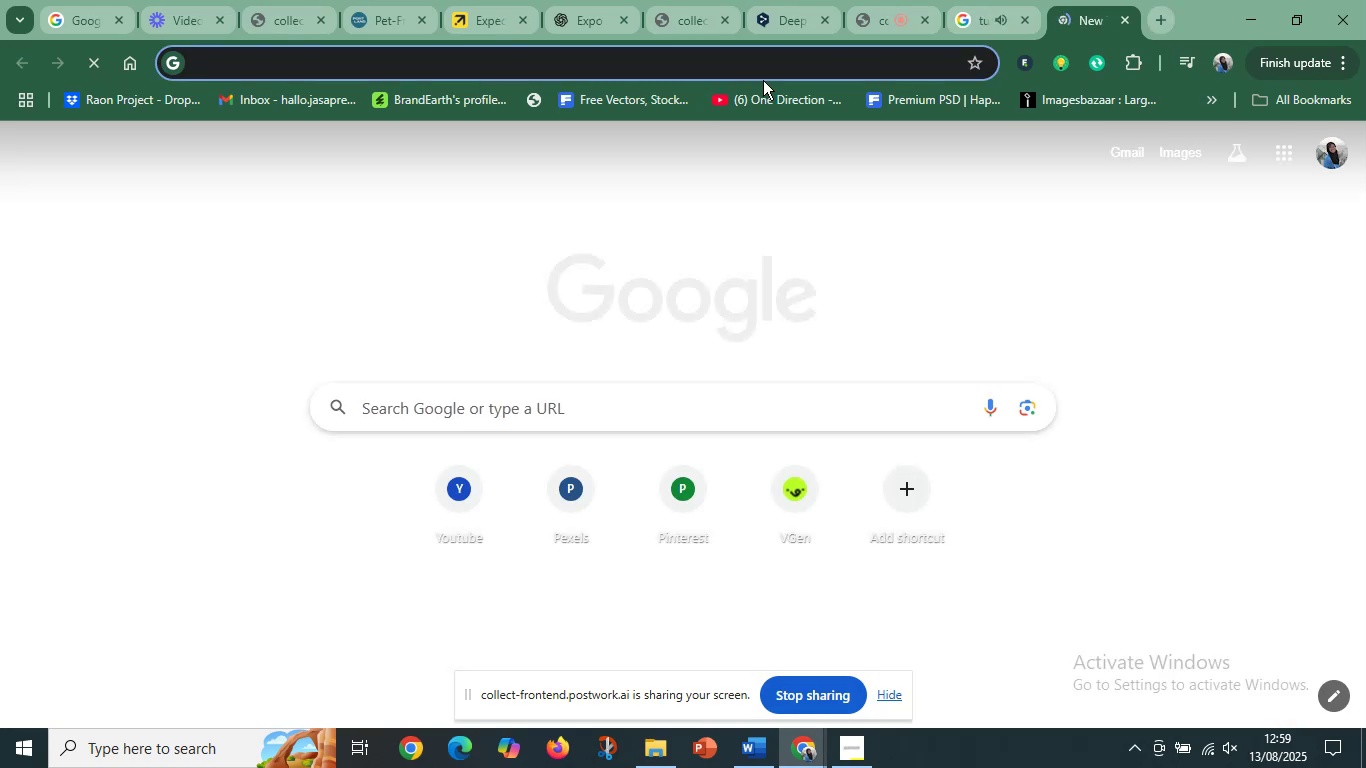 
type(YT)
 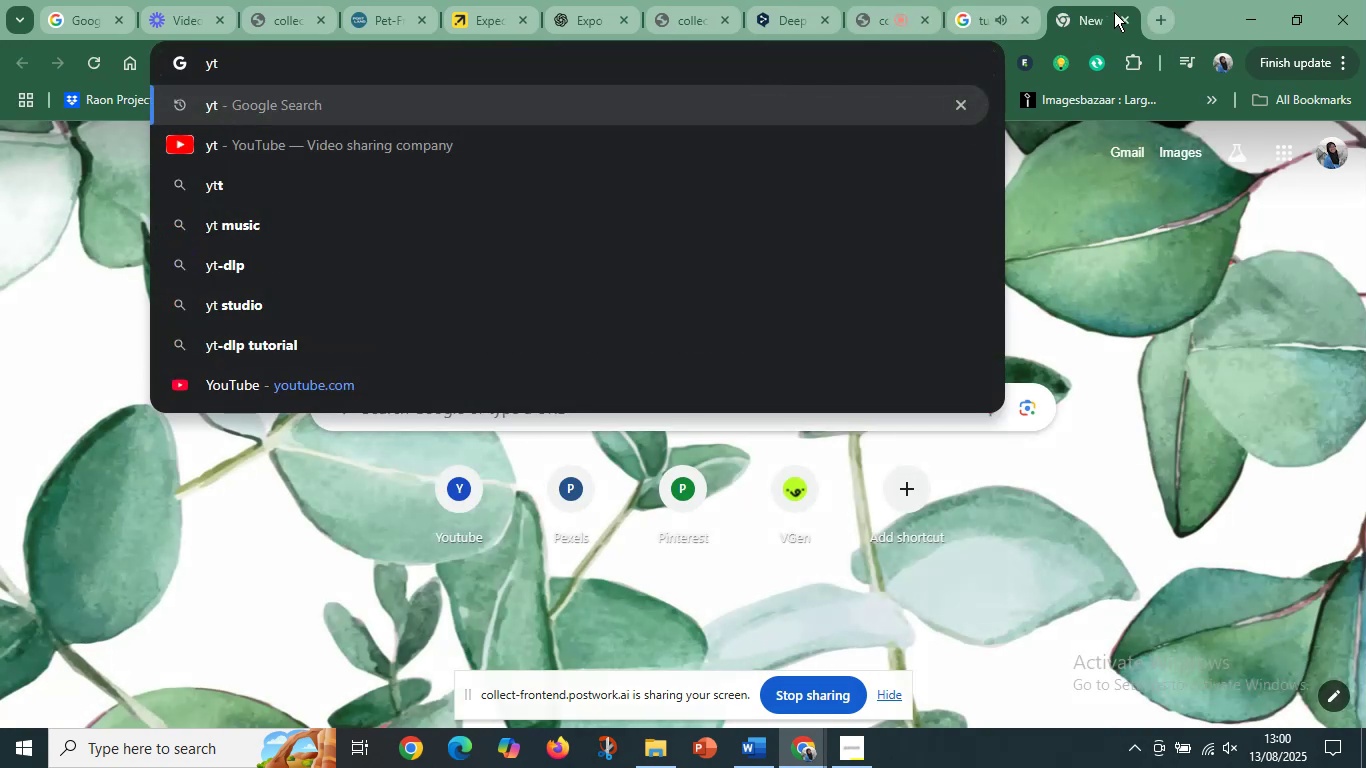 
left_click([1123, 17])
 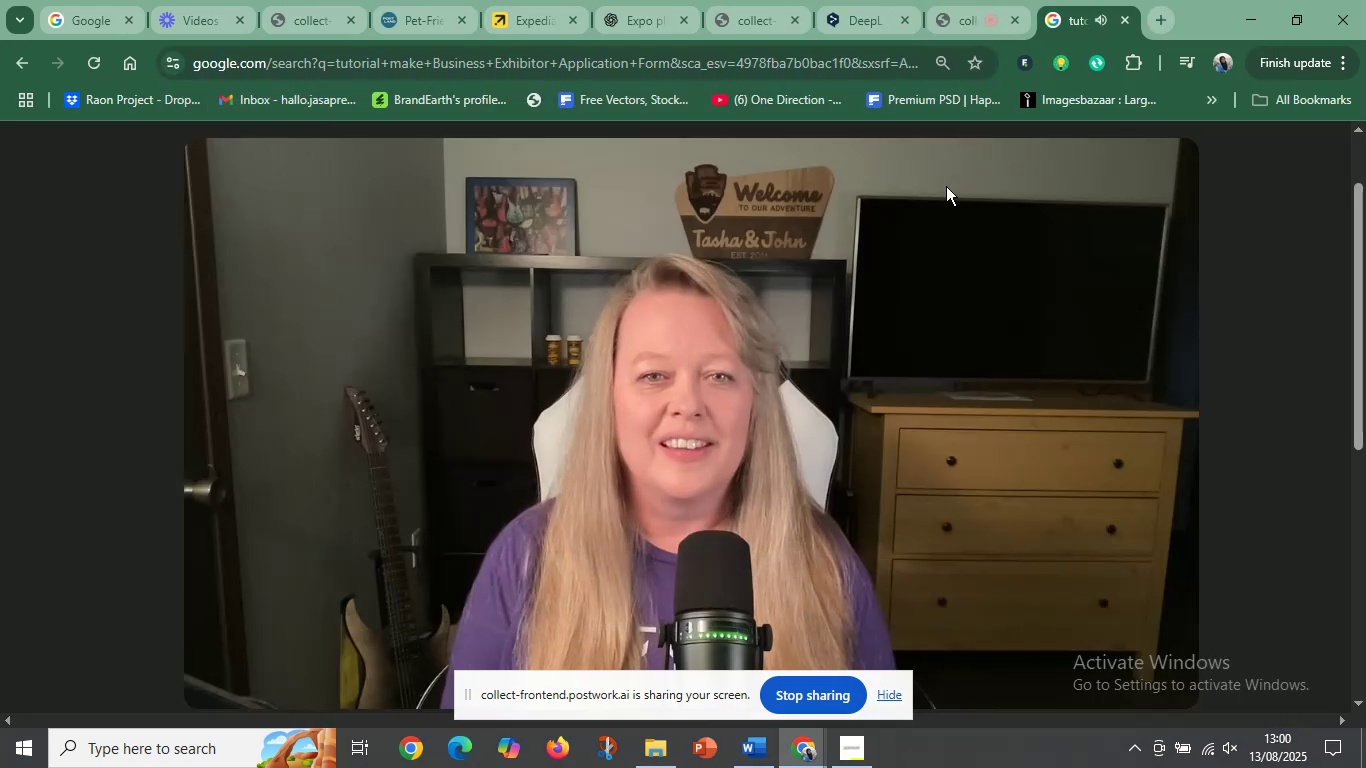 
scroll: coordinate [724, 474], scroll_direction: down, amount: 1.0
 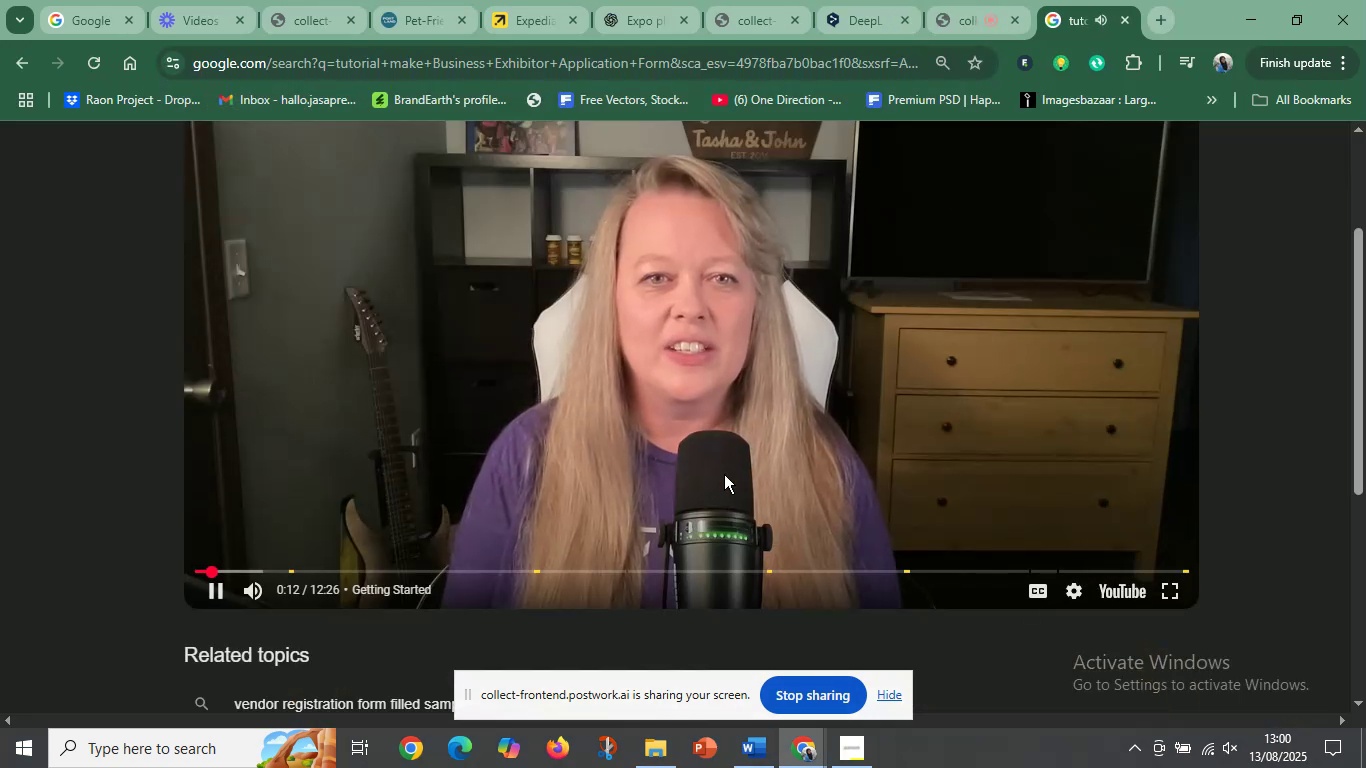 
scroll: coordinate [724, 474], scroll_direction: up, amount: 1.0
 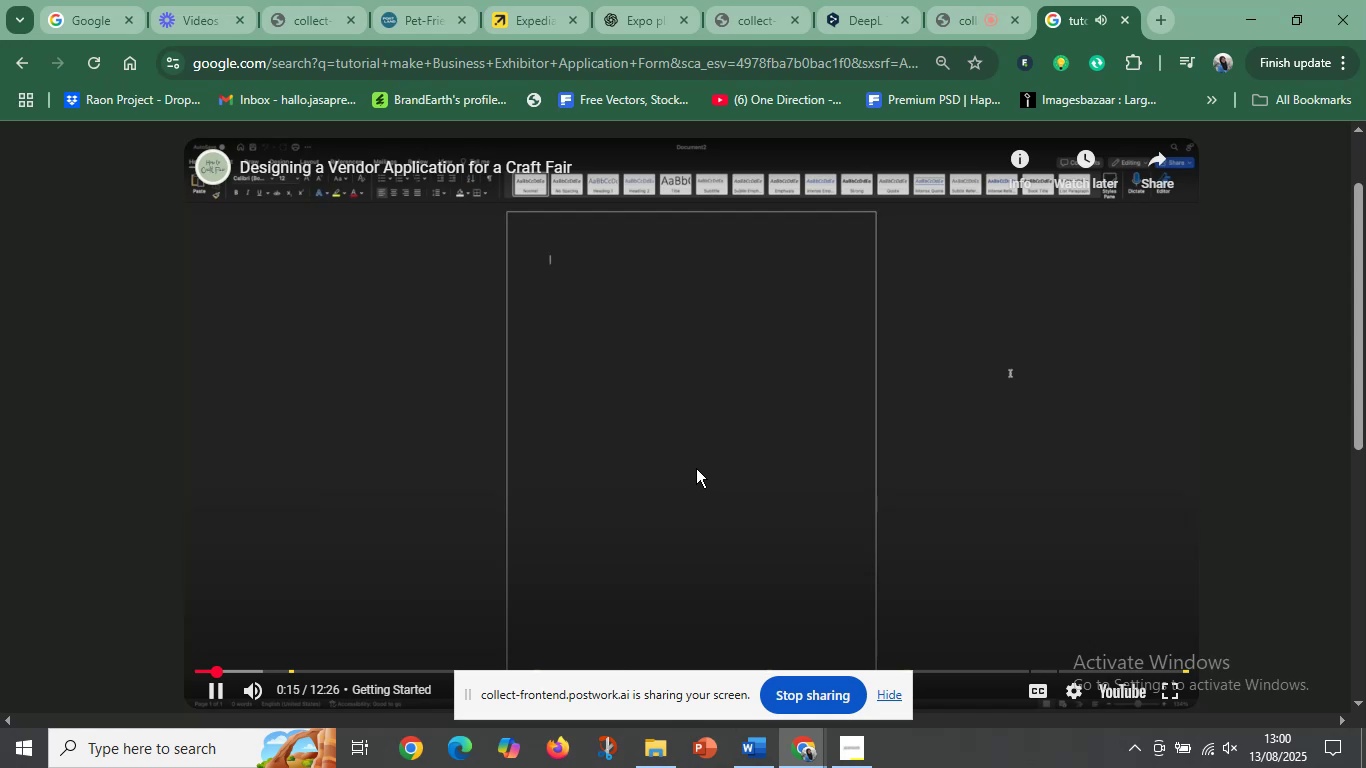 
scroll: coordinate [696, 468], scroll_direction: down, amount: 1.0
 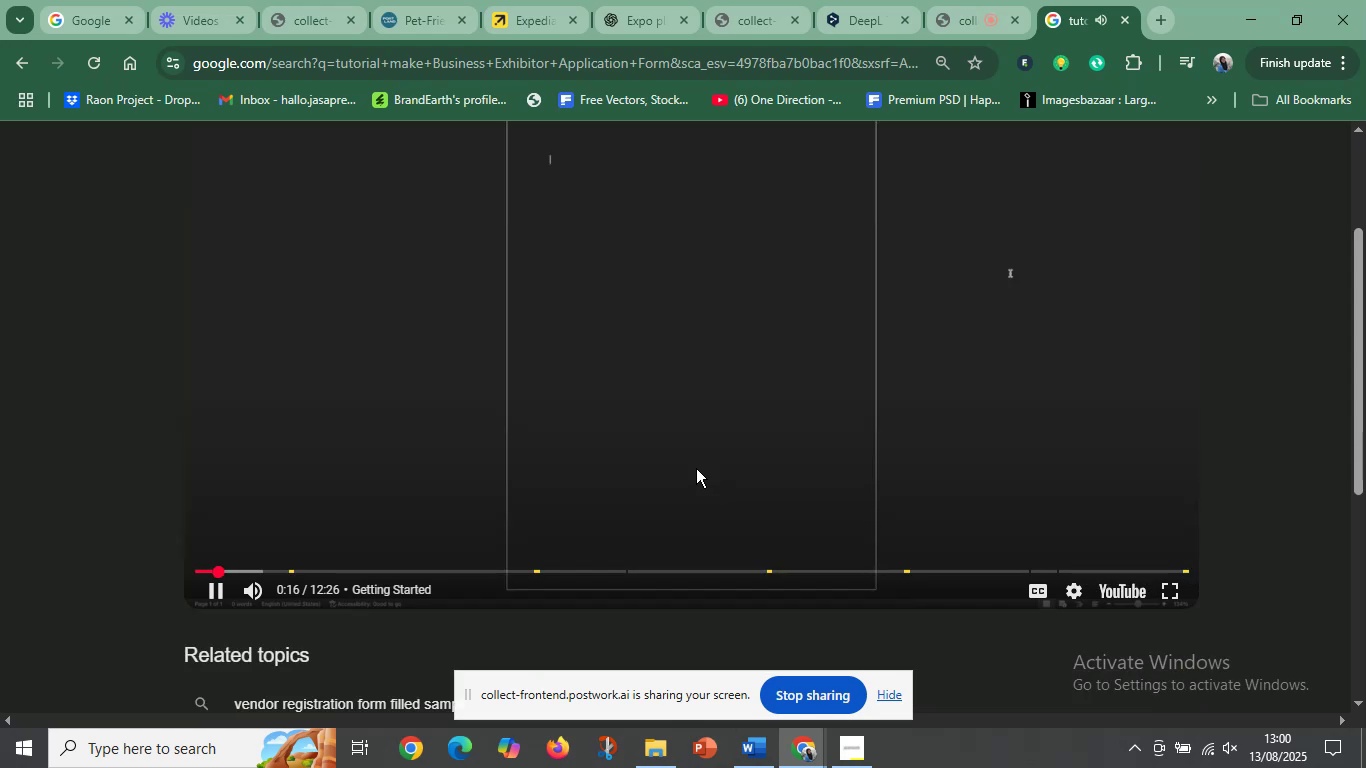 
scroll: coordinate [696, 468], scroll_direction: up, amount: 3.0
 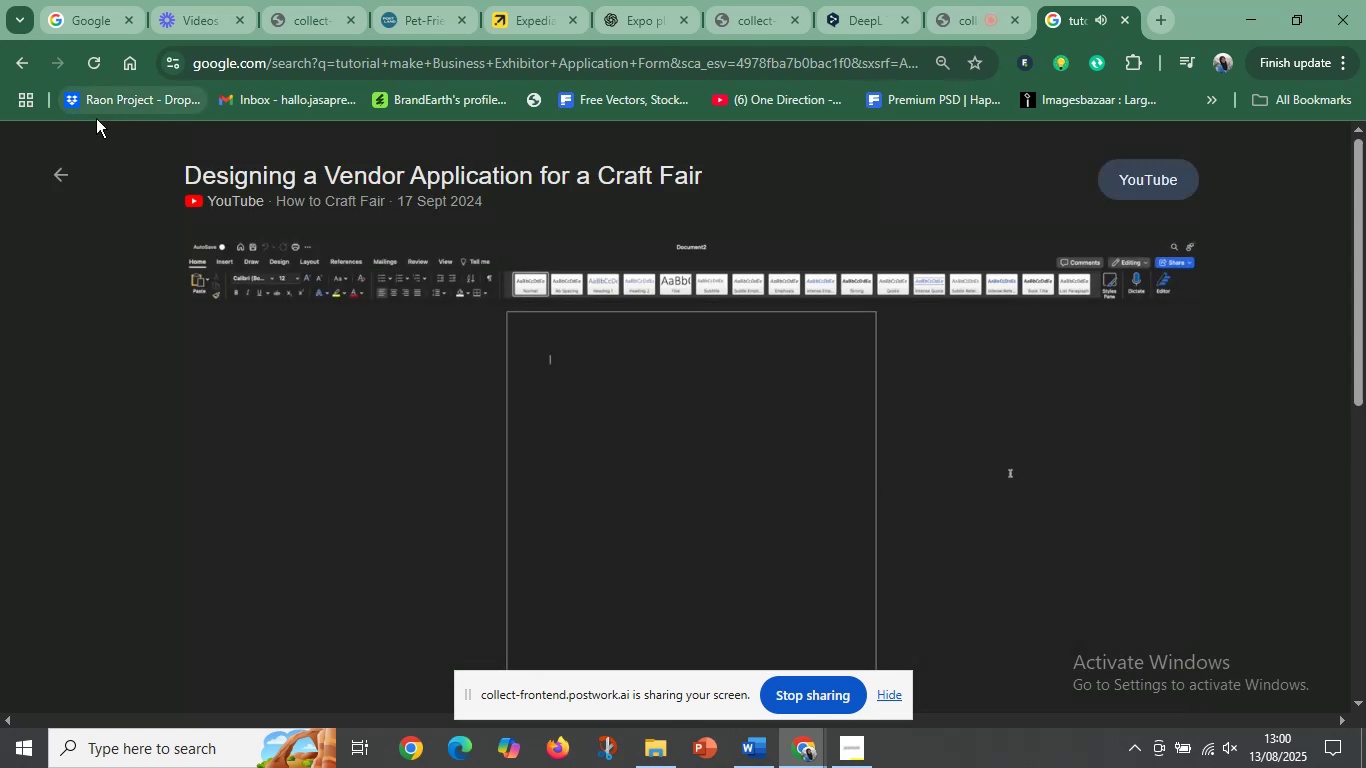 
left_click([55, 167])
 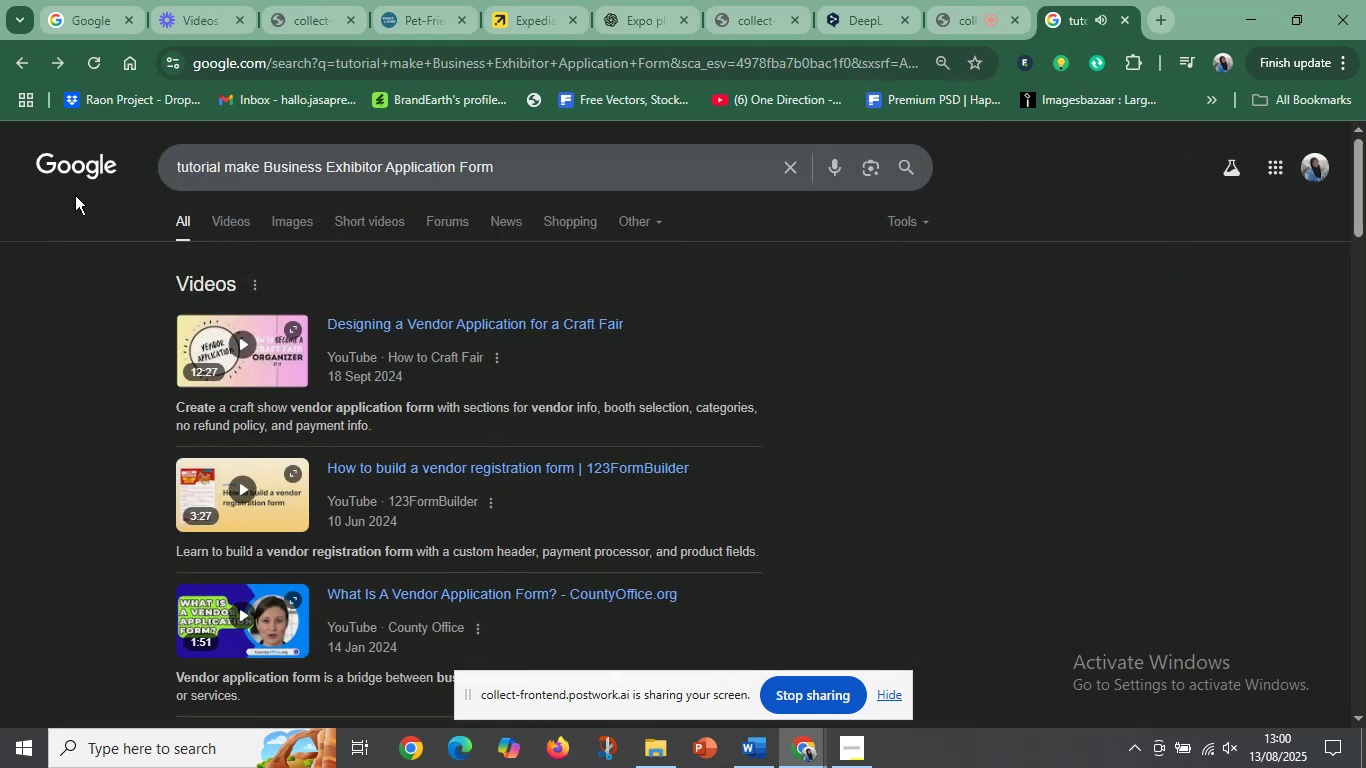 
scroll: coordinate [399, 440], scroll_direction: down, amount: 1.0
 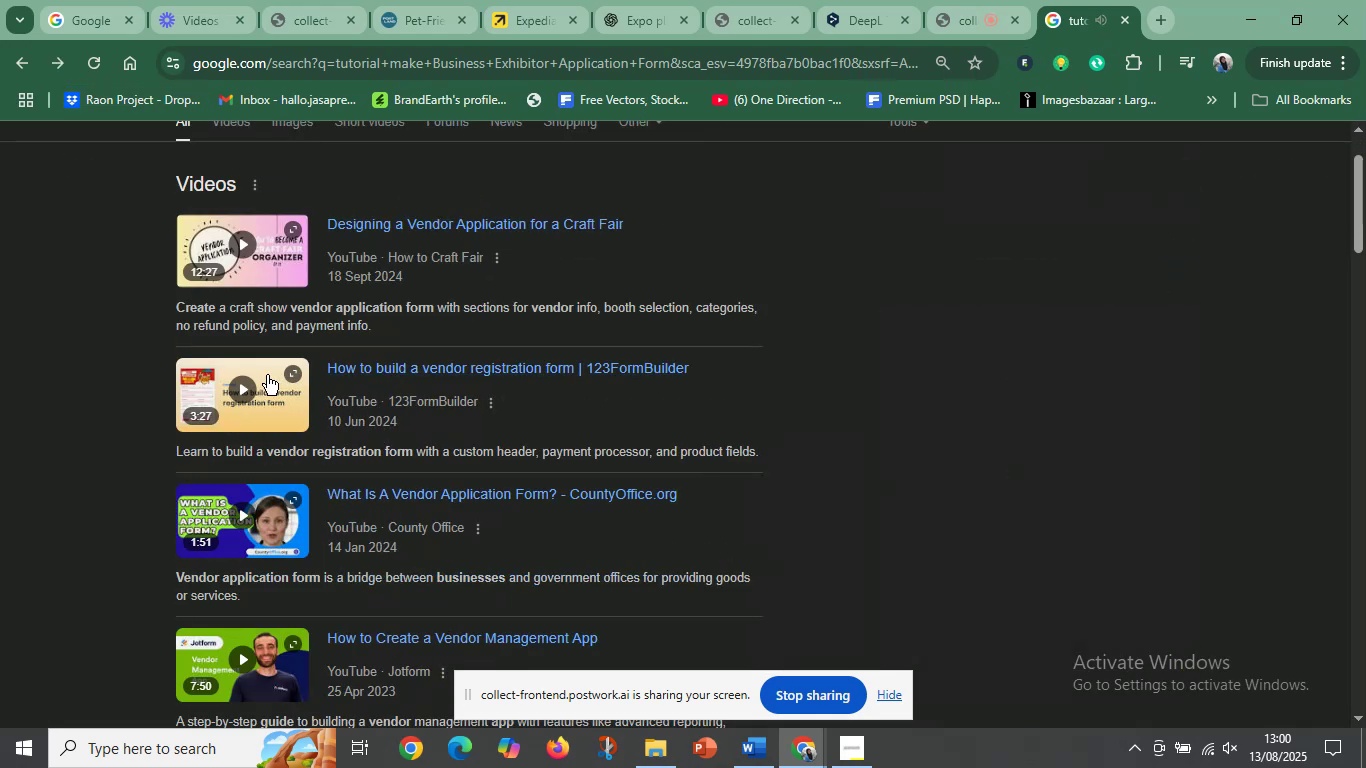 
left_click([237, 393])
 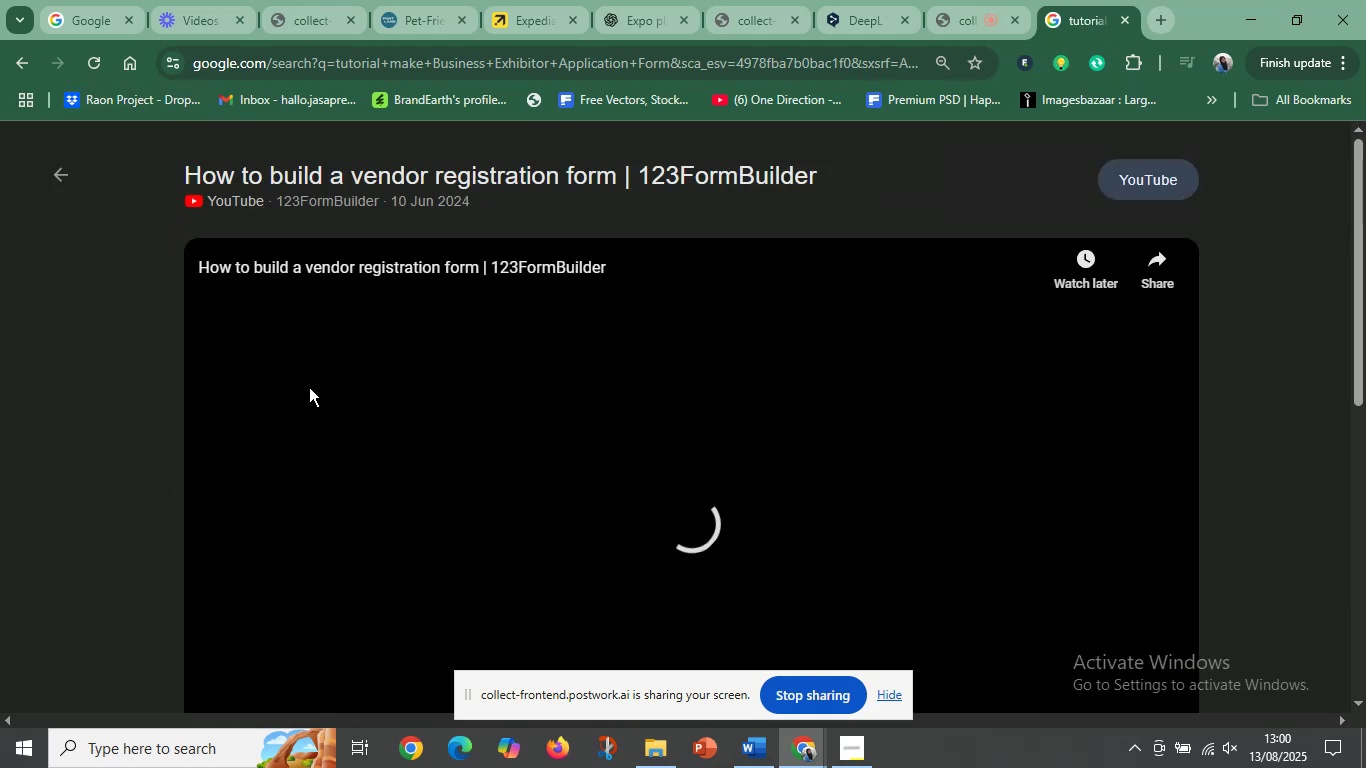 
scroll: coordinate [701, 450], scroll_direction: down, amount: 1.0
 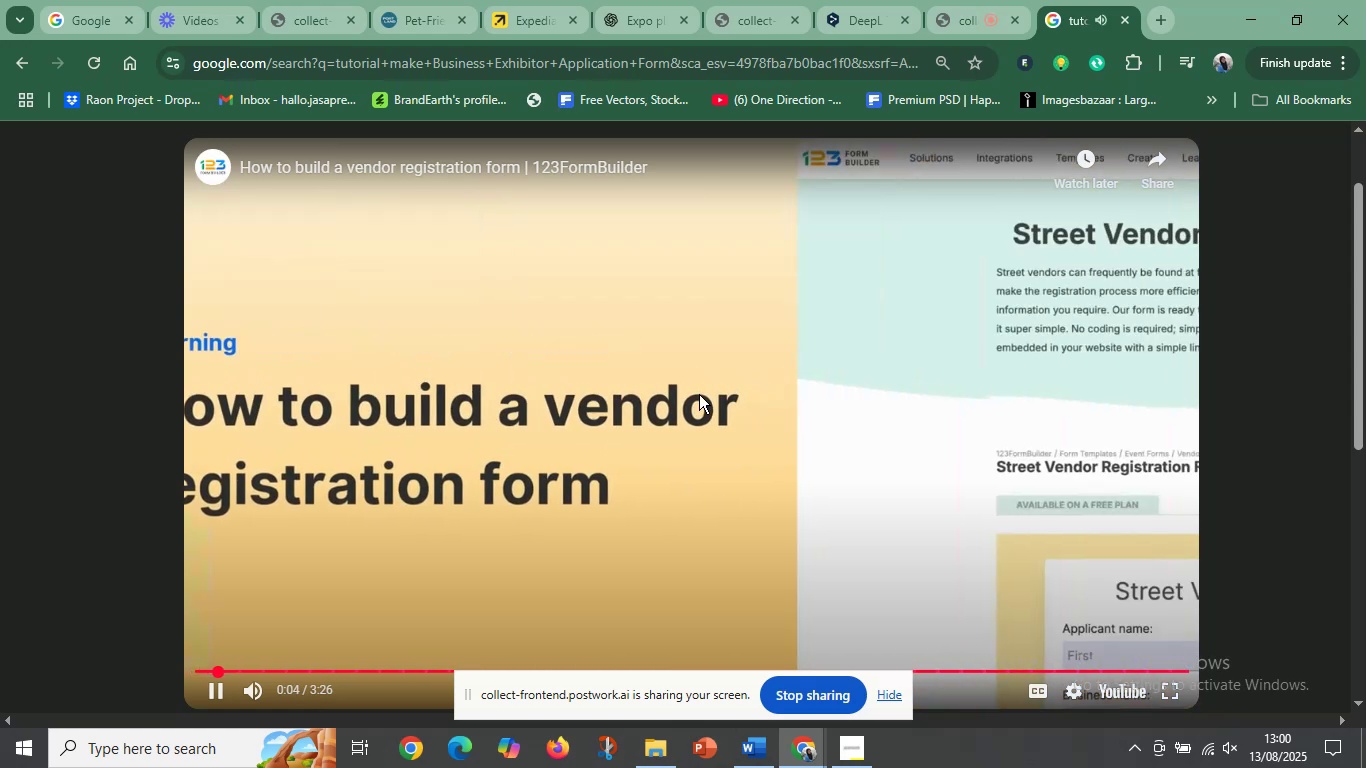 
wait(6.62)
 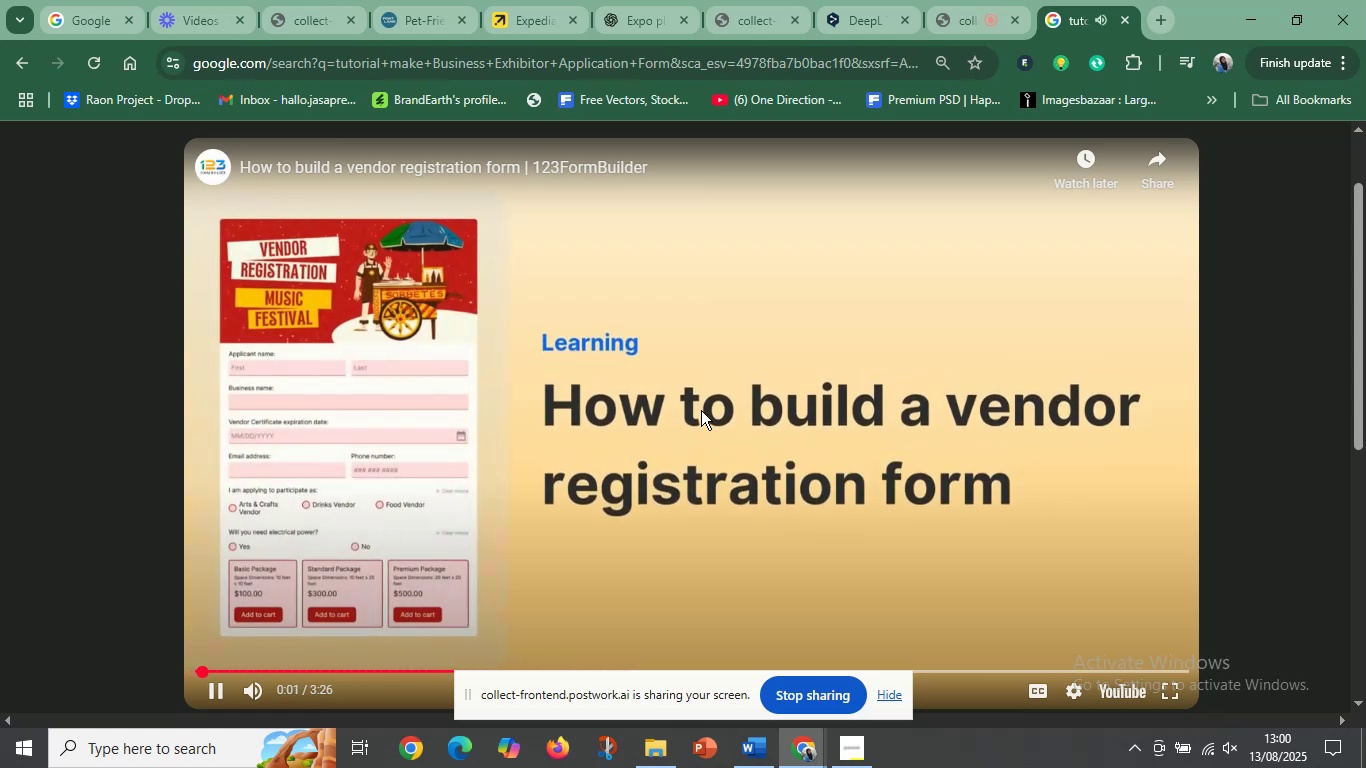 
left_click([15, 55])
 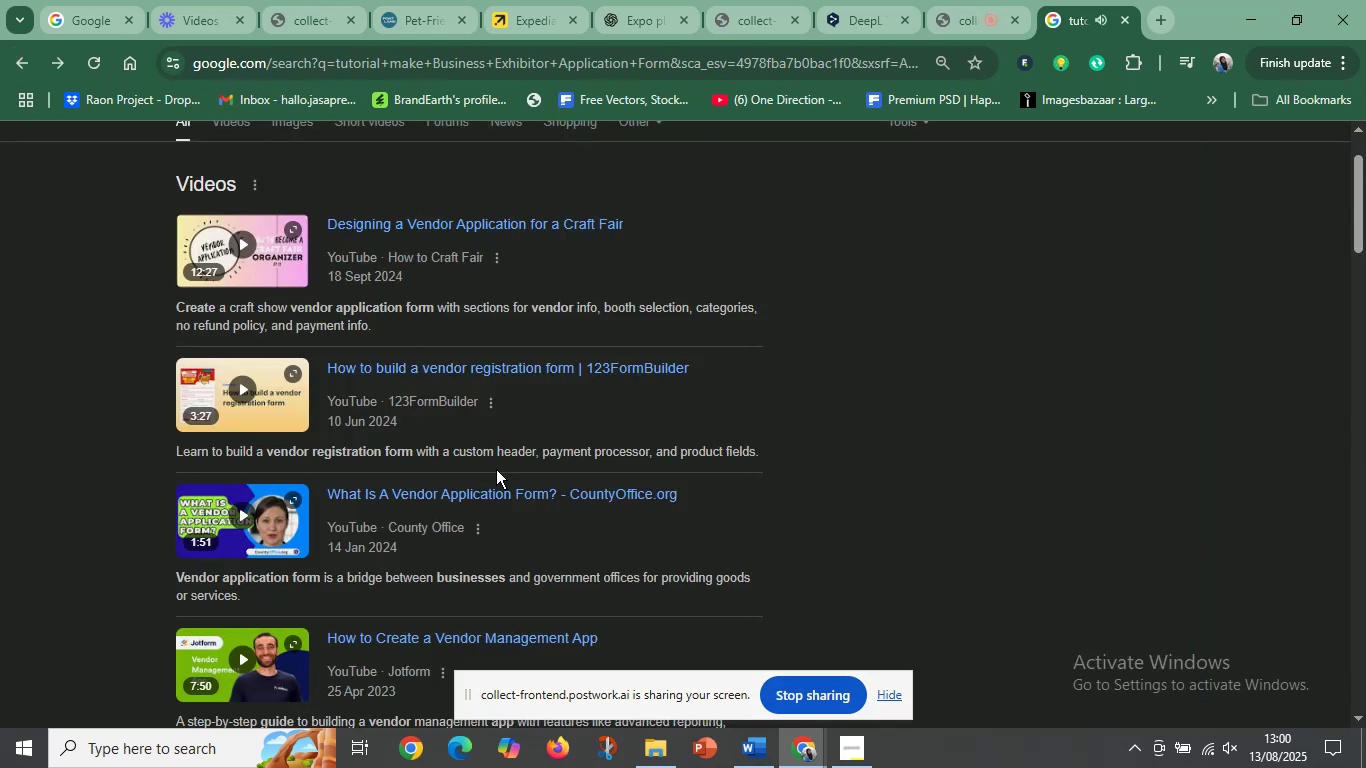 
scroll: coordinate [495, 468], scroll_direction: up, amount: 4.0
 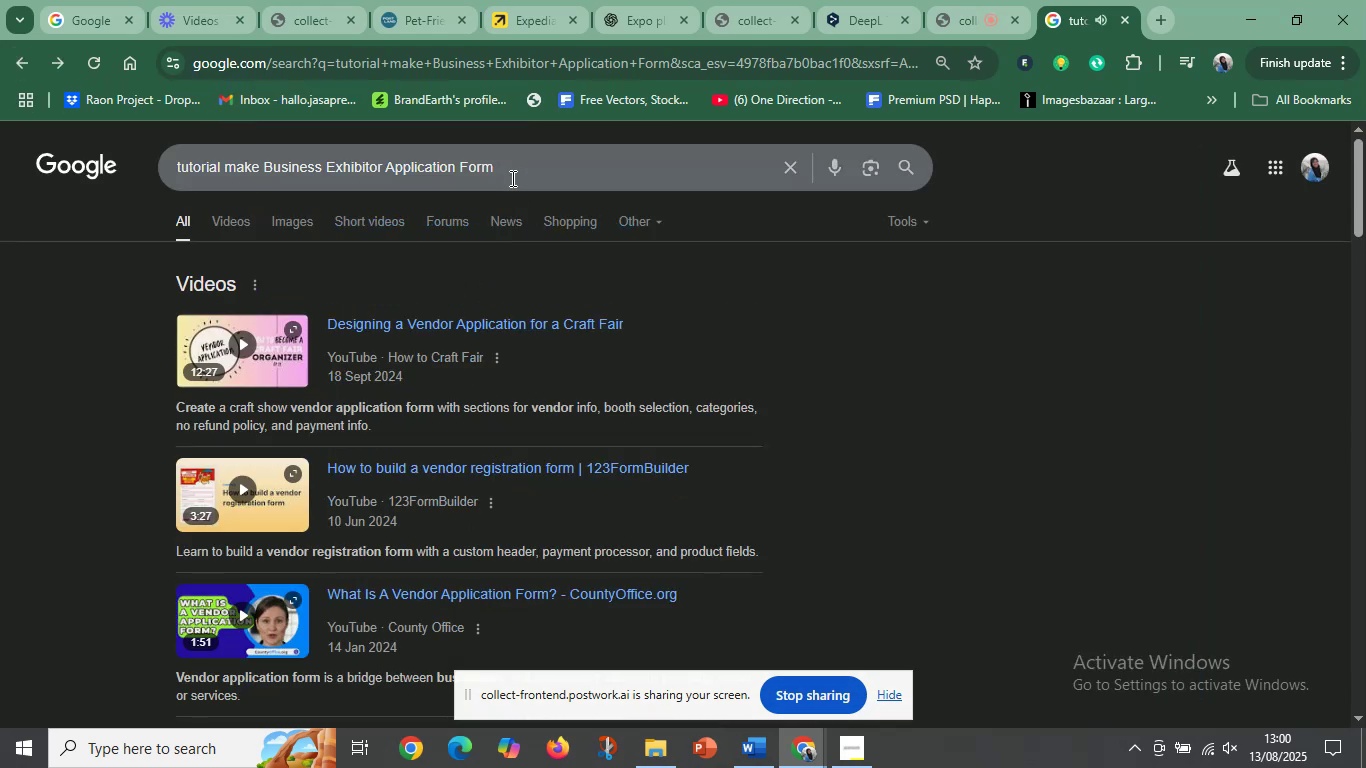 
left_click([517, 171])
 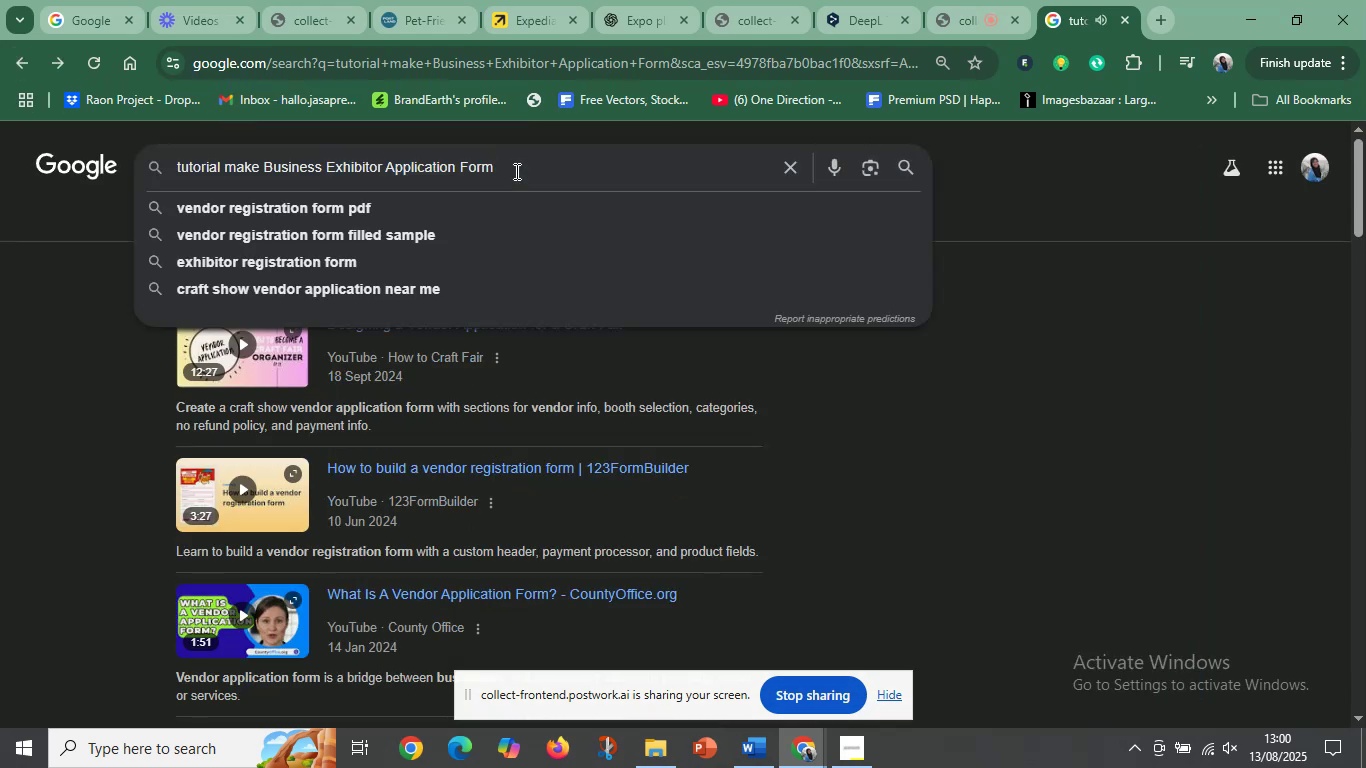 
type( GOOGLE)
 